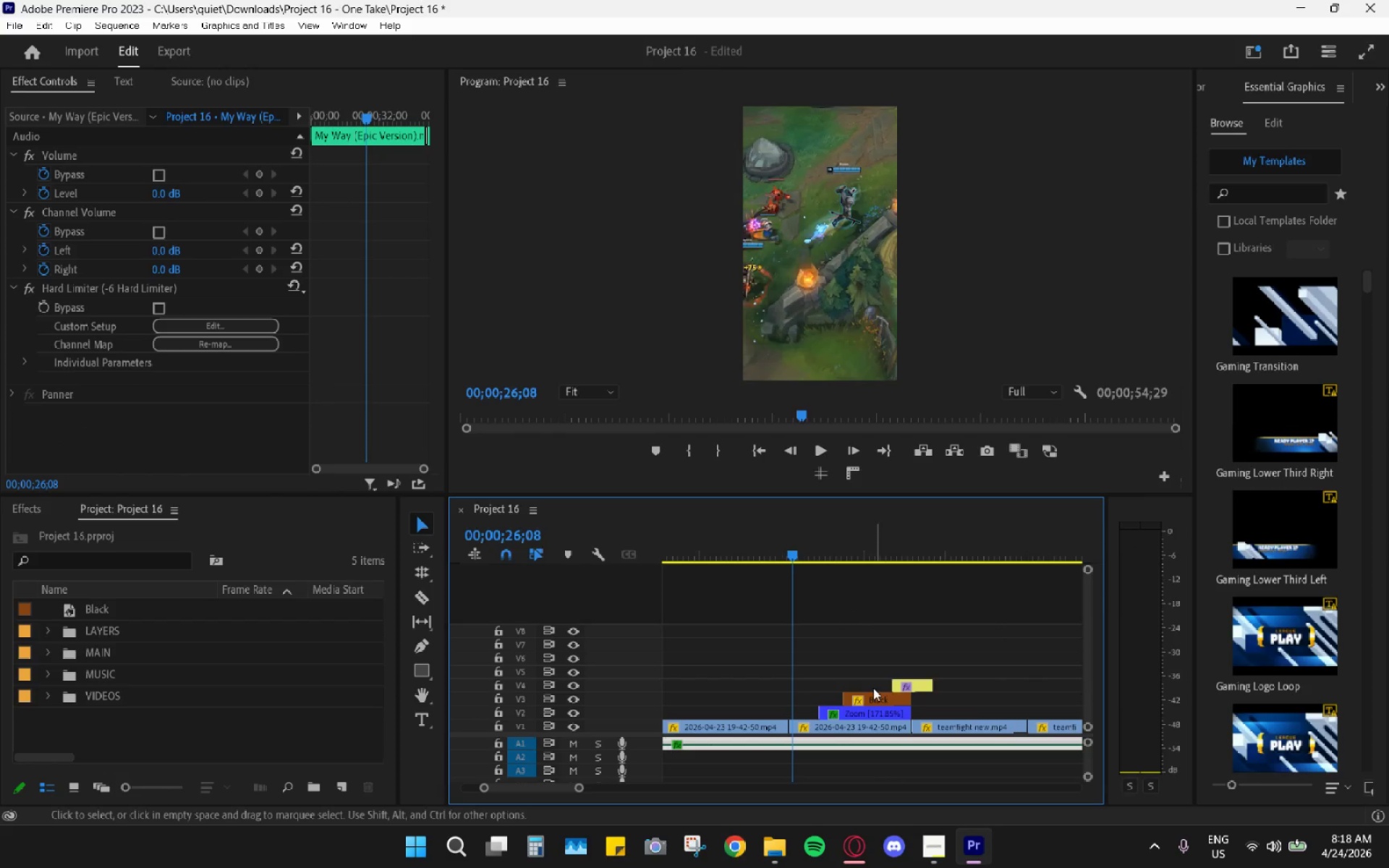 
key(Space)
 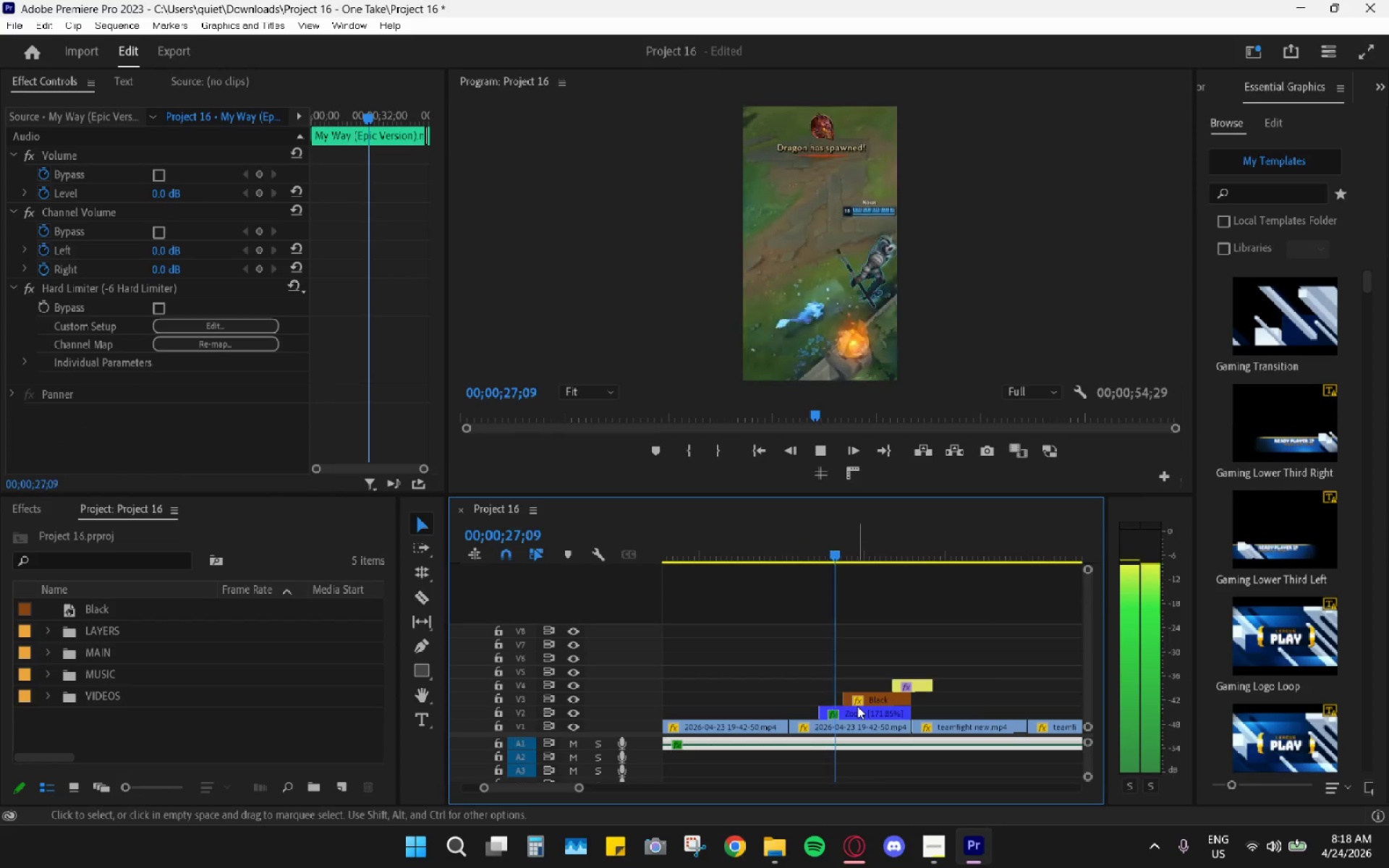 
key(Space)
 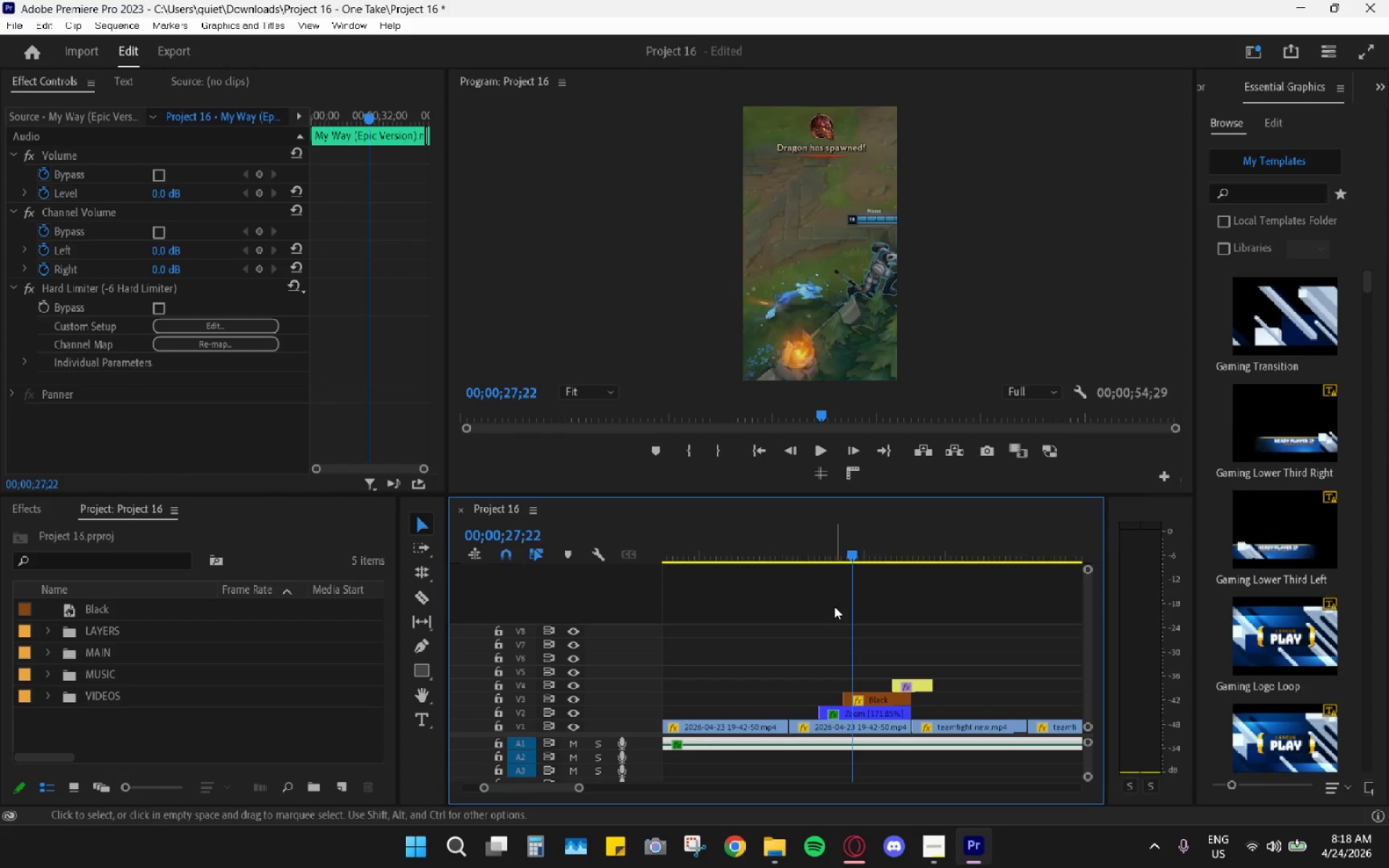 
left_click([788, 537])
 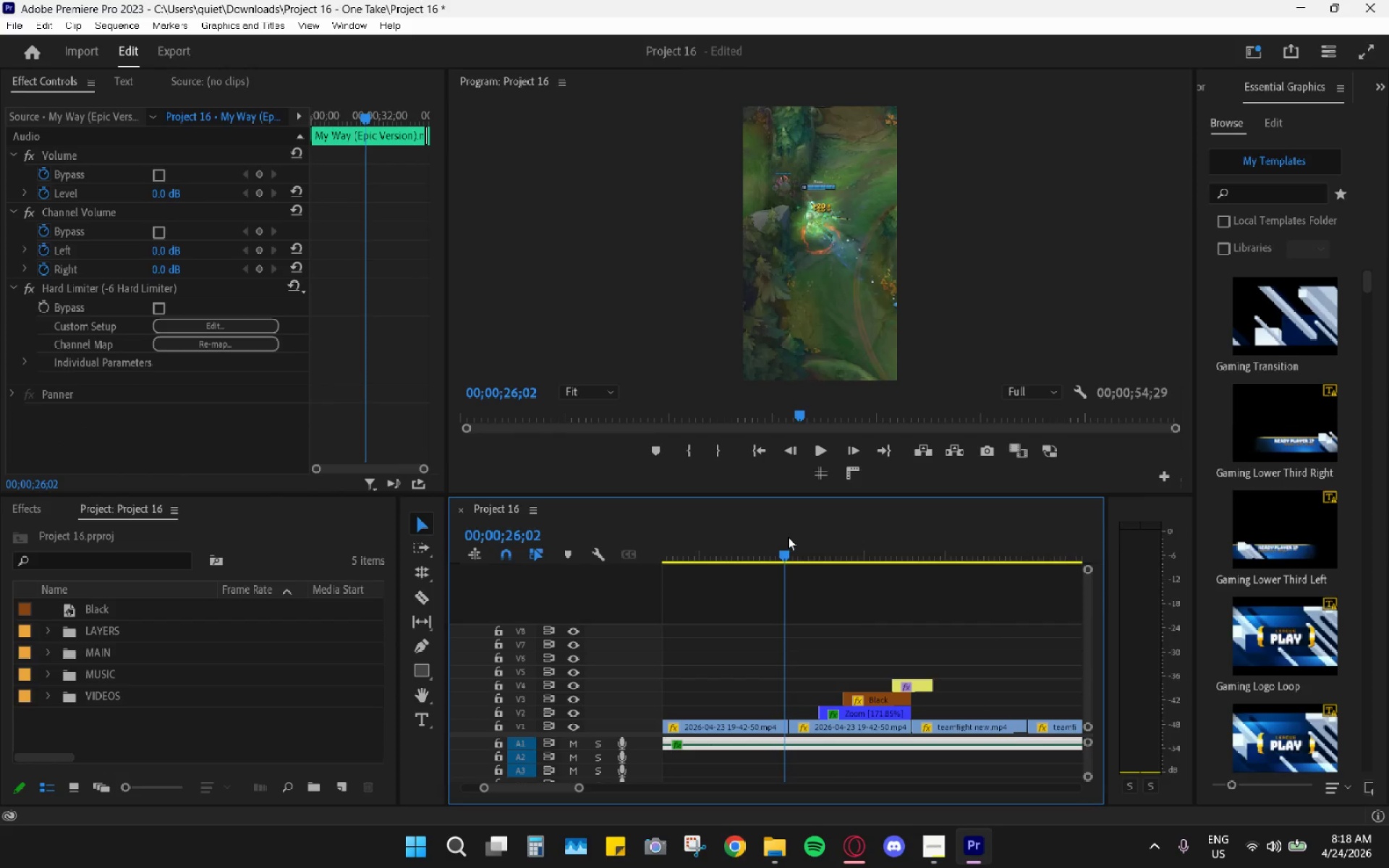 
key(Space)
 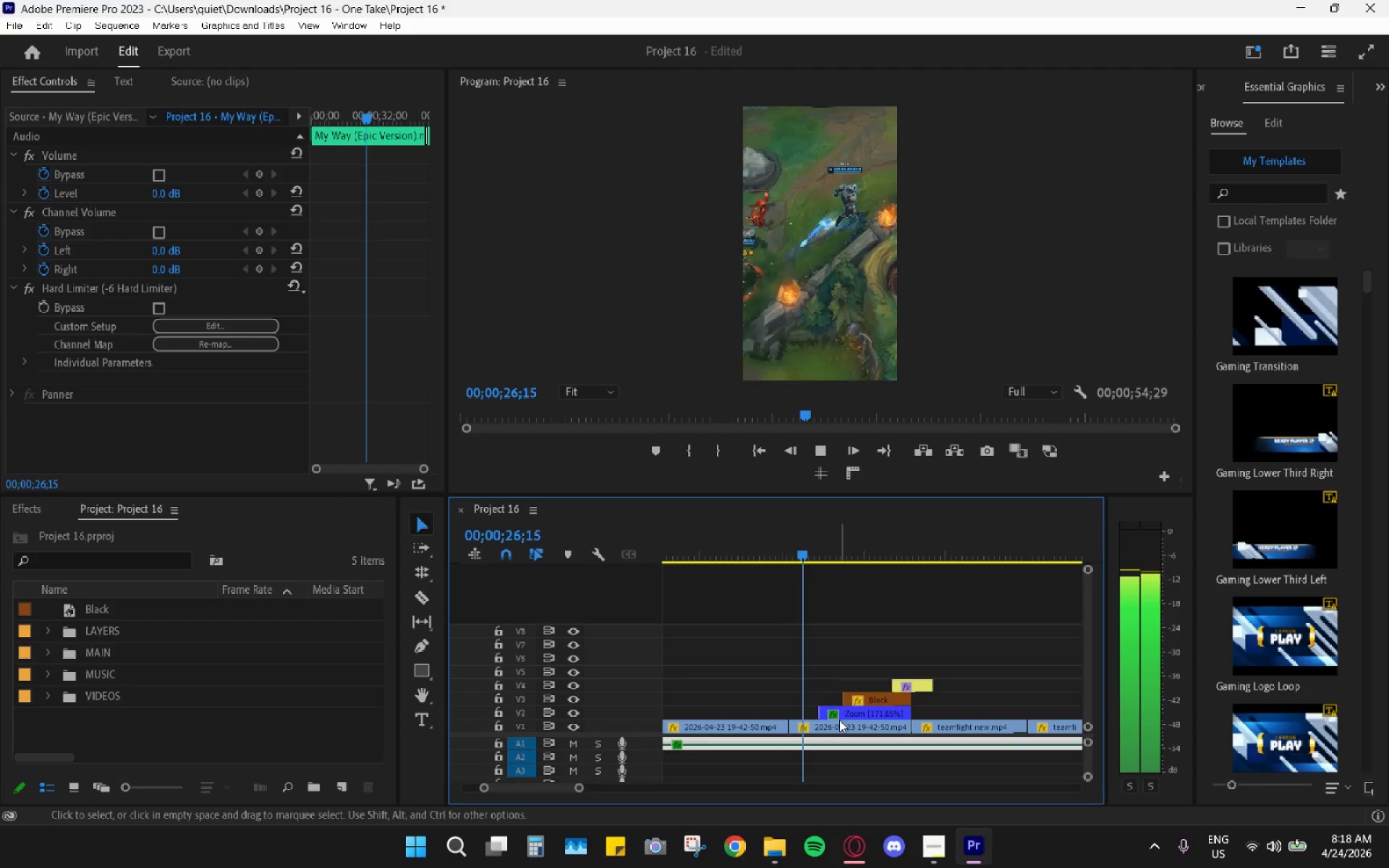 
key(Space)
 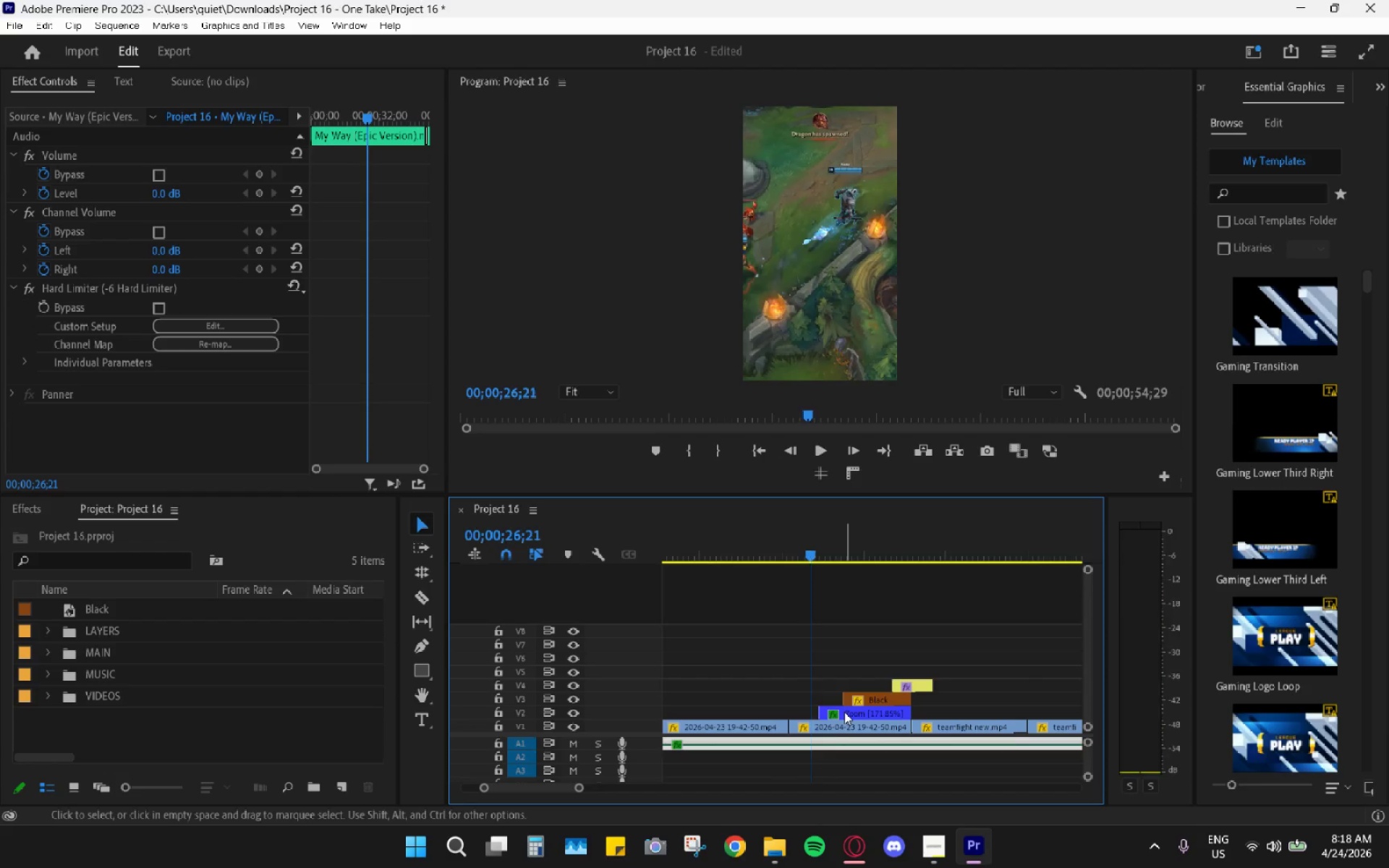 
left_click_drag(start_coordinate=[844, 712], to_coordinate=[851, 710])
 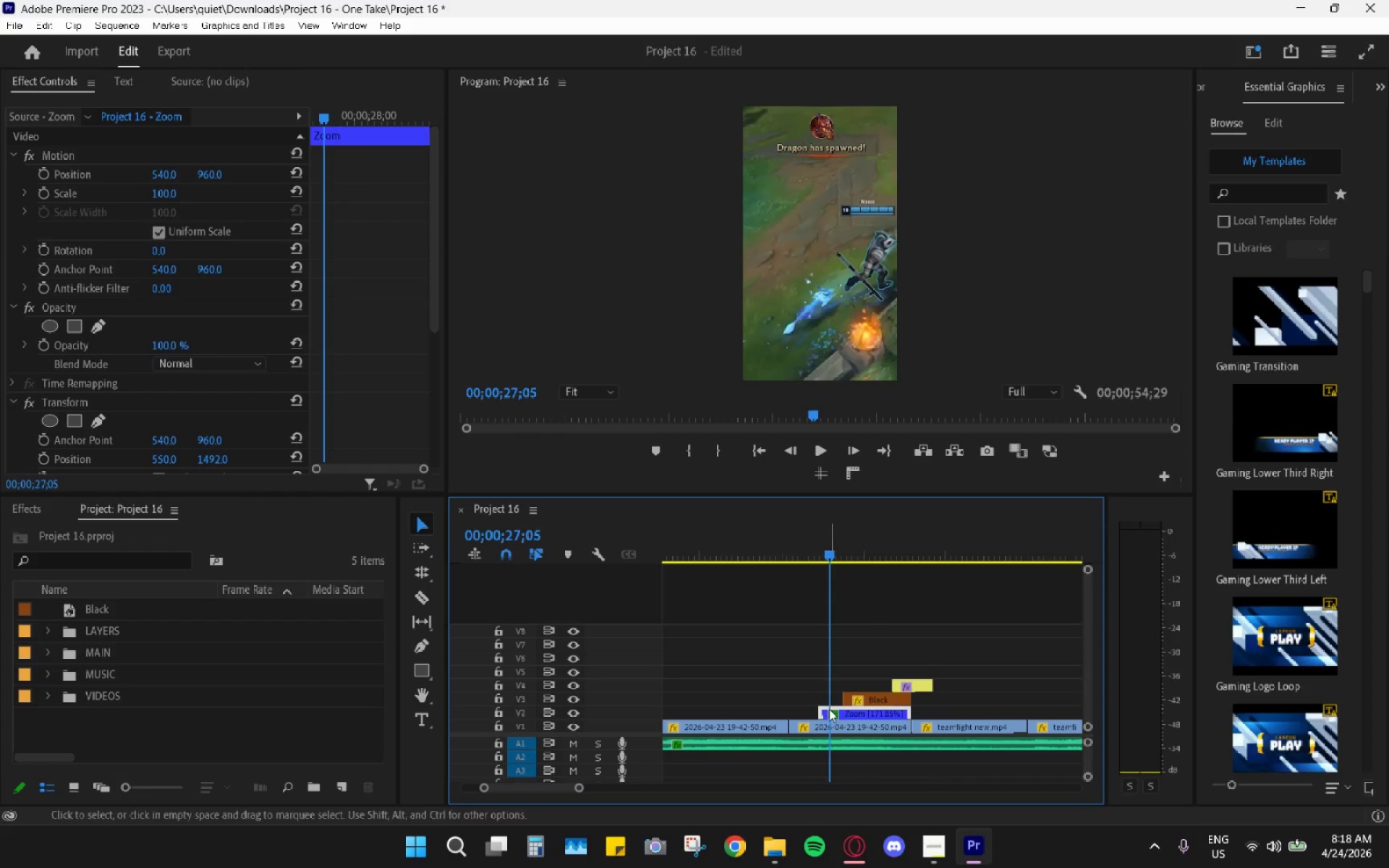 
left_click_drag(start_coordinate=[836, 710], to_coordinate=[846, 709])
 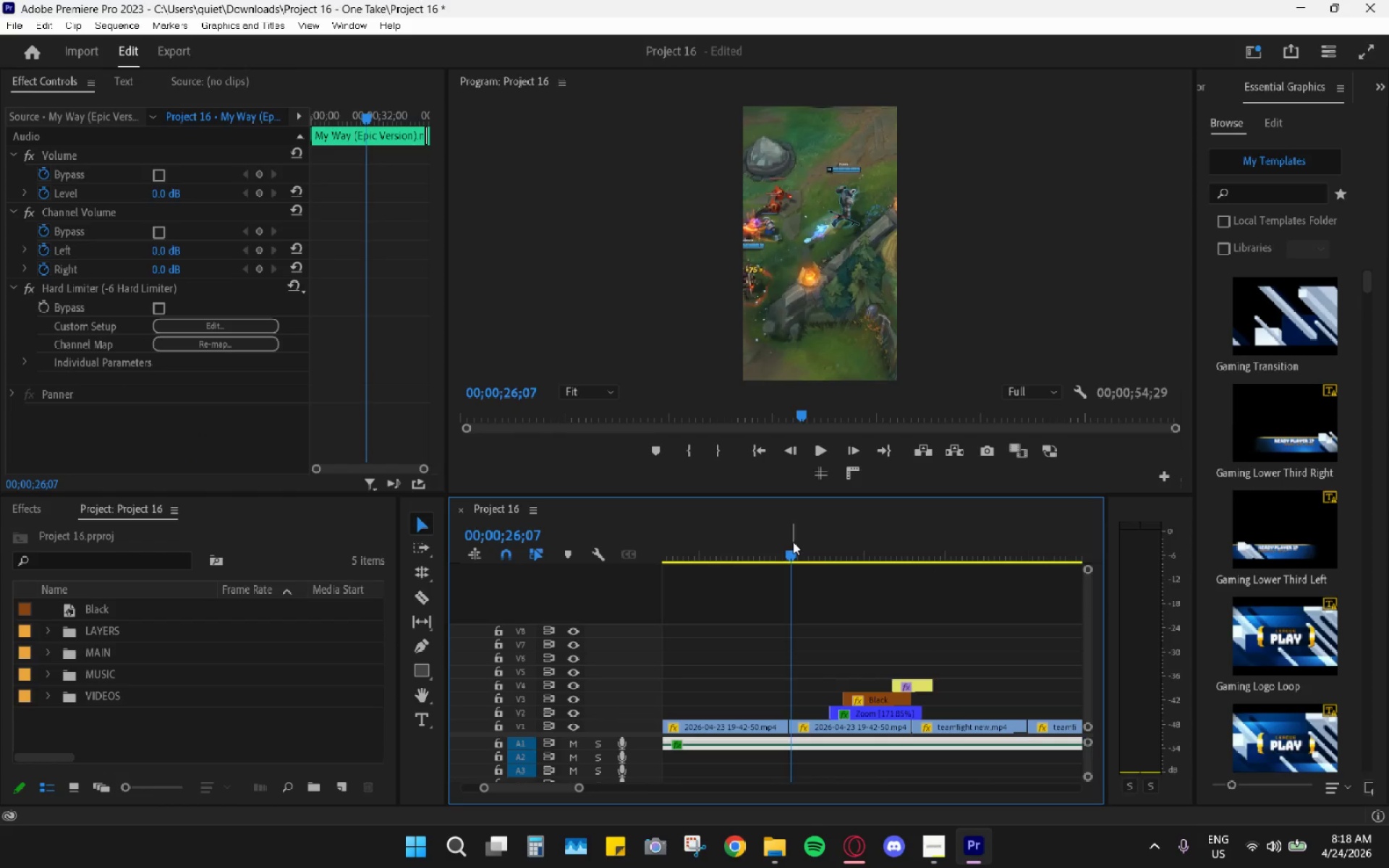 
key(Space)
 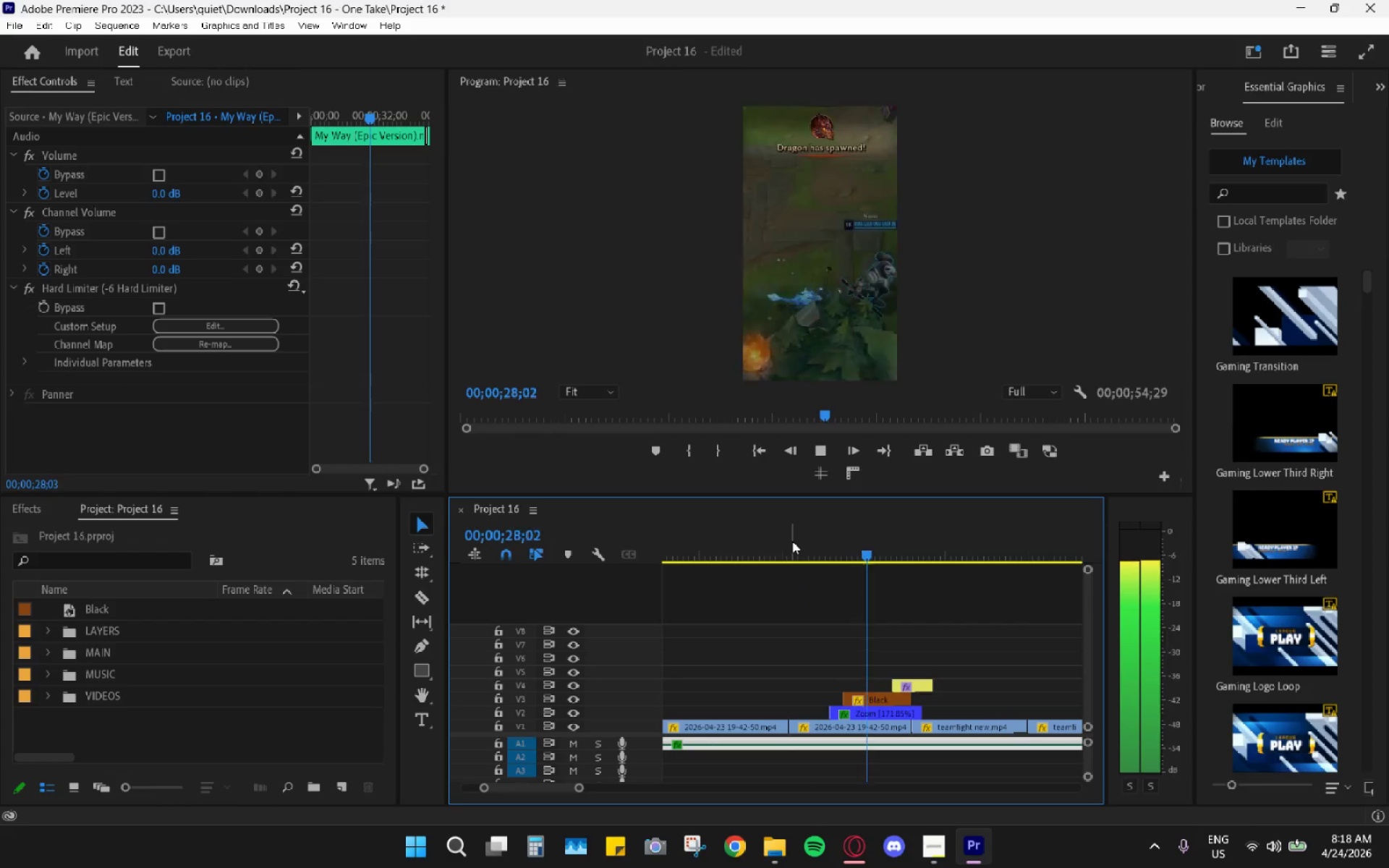 
key(Space)
 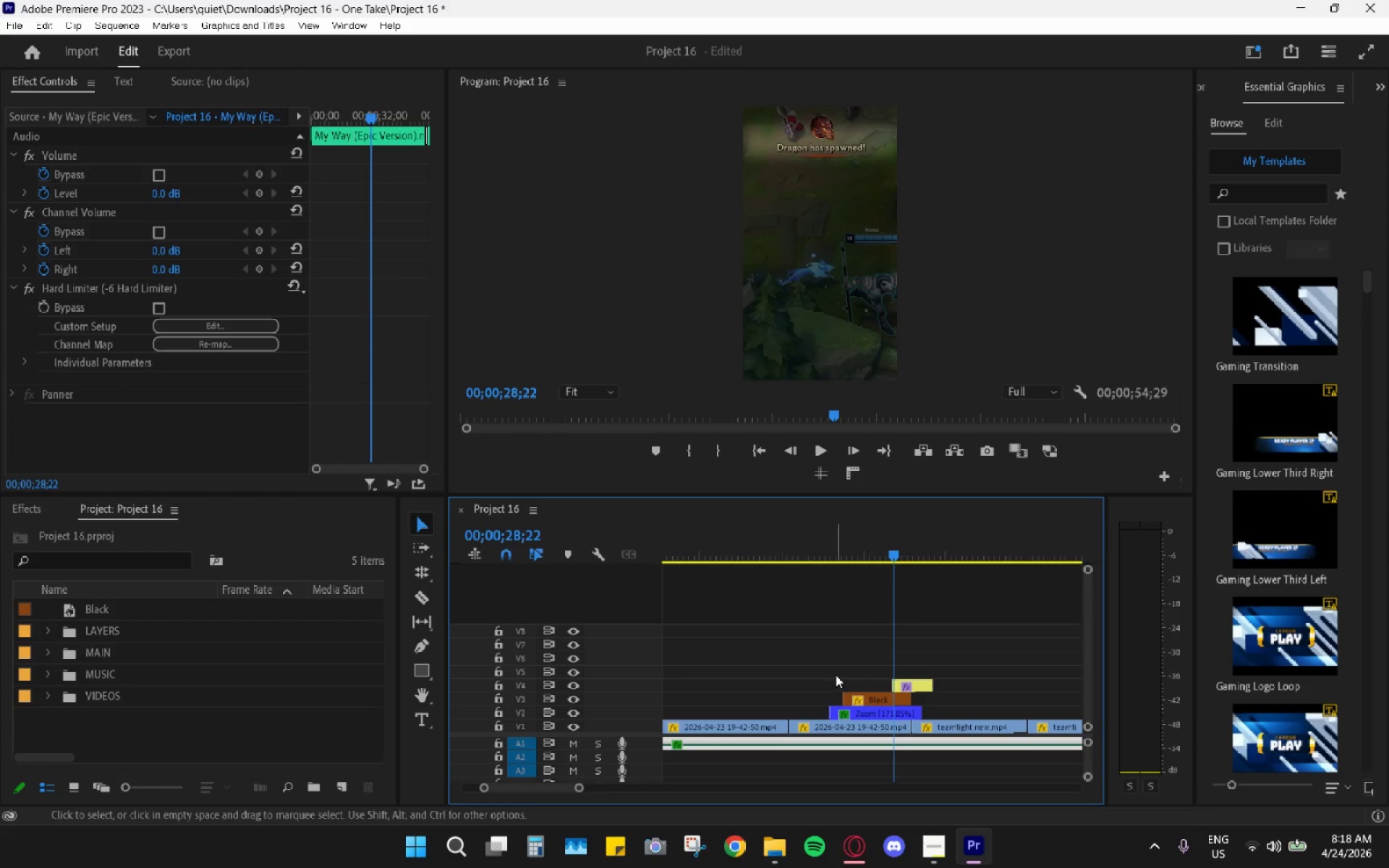 
left_click_drag(start_coordinate=[849, 699], to_coordinate=[840, 693])
 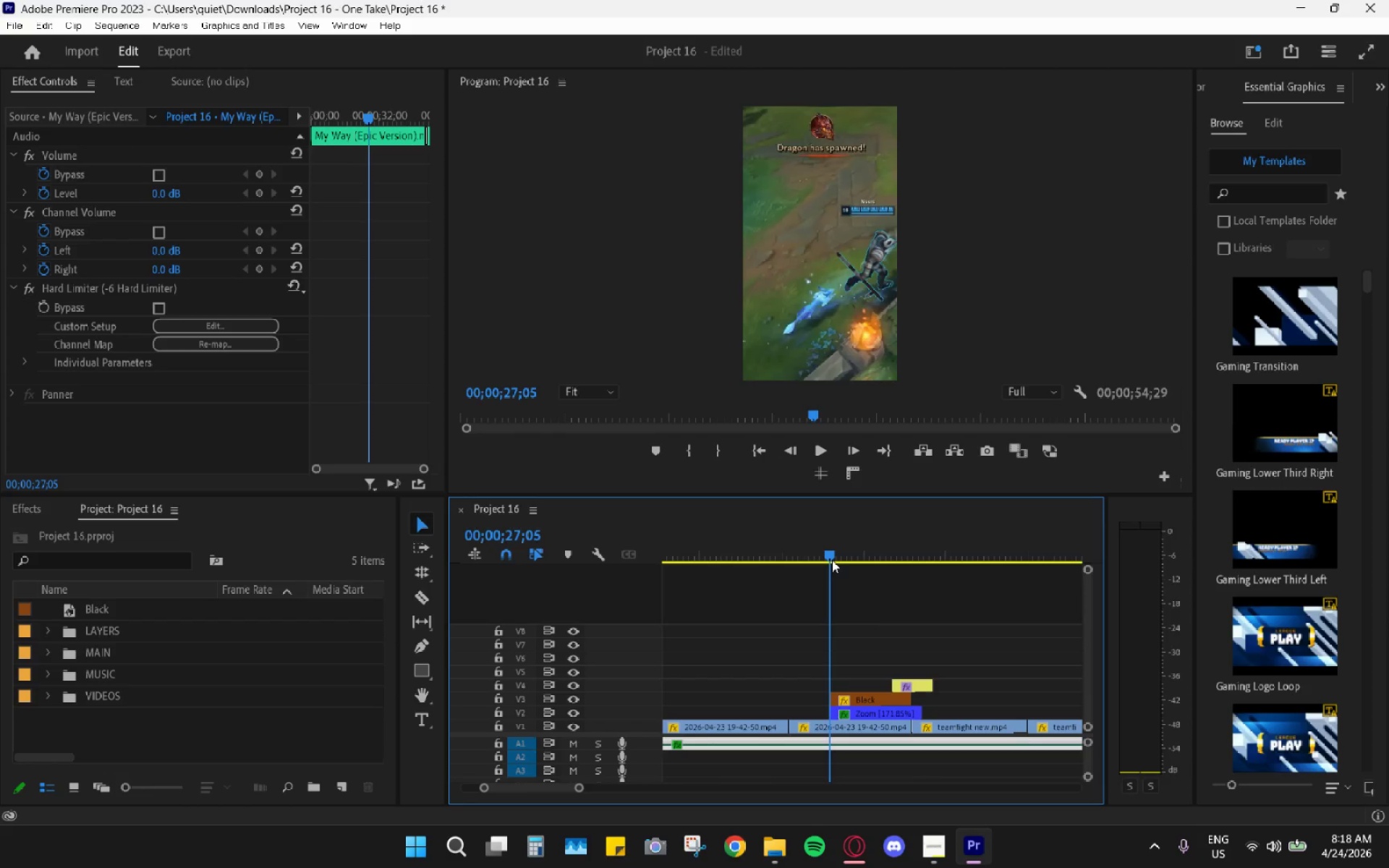 
key(Space)
 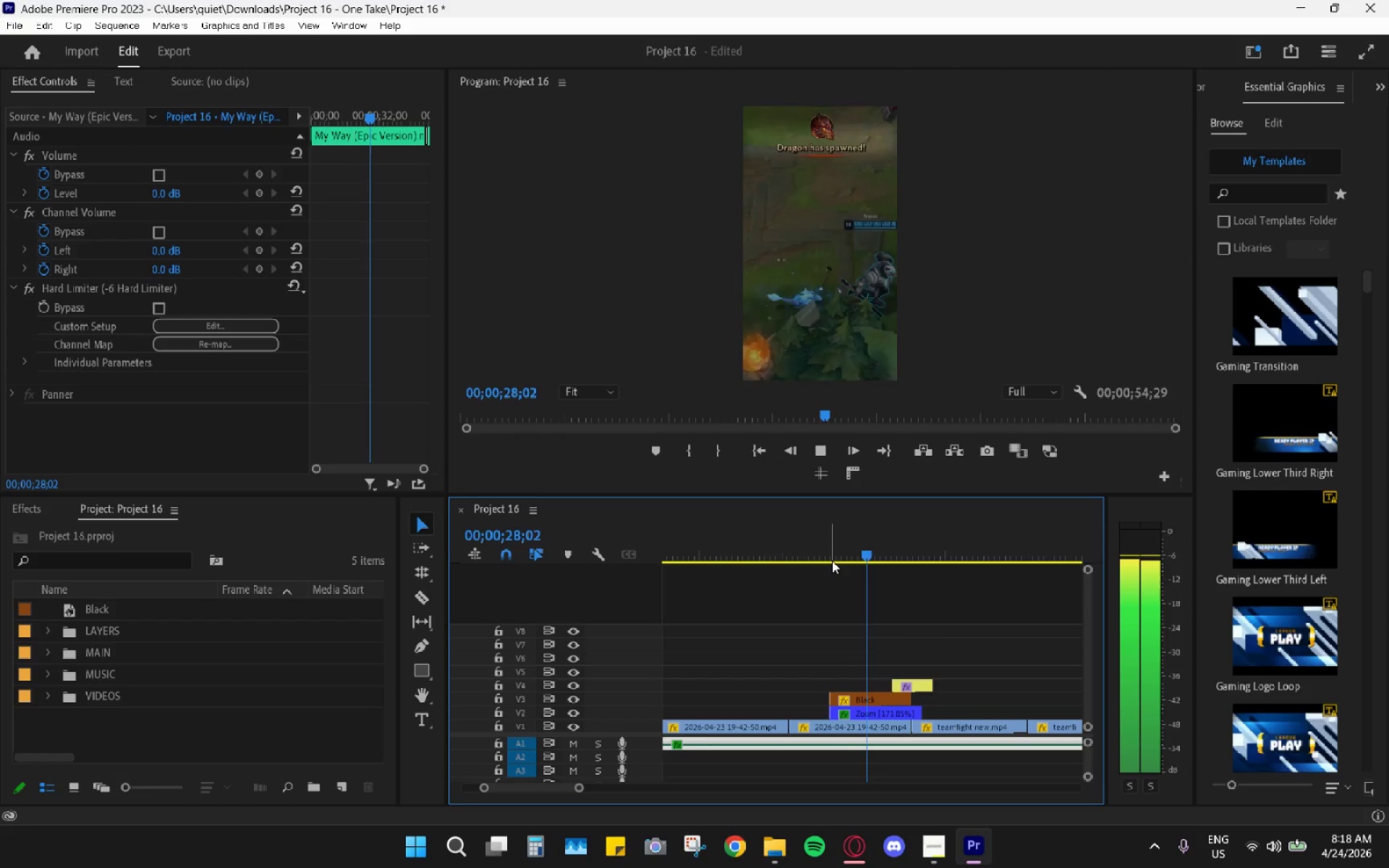 
key(Space)
 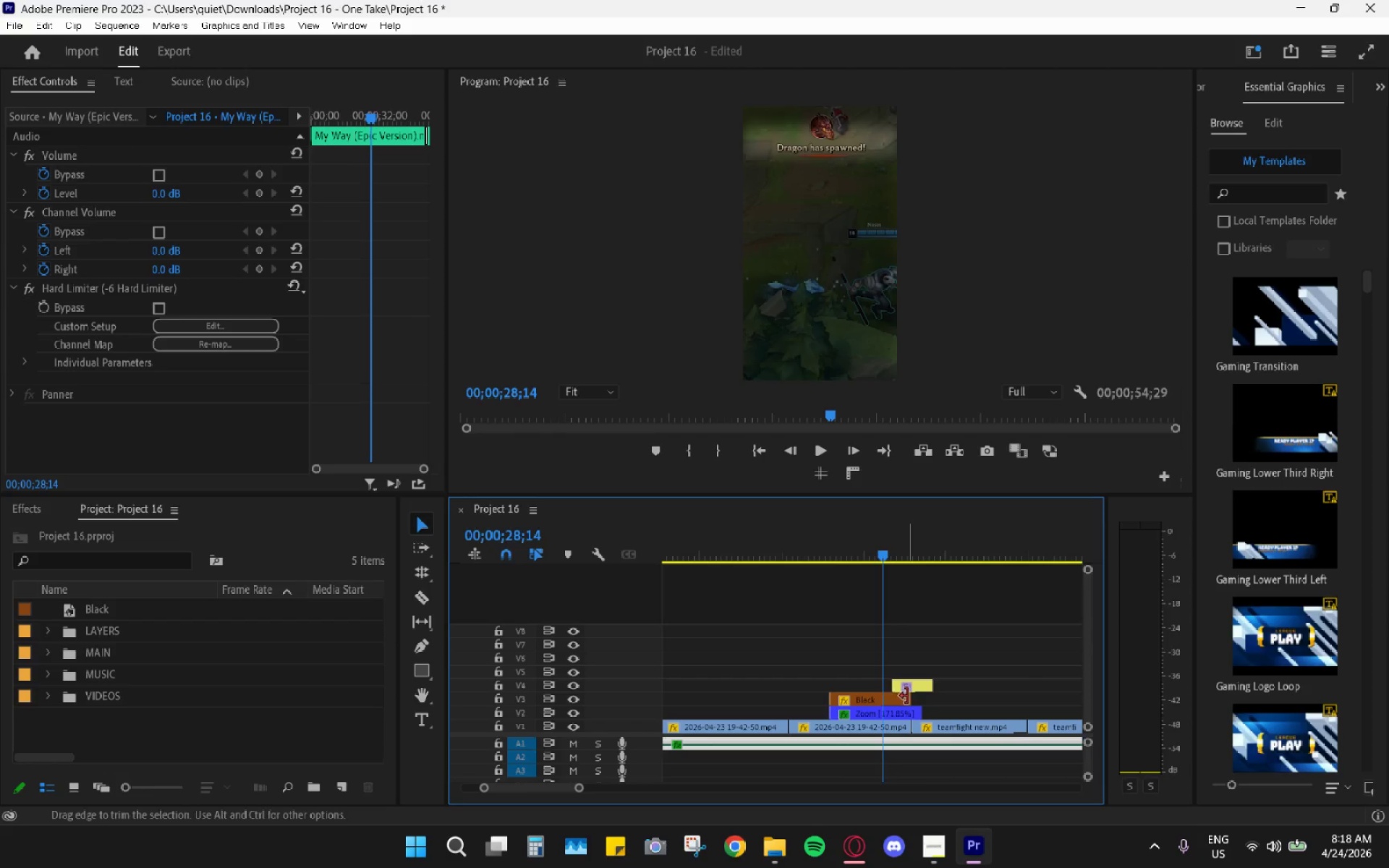 
left_click_drag(start_coordinate=[910, 699], to_coordinate=[919, 699])
 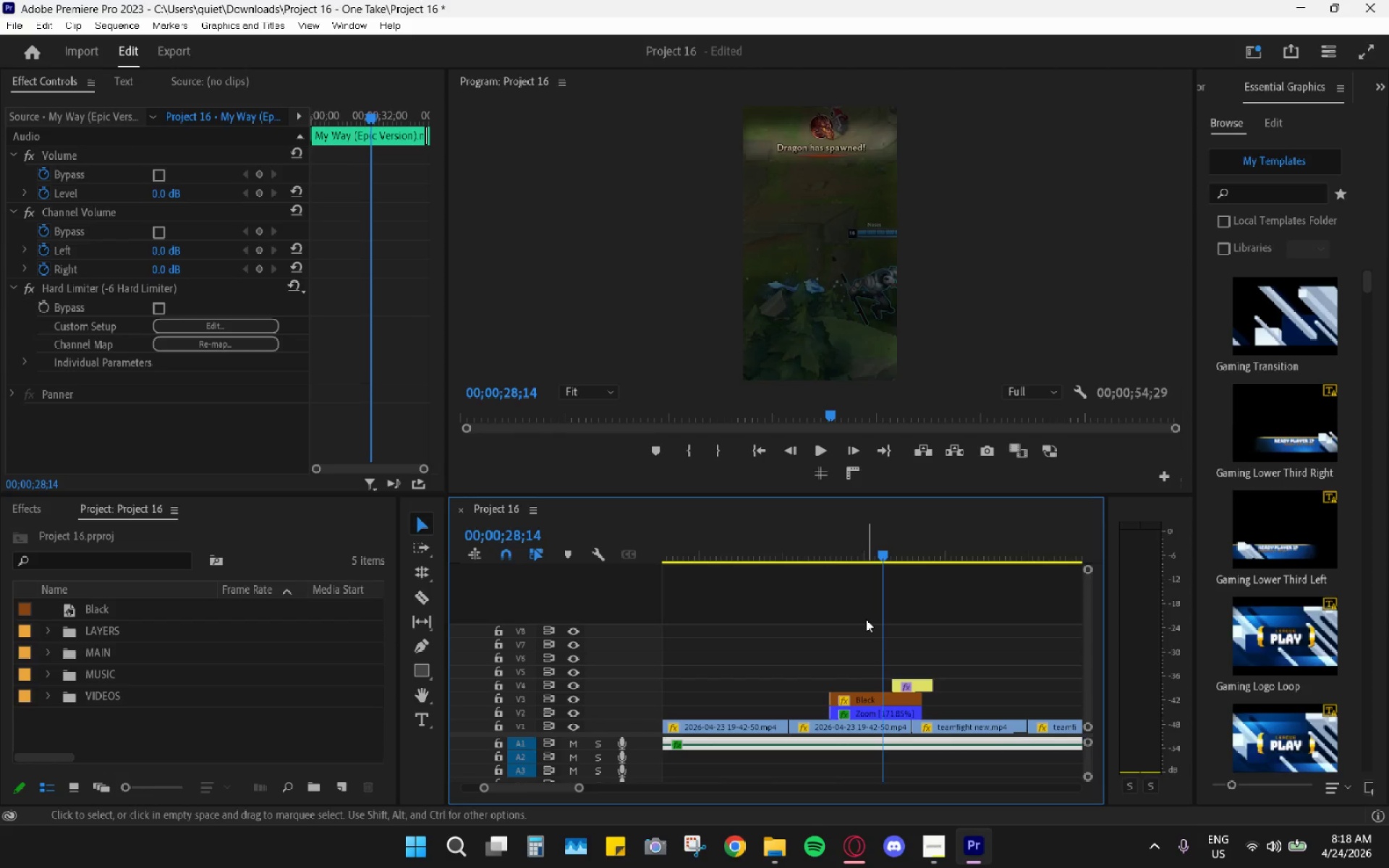 
key(Space)
 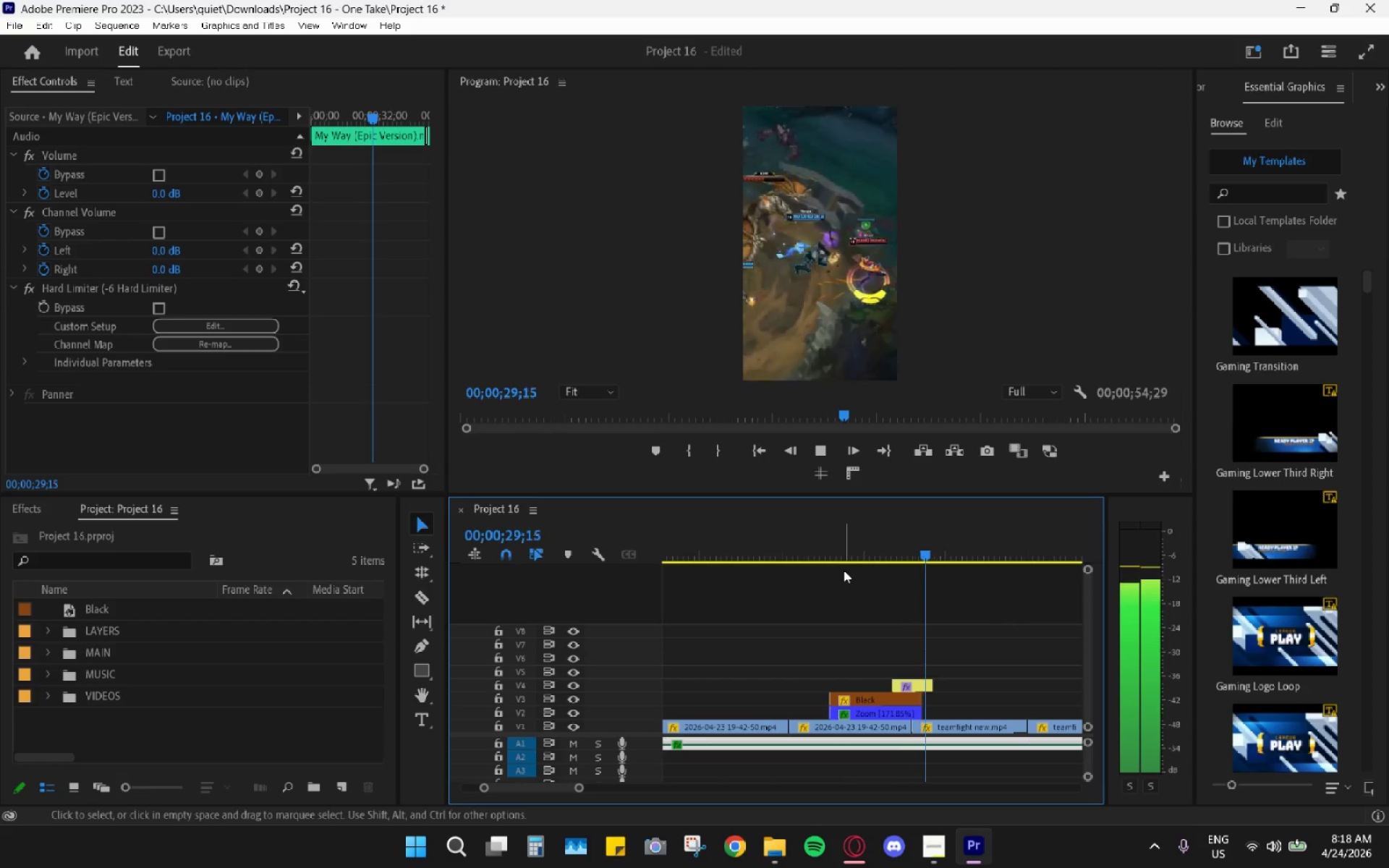 
key(Space)
 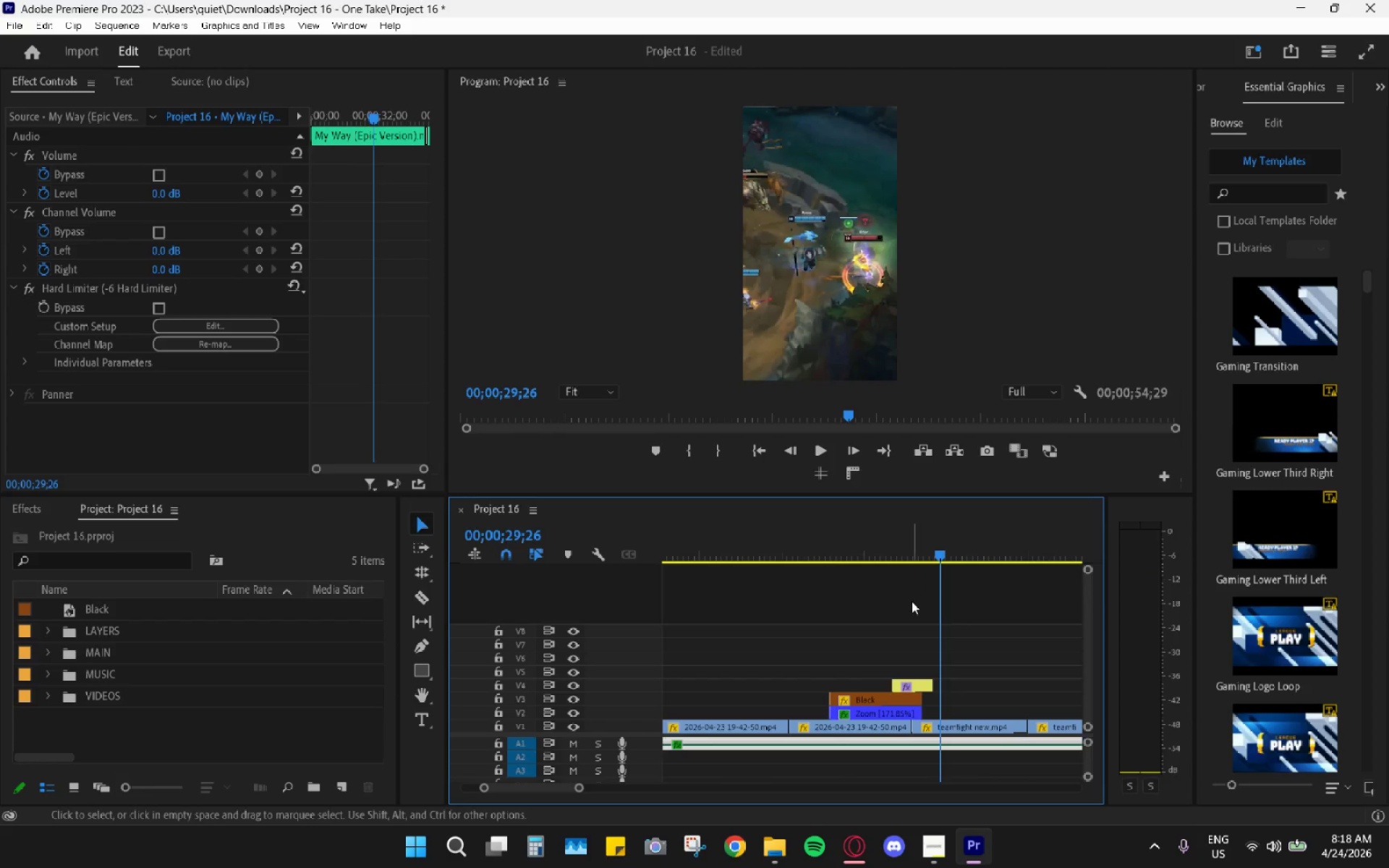 
left_click([883, 550])
 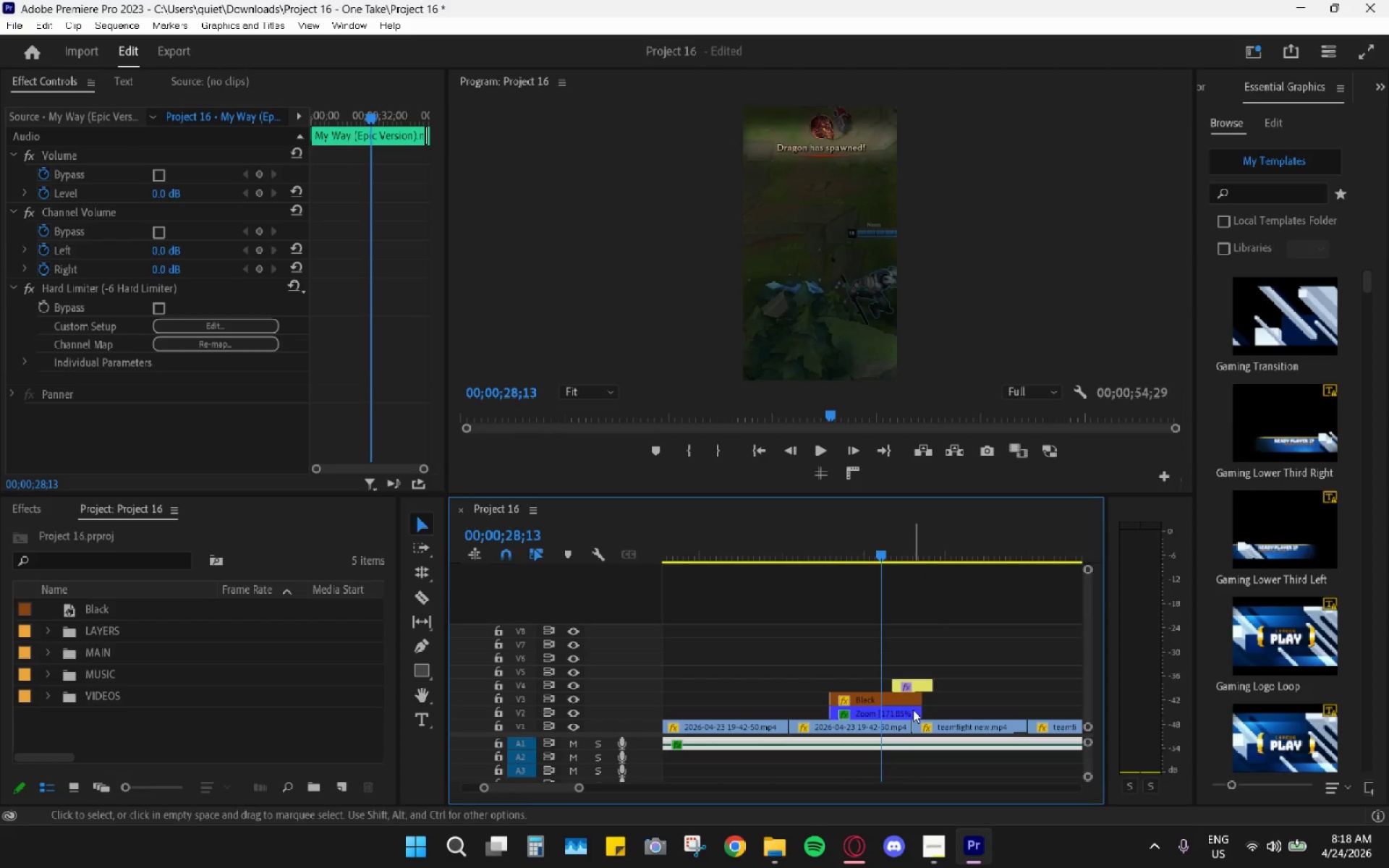 
key(C)
 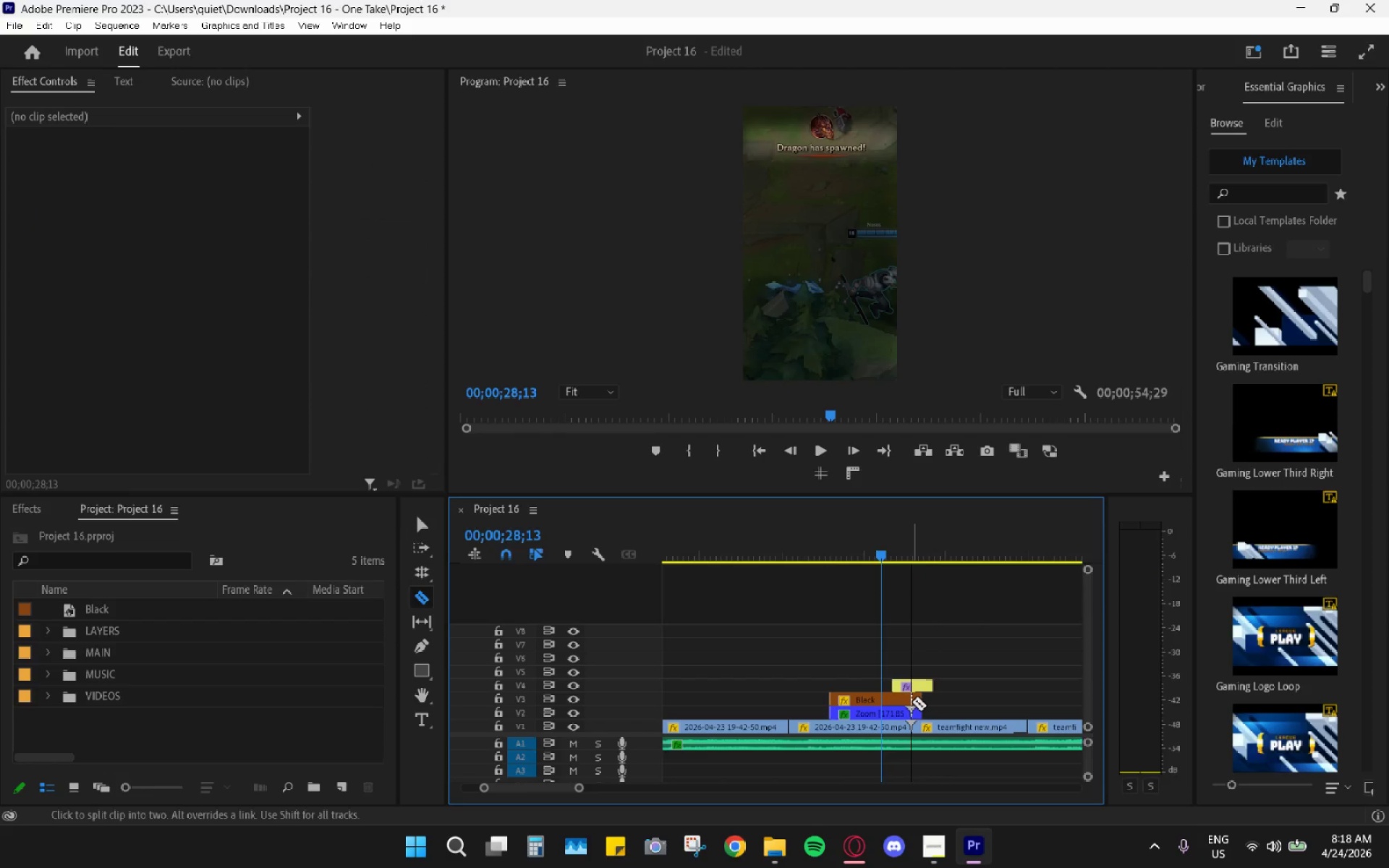 
double_click([912, 702])
 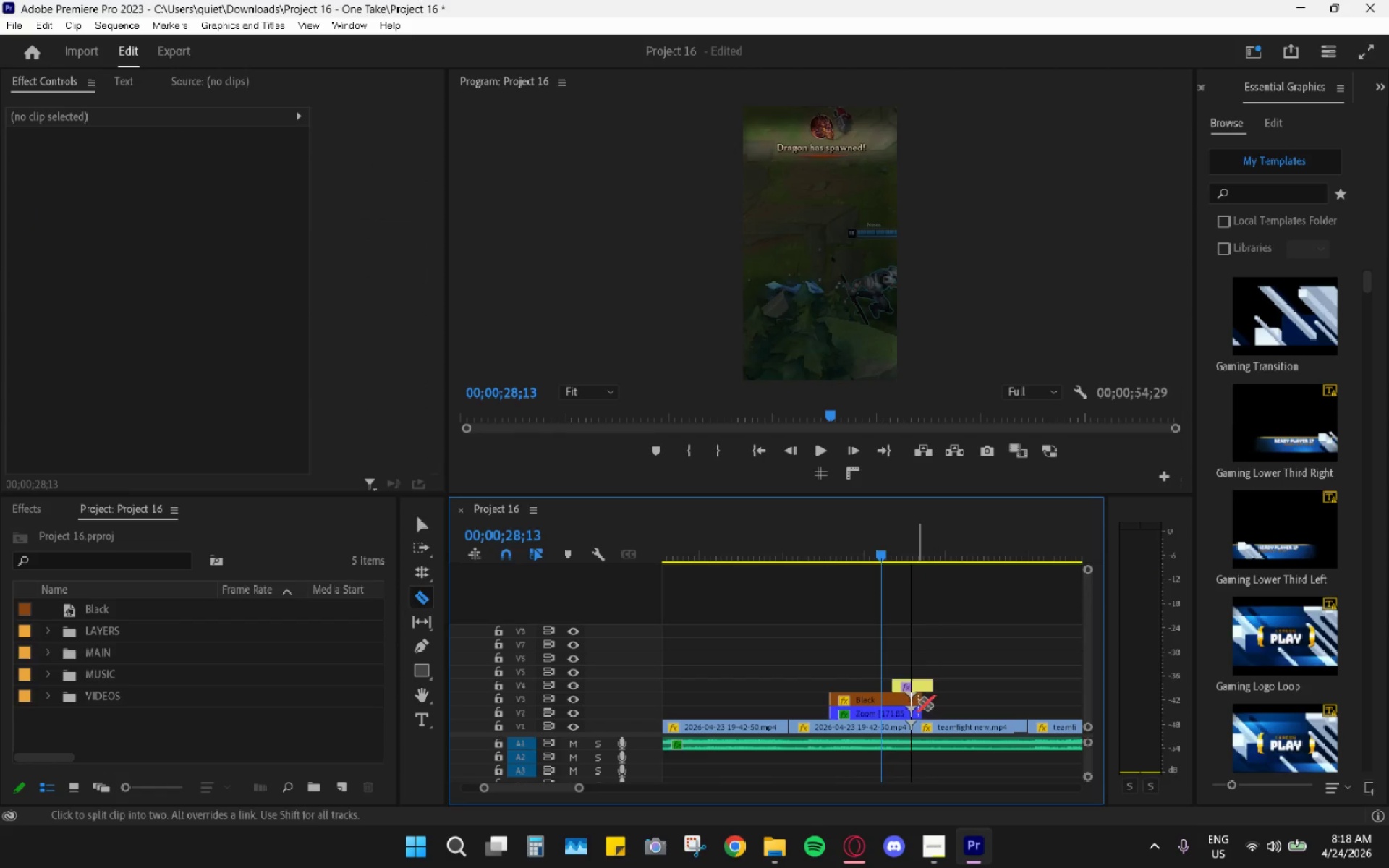 
key(V)
 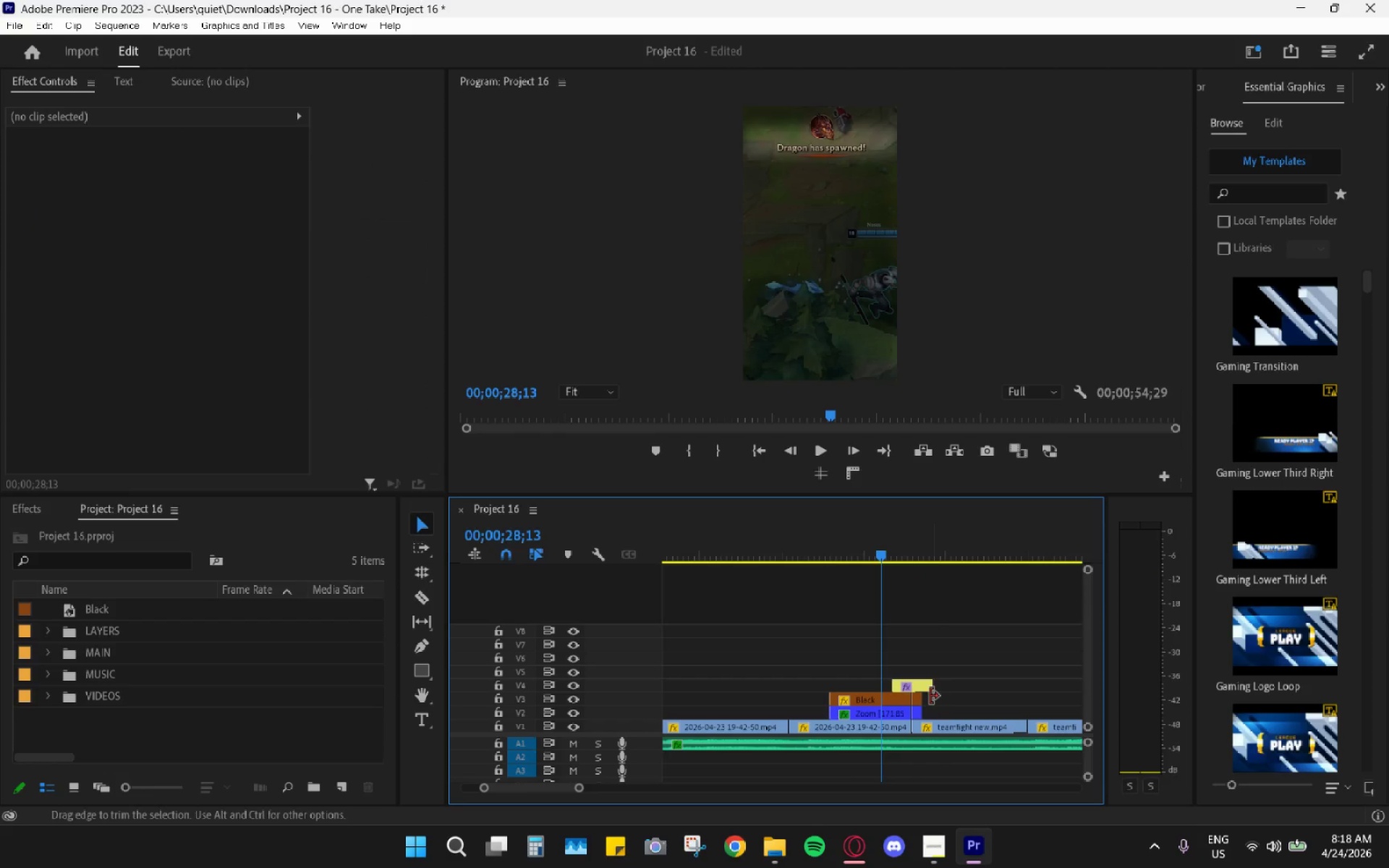 
left_click_drag(start_coordinate=[930, 697], to_coordinate=[922, 711])
 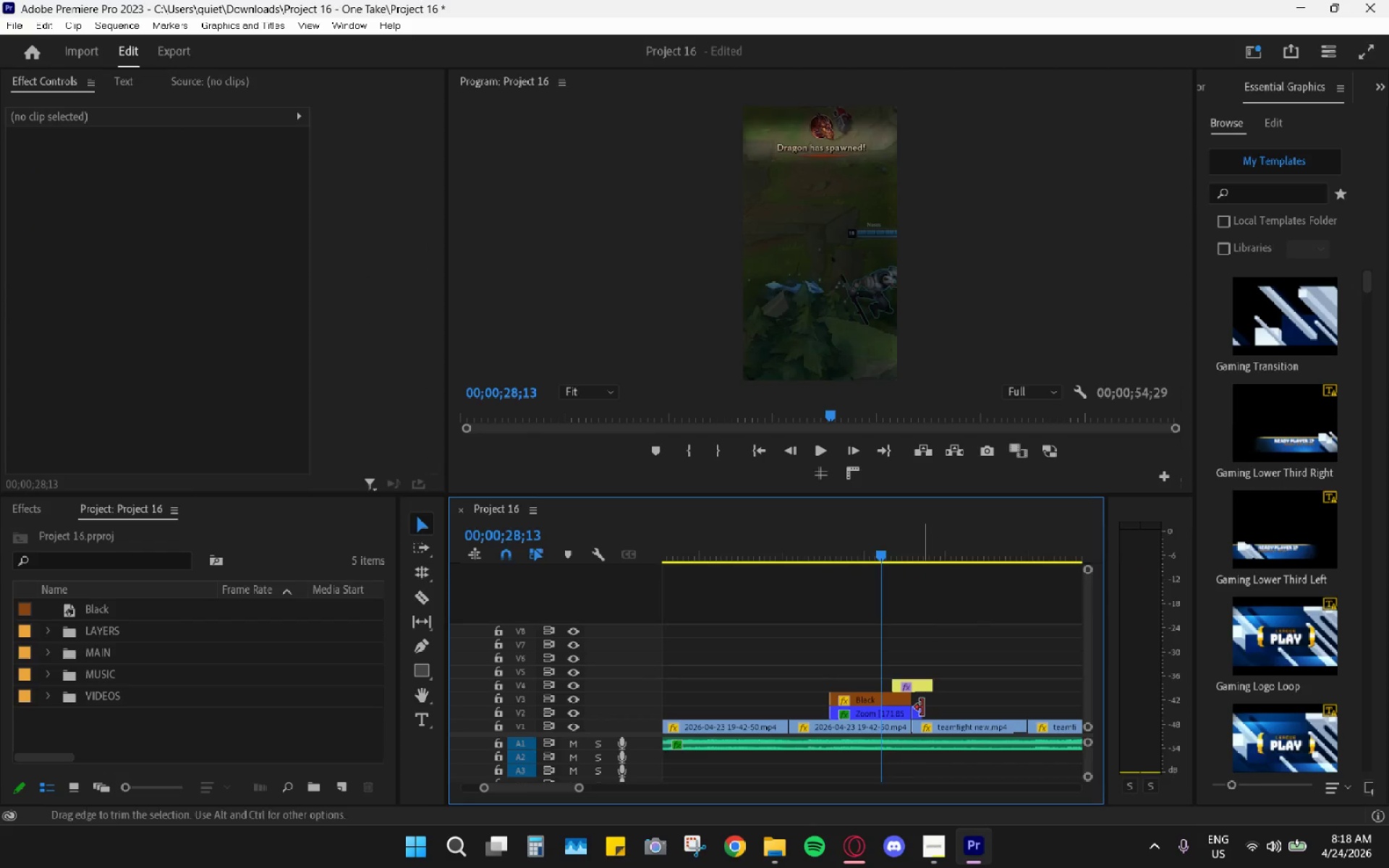 
left_click([916, 708])
 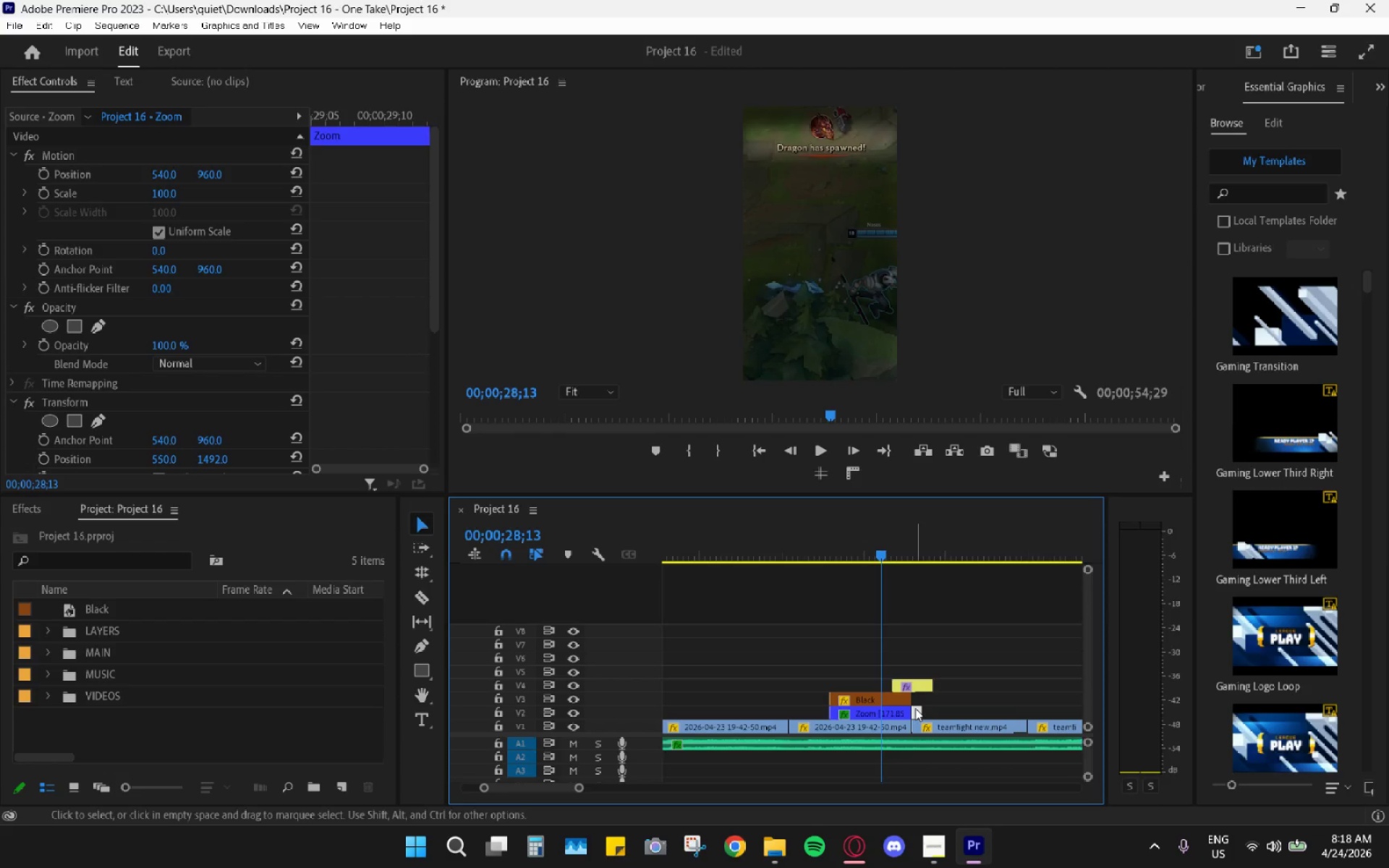 
key(H)
 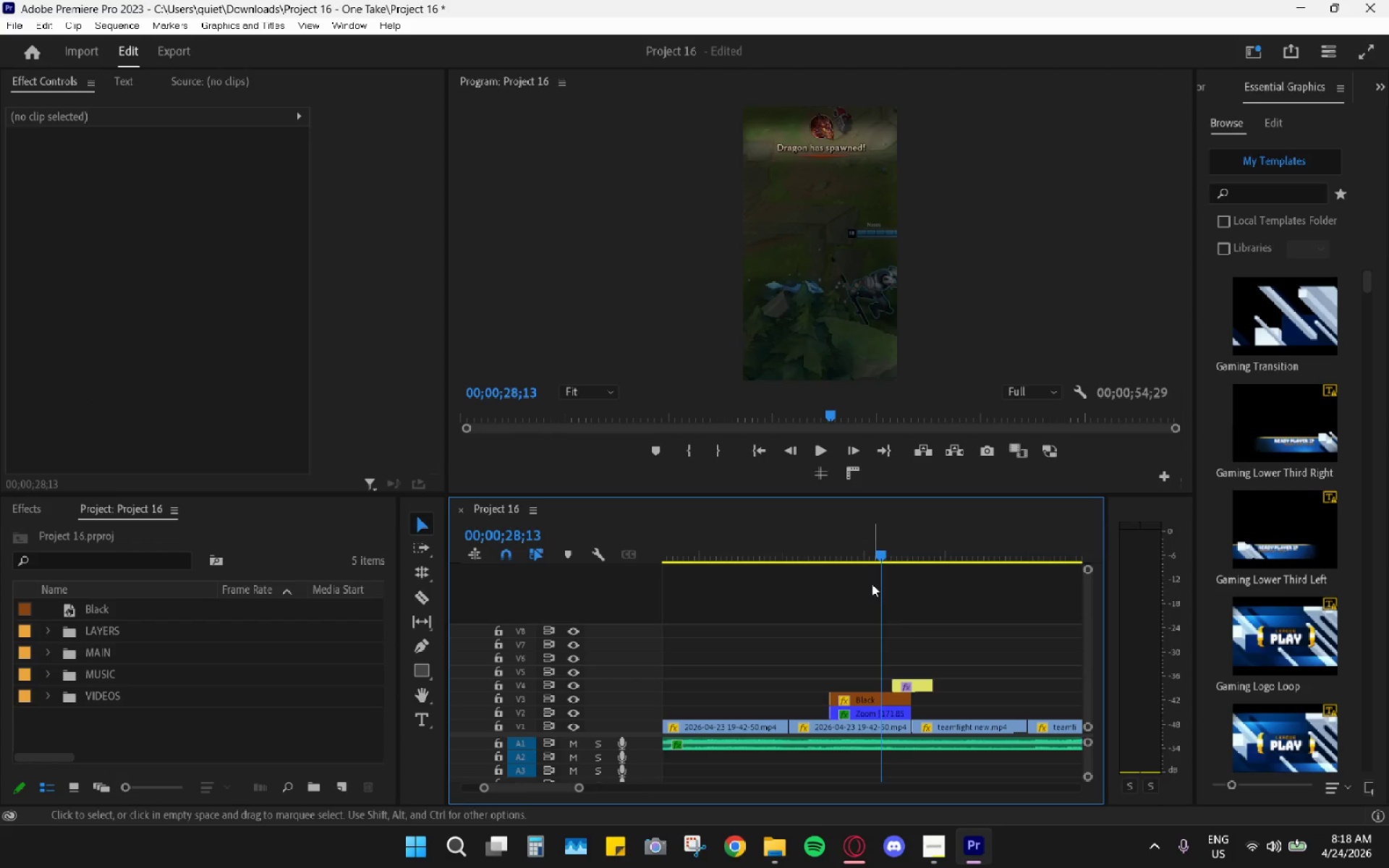 
key(Space)
 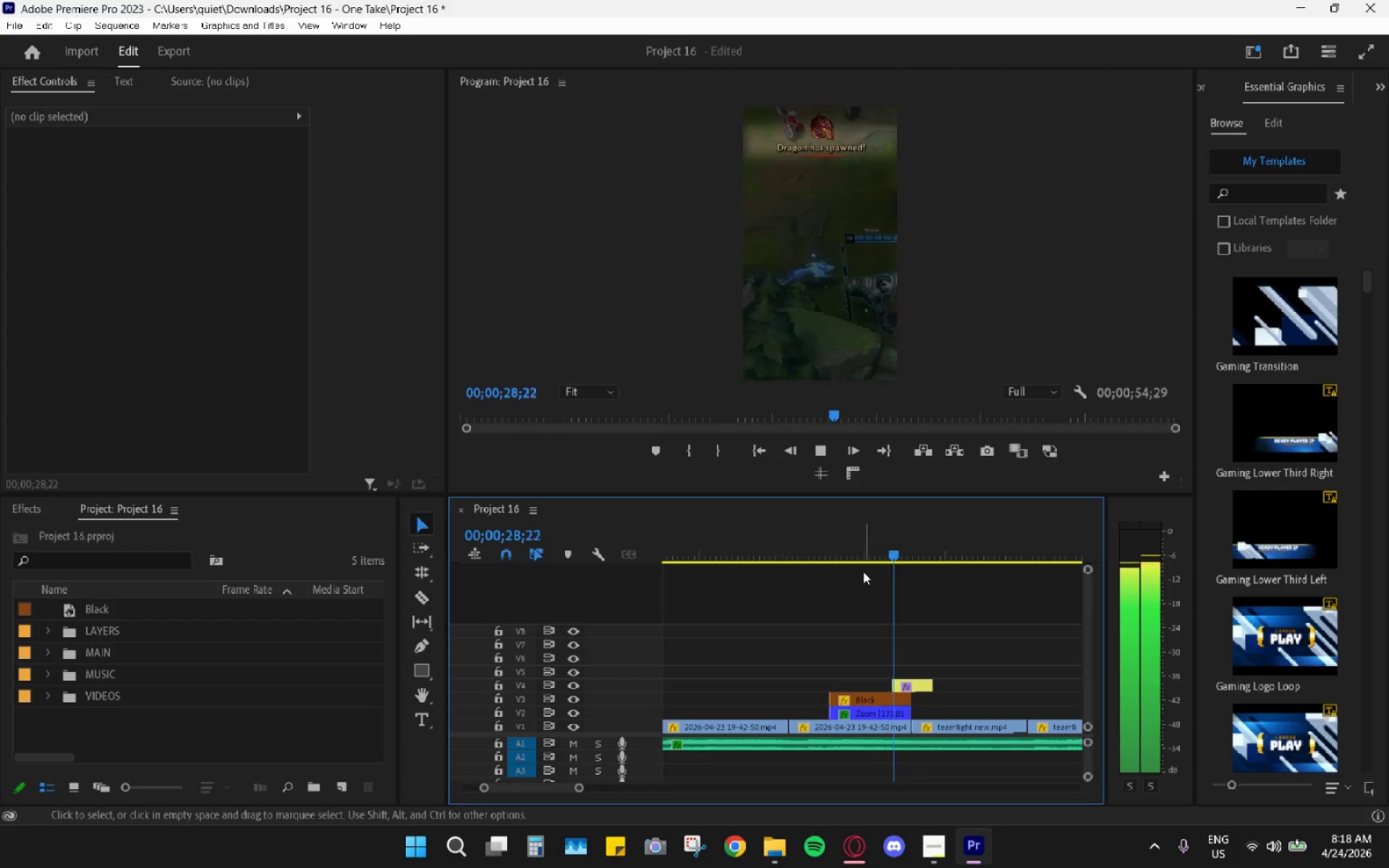 
key(Space)
 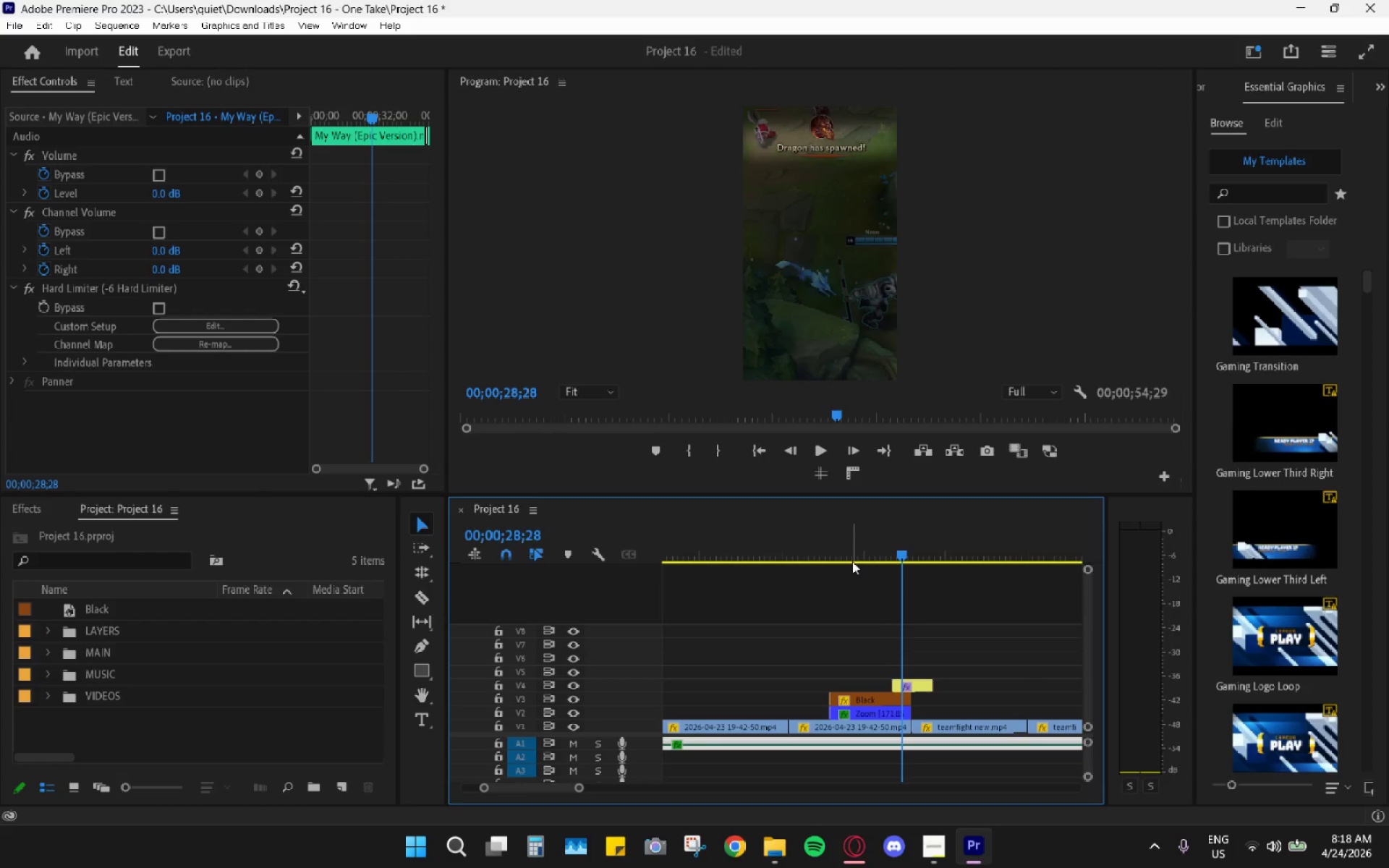 
left_click_drag(start_coordinate=[841, 550], to_coordinate=[799, 549])
 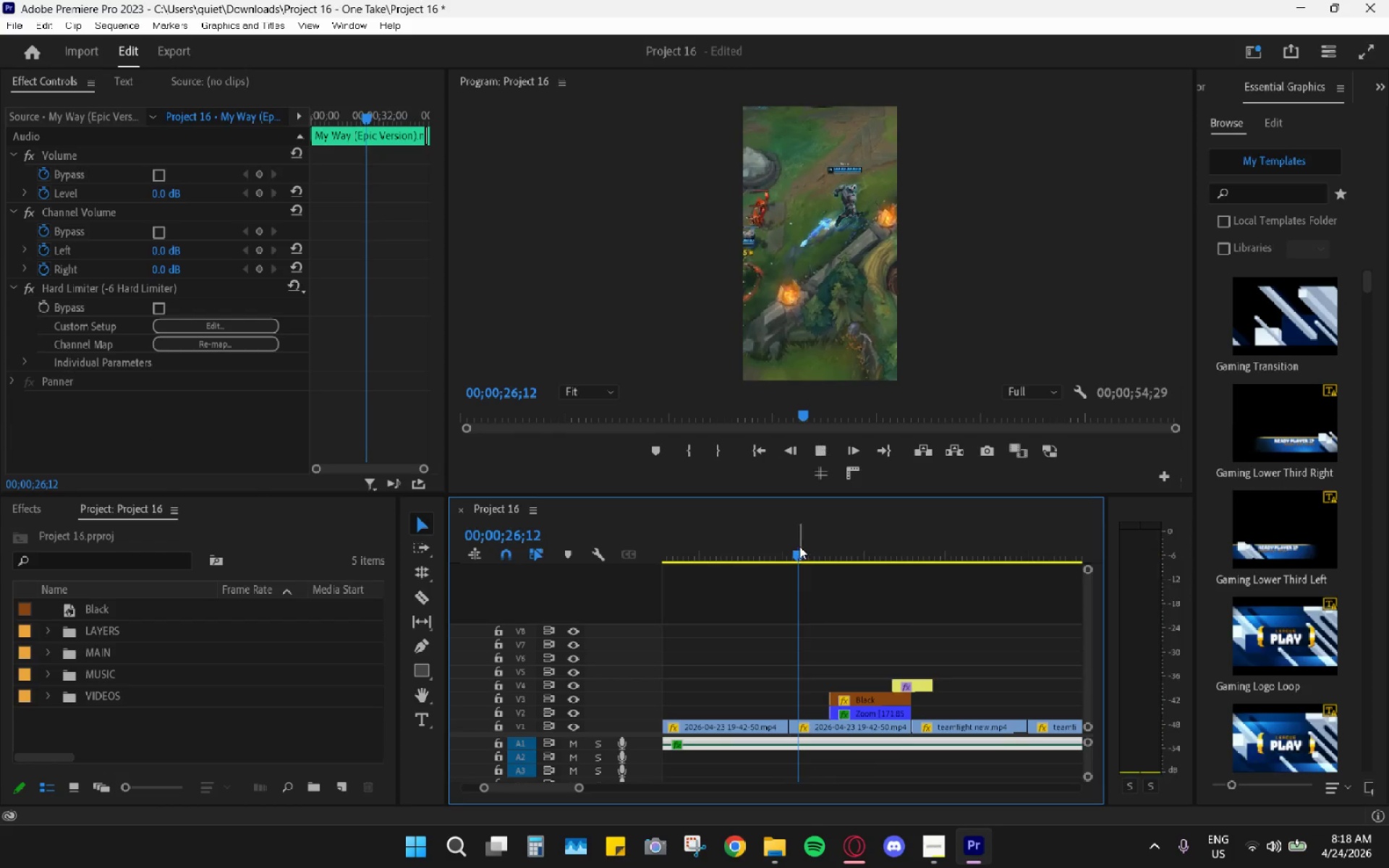 
key(Space)
 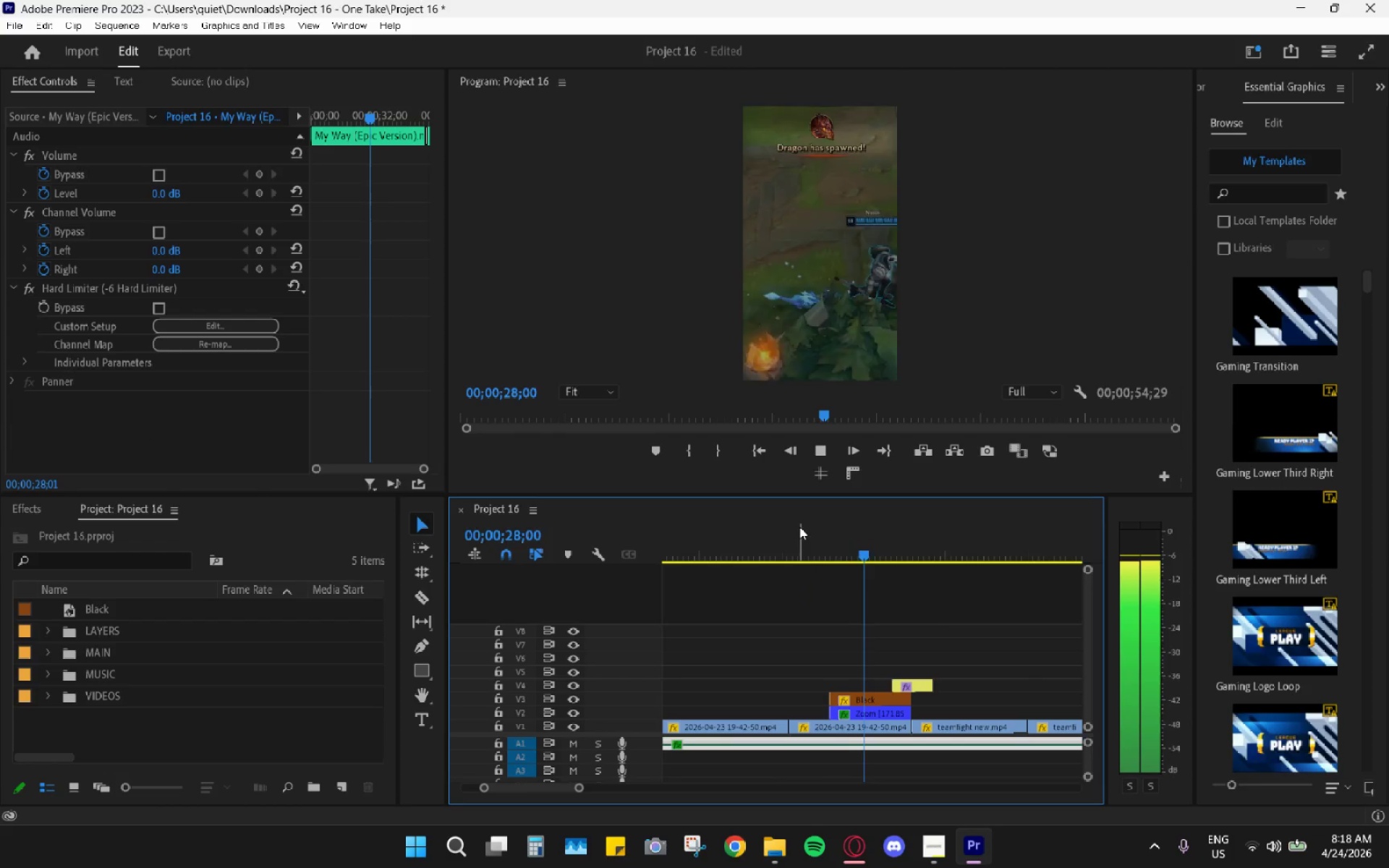 
key(Space)
 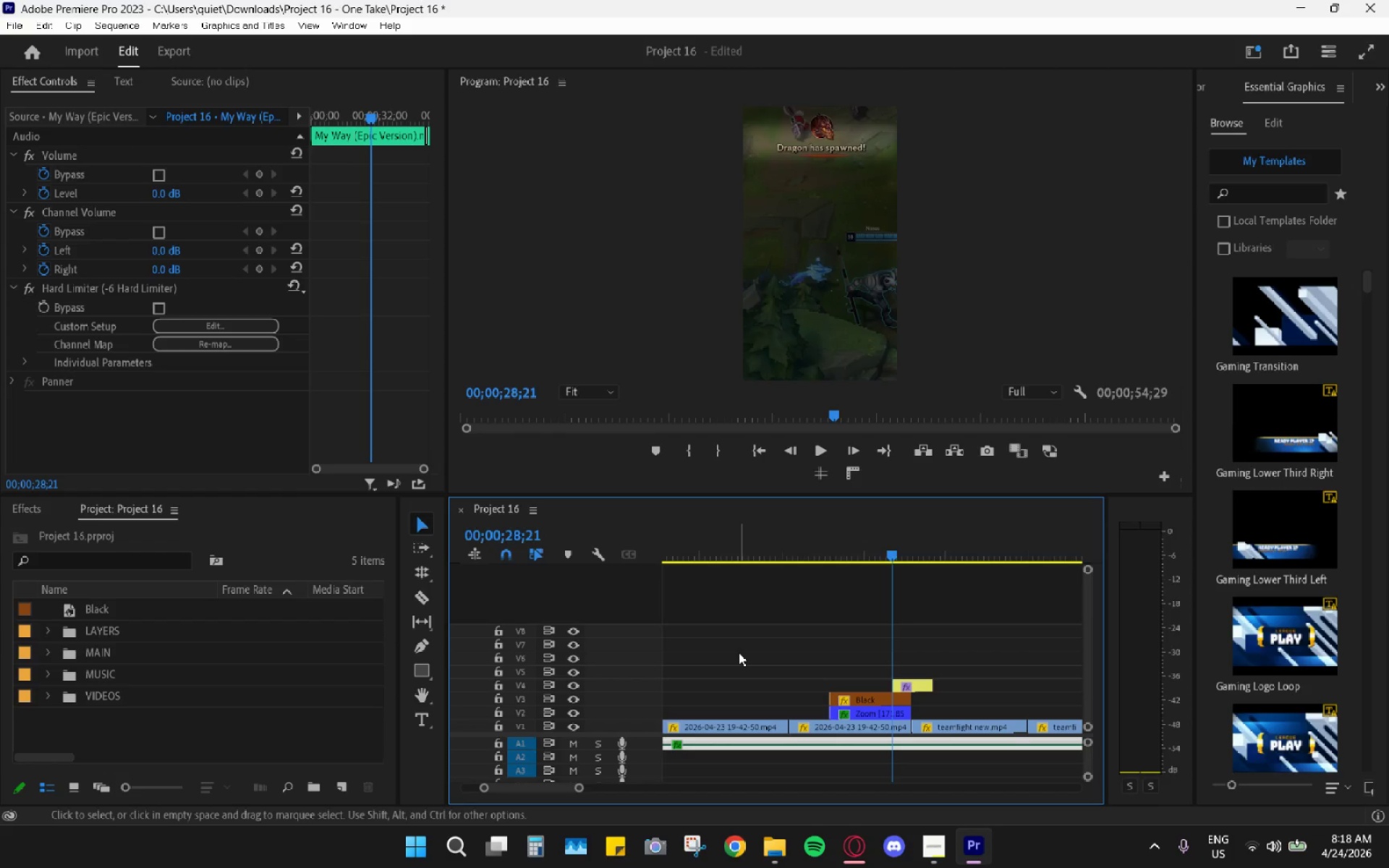 
wait(5.56)
 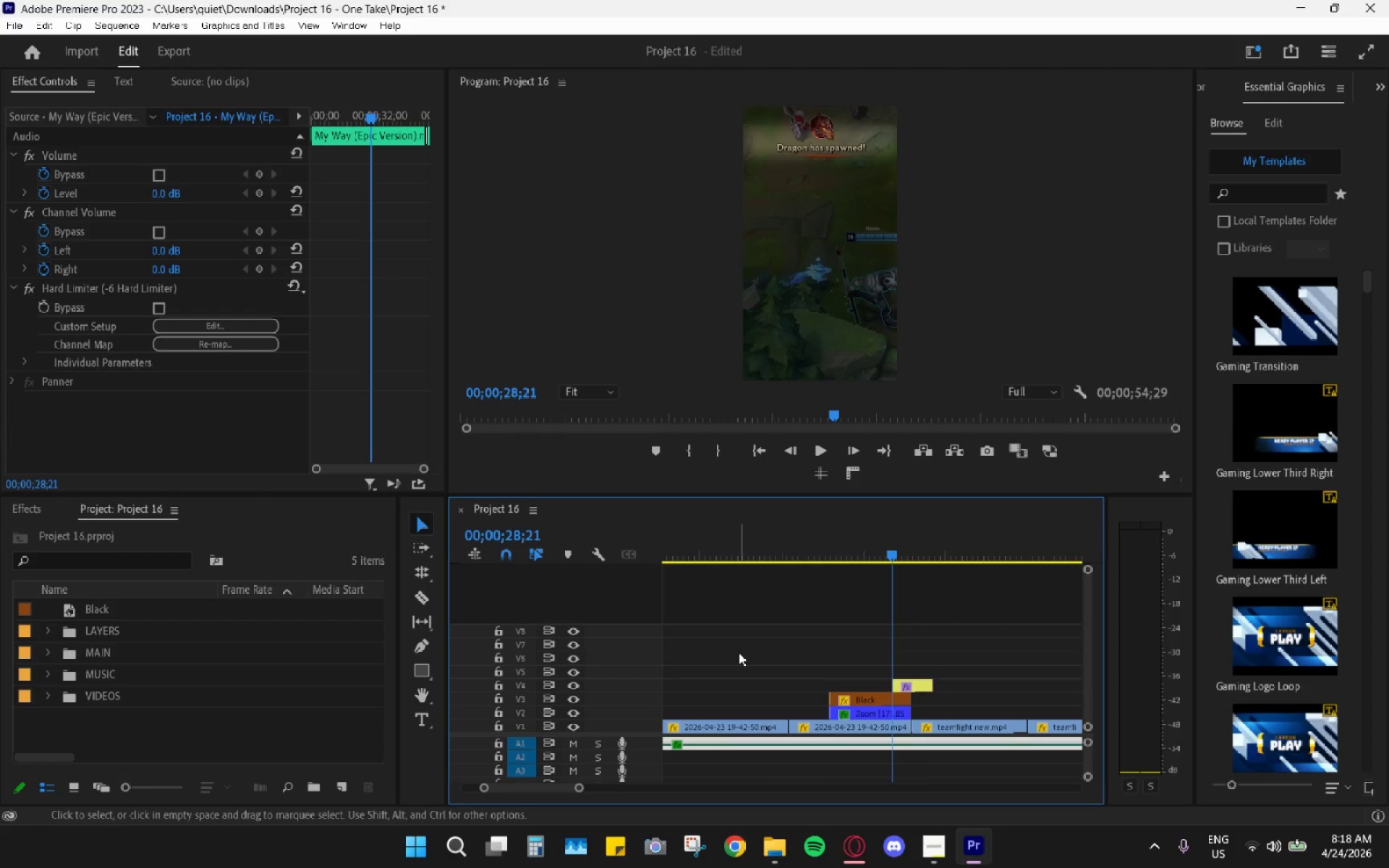 
left_click_drag(start_coordinate=[857, 540], to_coordinate=[837, 545])
 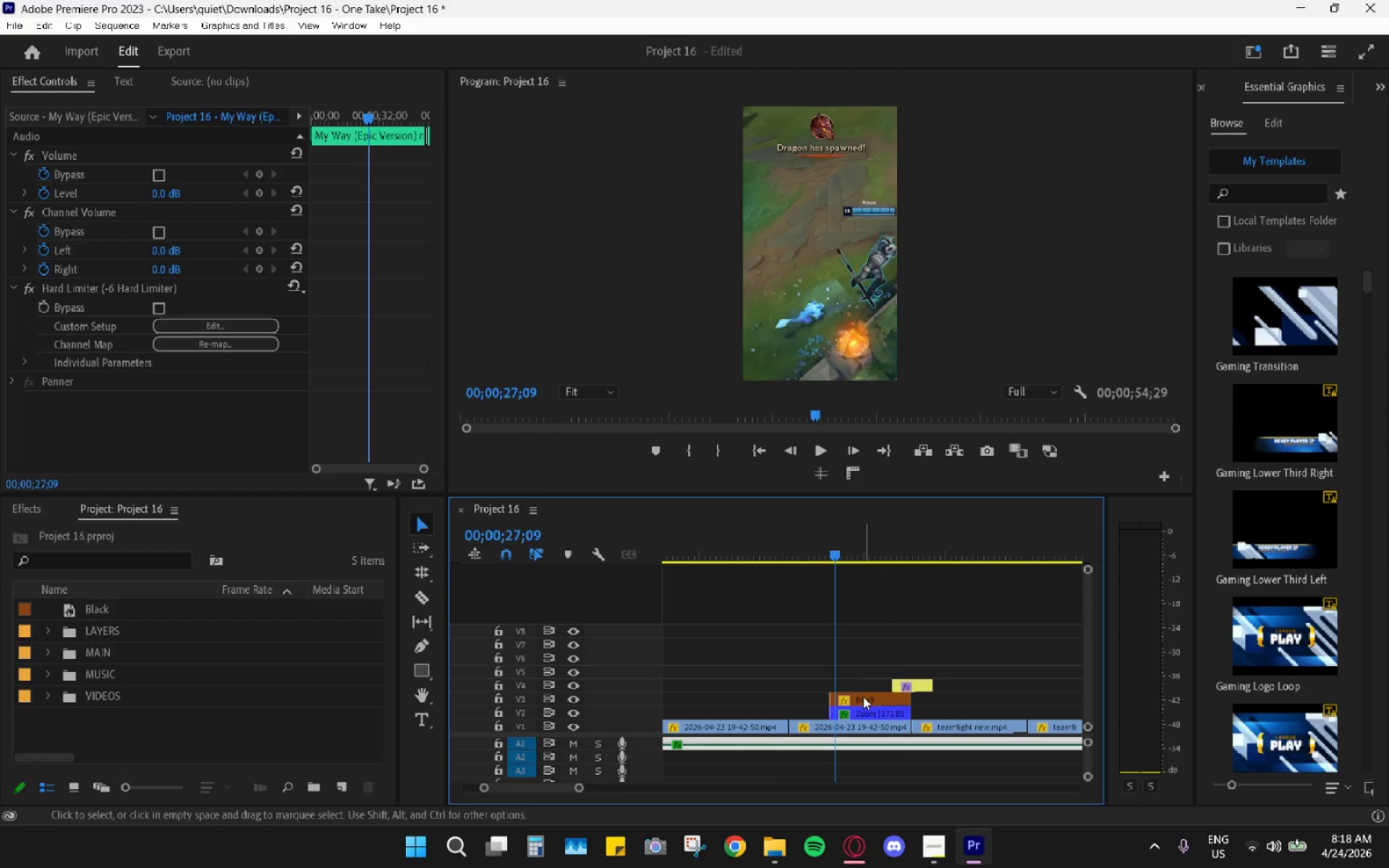 
left_click([863, 697])
 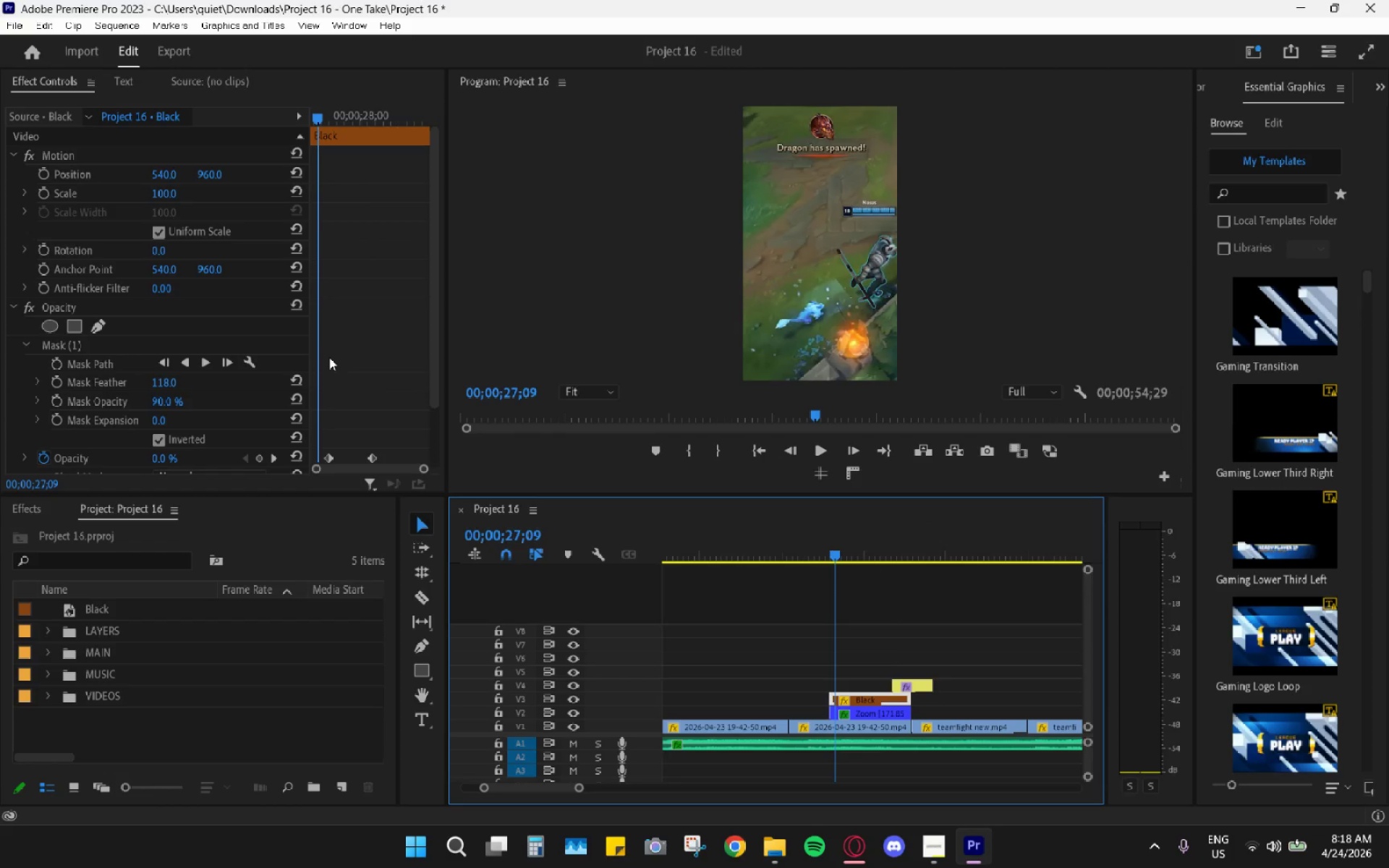 
left_click([41, 388])
 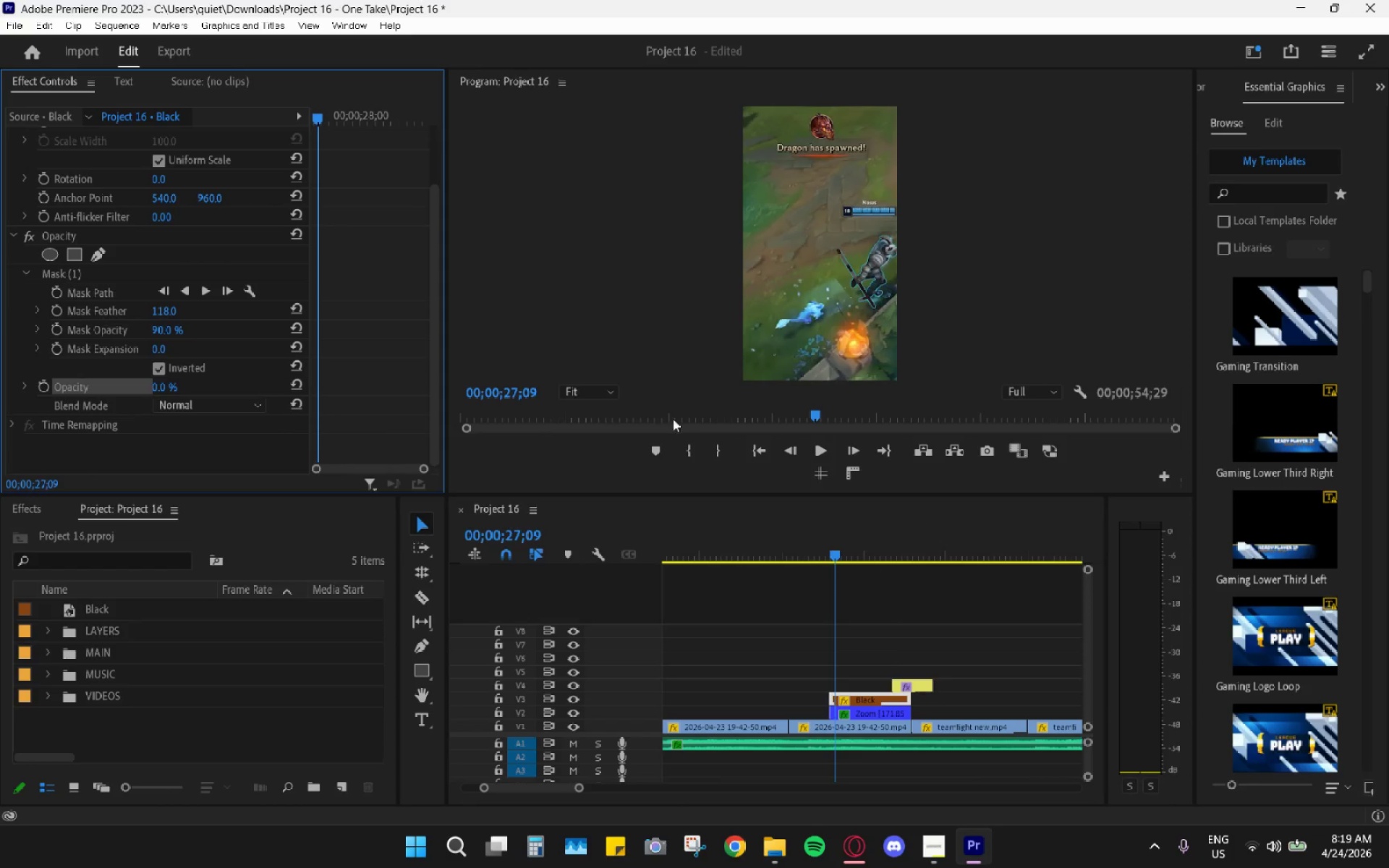 
scroll: coordinate [344, 385], scroll_direction: down, amount: 4.0
 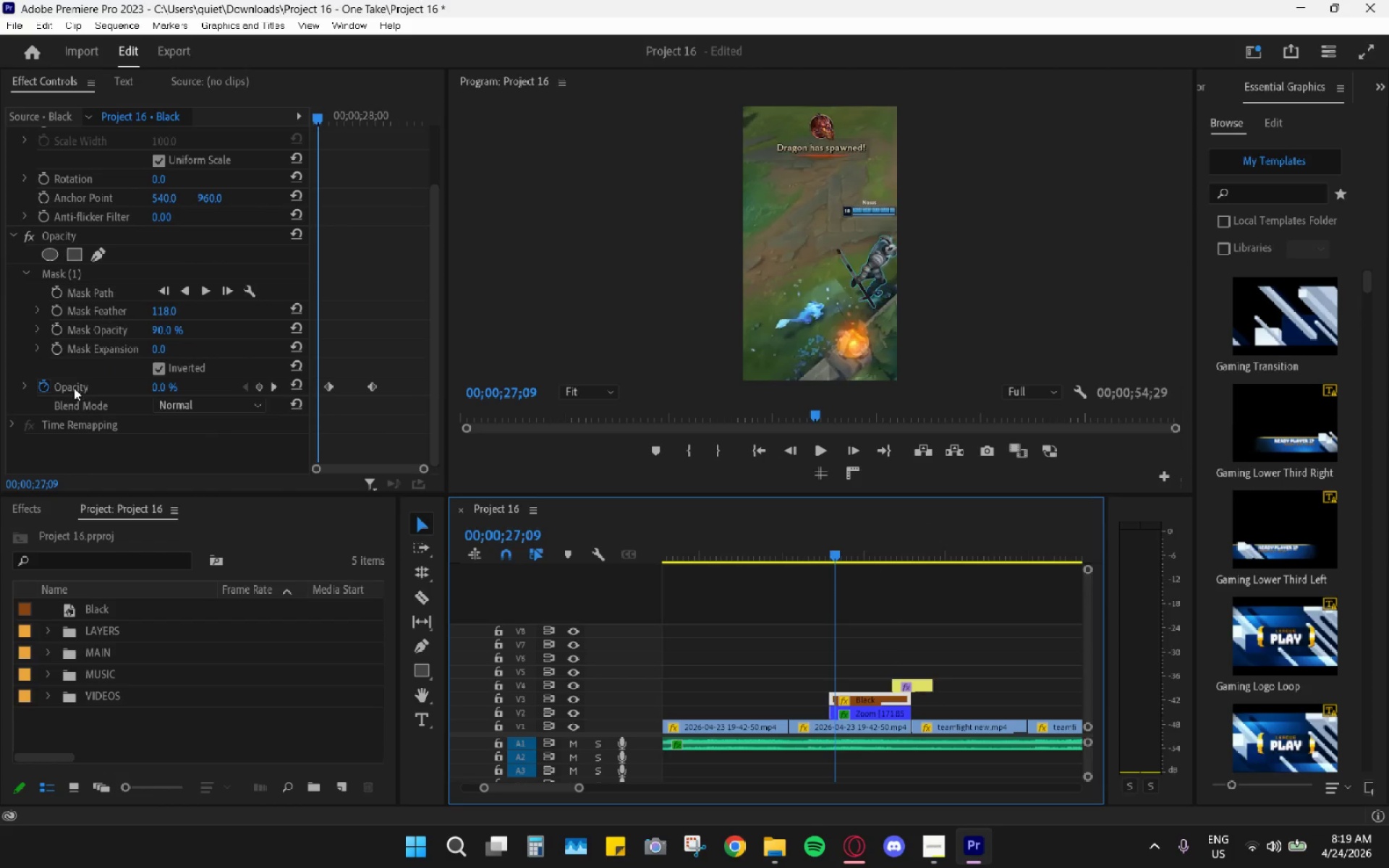 
left_click_drag(start_coordinate=[834, 540], to_coordinate=[850, 542])
 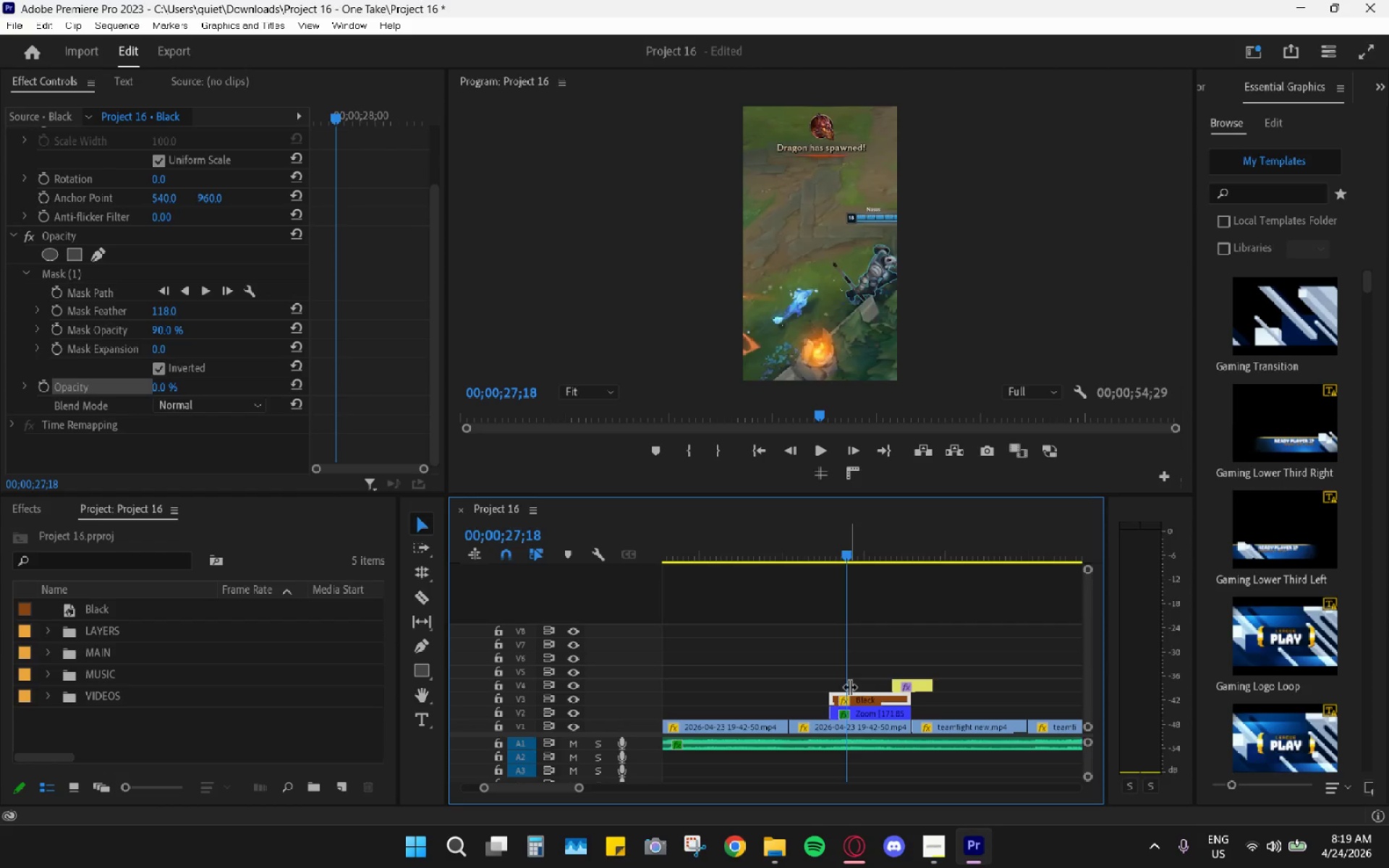 
left_click([856, 694])
 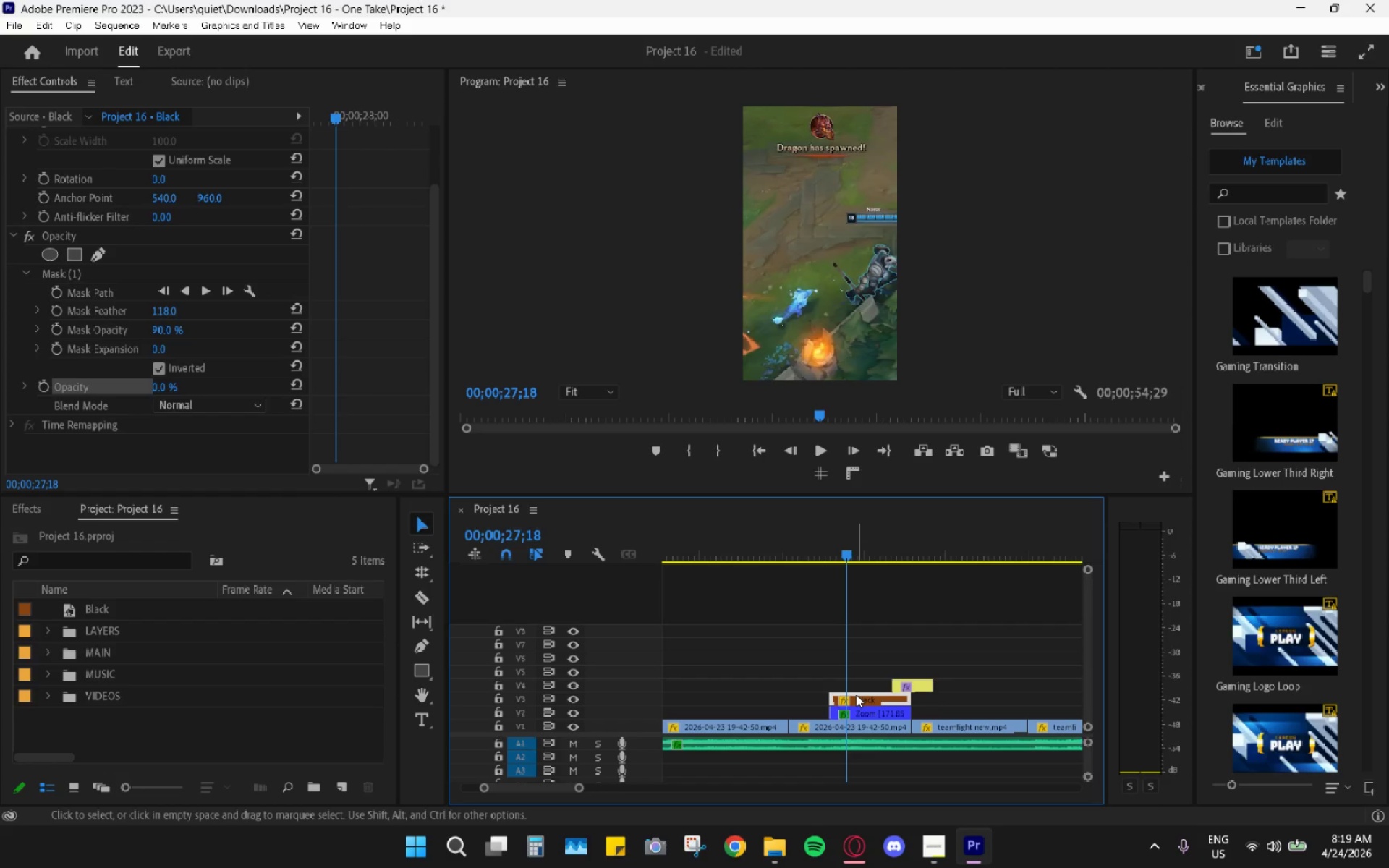 
type(gh)
 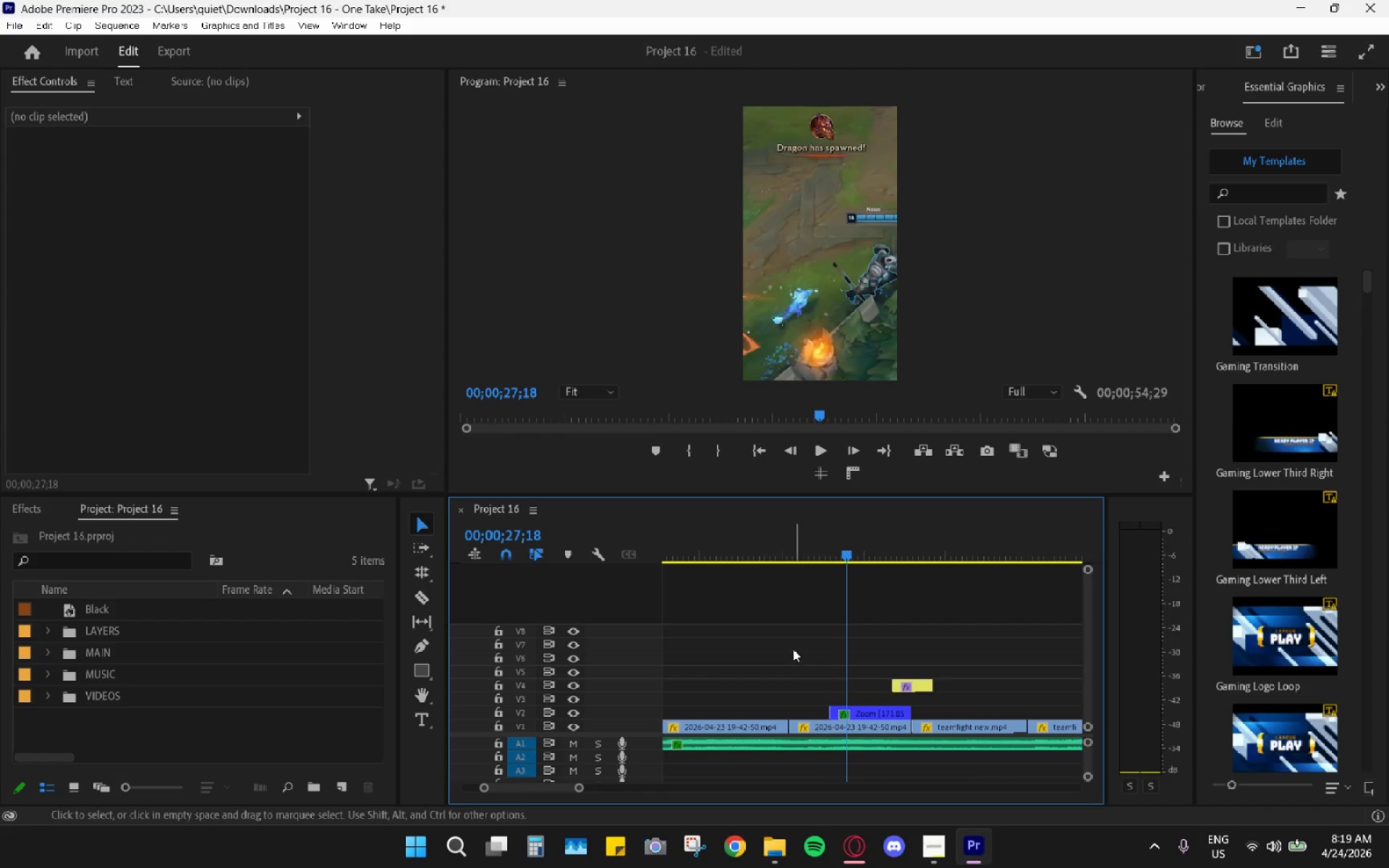 
hold_key(key=AltLeft, duration=0.62)
 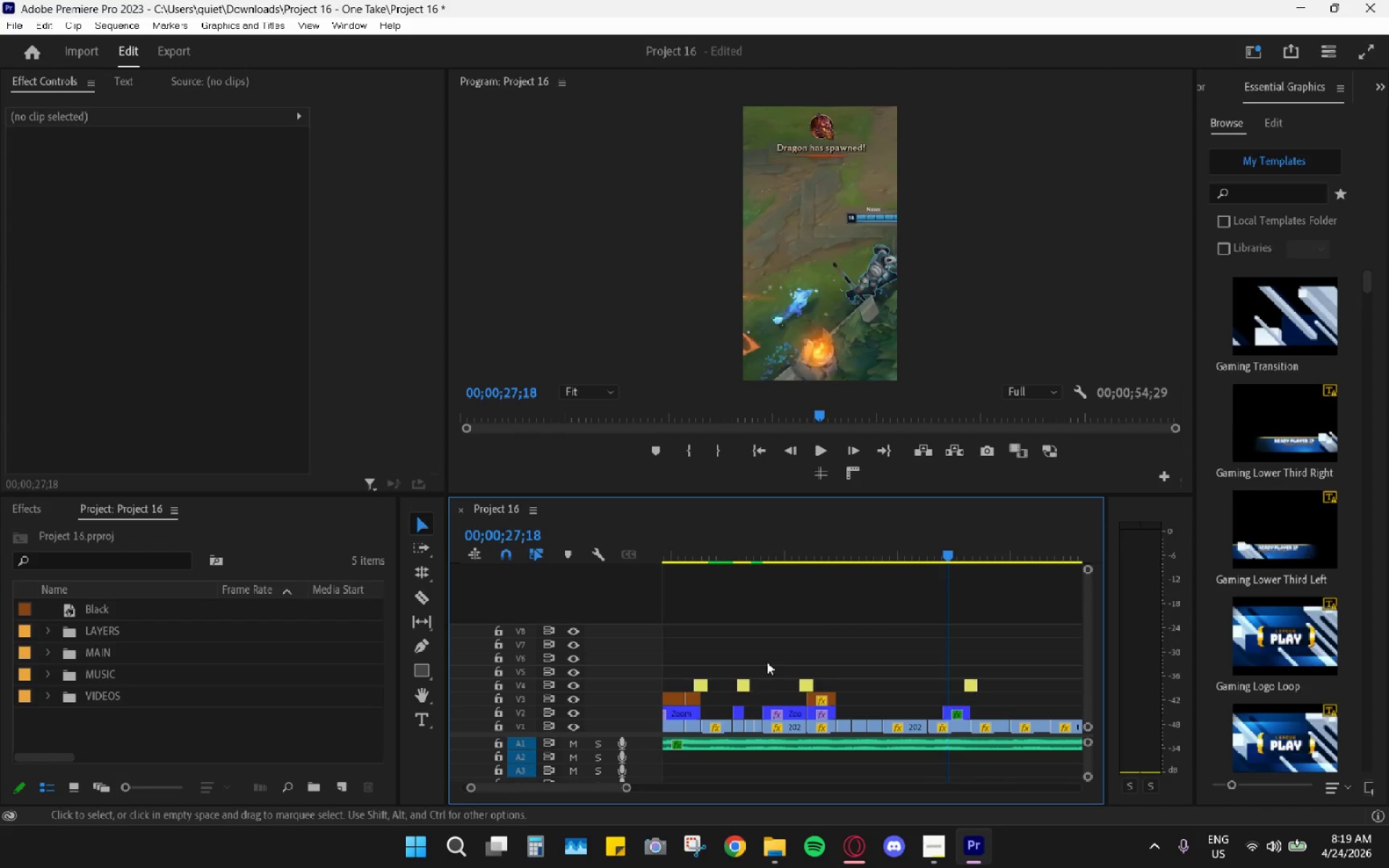 
left_click_drag(start_coordinate=[835, 550], to_coordinate=[823, 550])
 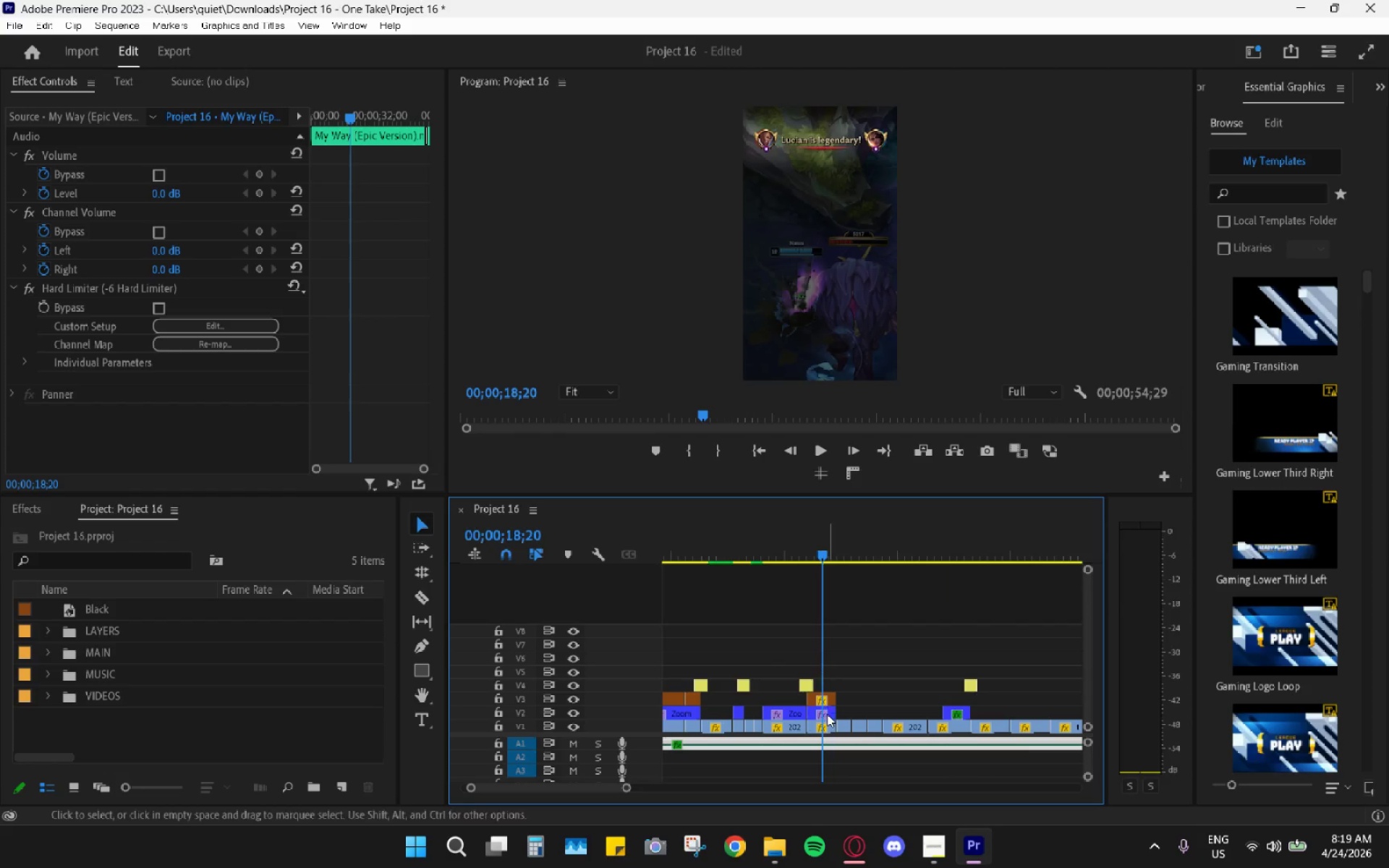 
scroll: coordinate [753, 692], scroll_direction: down, amount: 4.0
 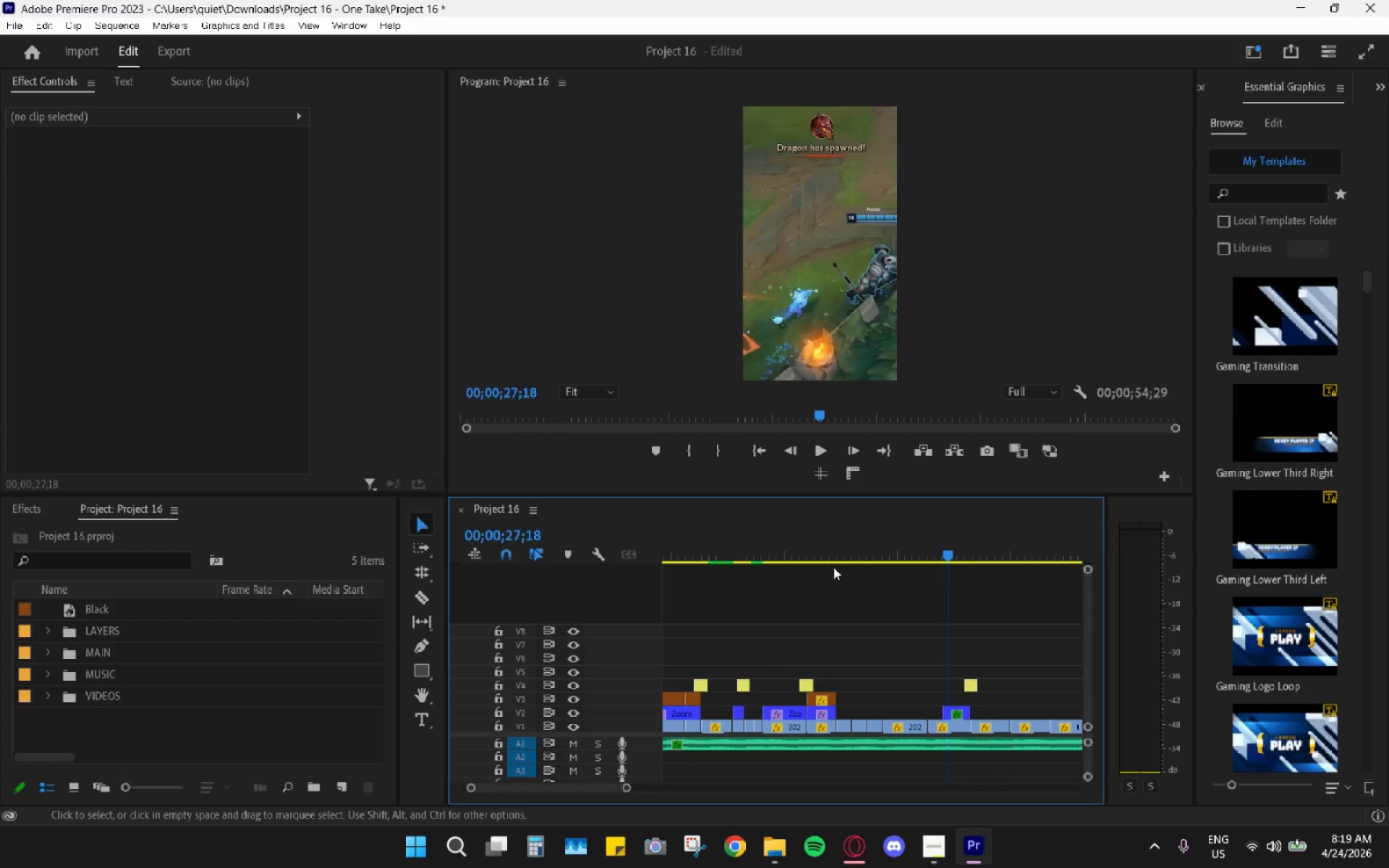 
left_click([824, 701])
 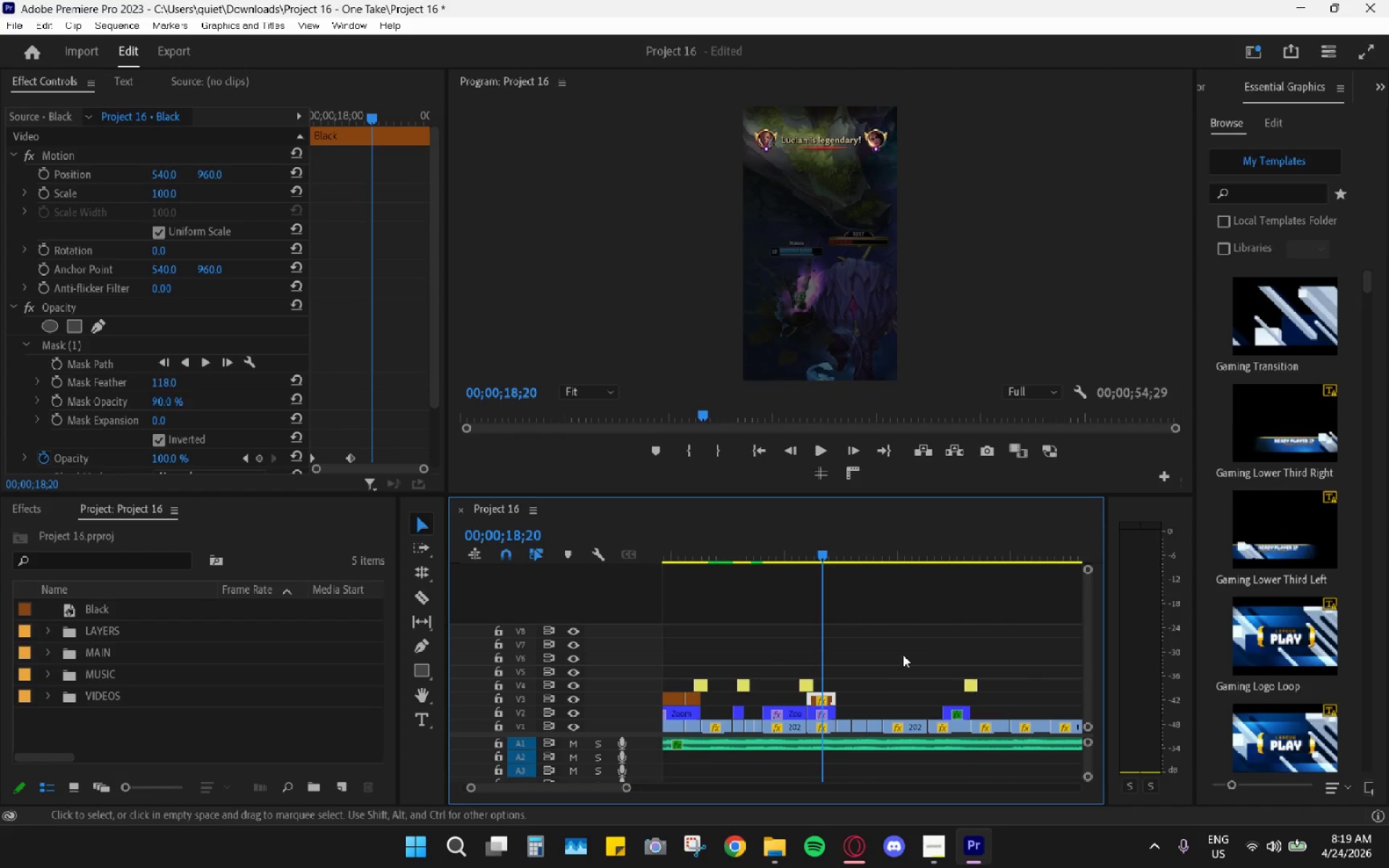 
key(Control+C)
 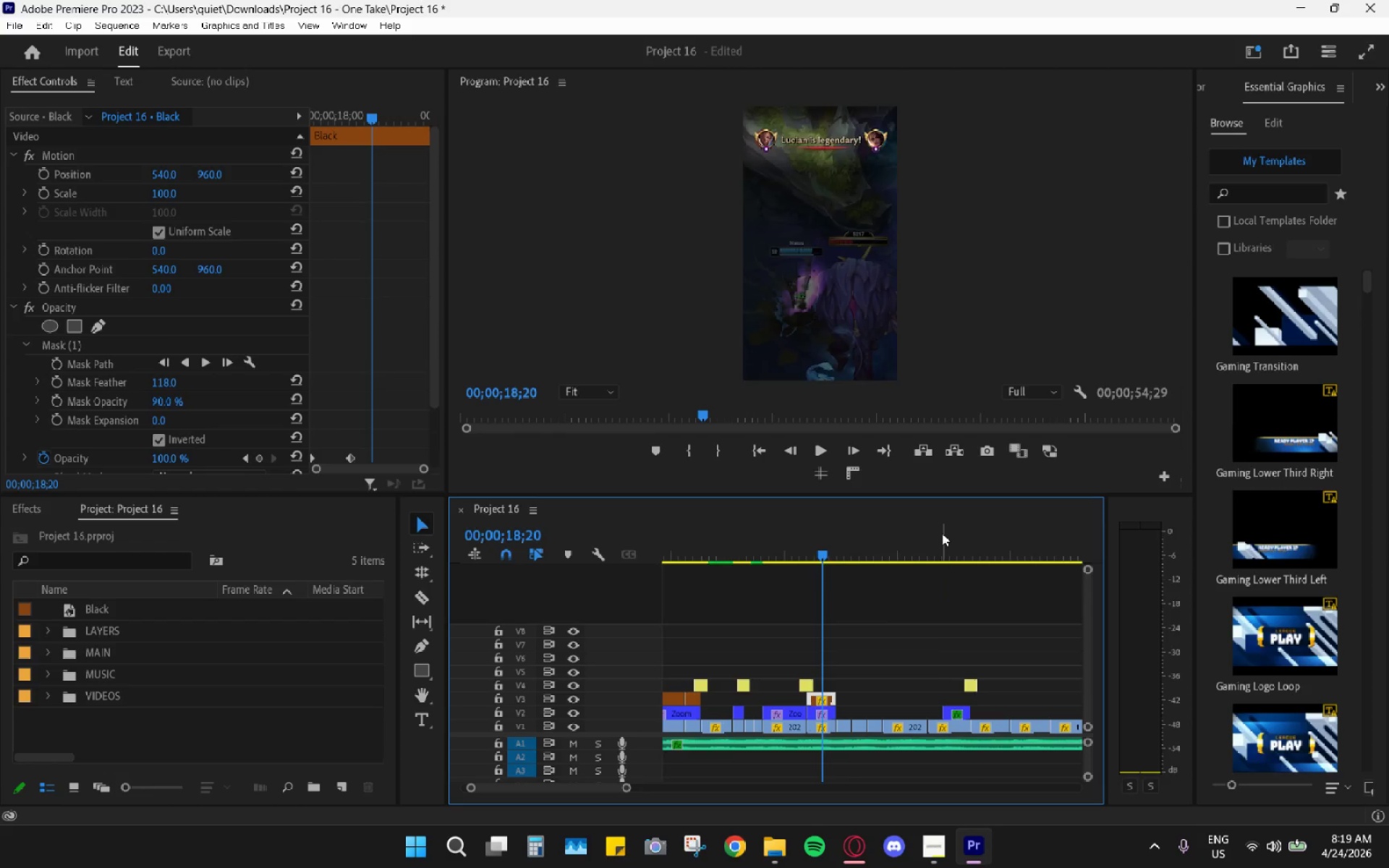 
left_click_drag(start_coordinate=[938, 537], to_coordinate=[945, 543])
 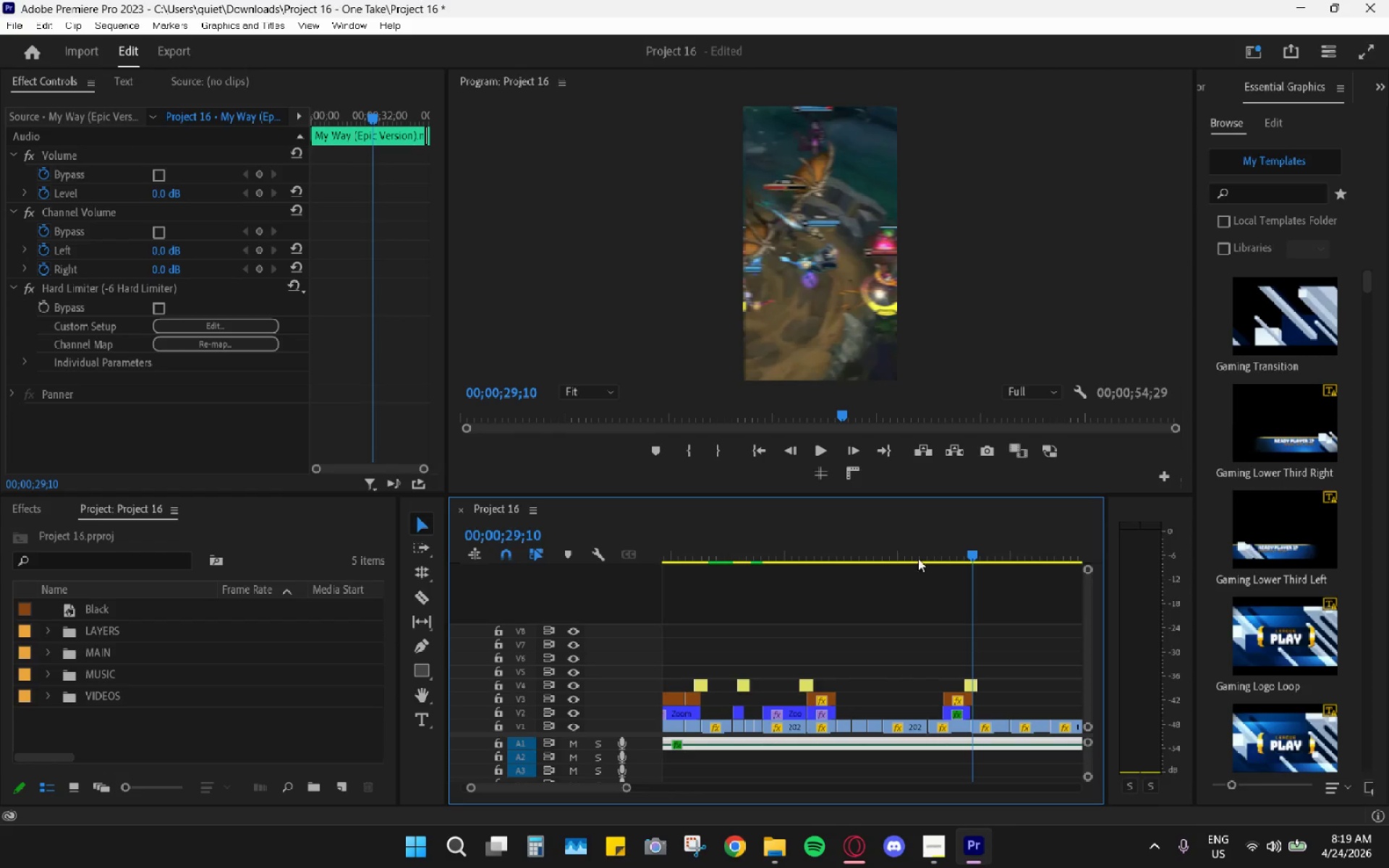 
key(Control+ControlLeft)
 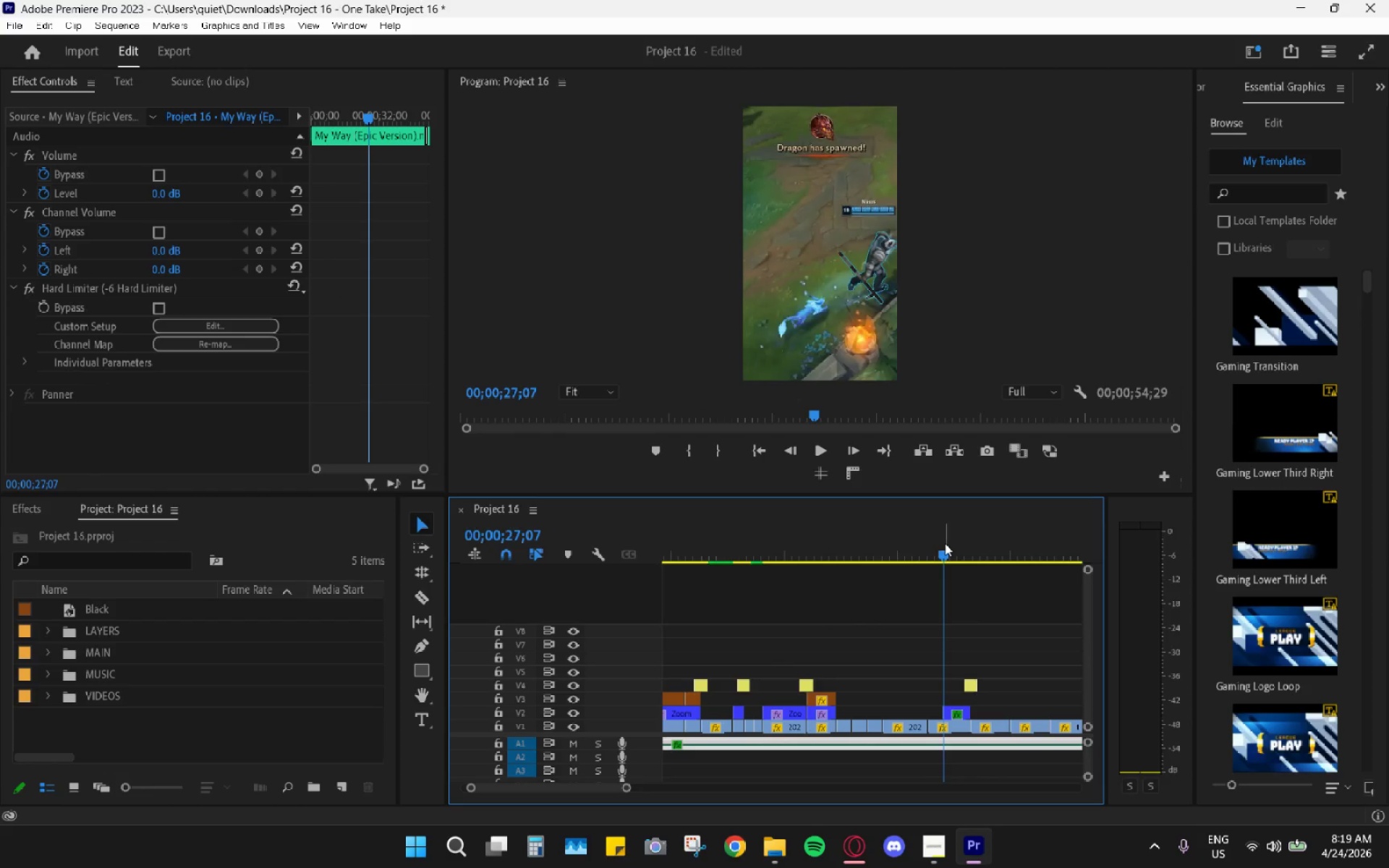 
key(Control+V)
 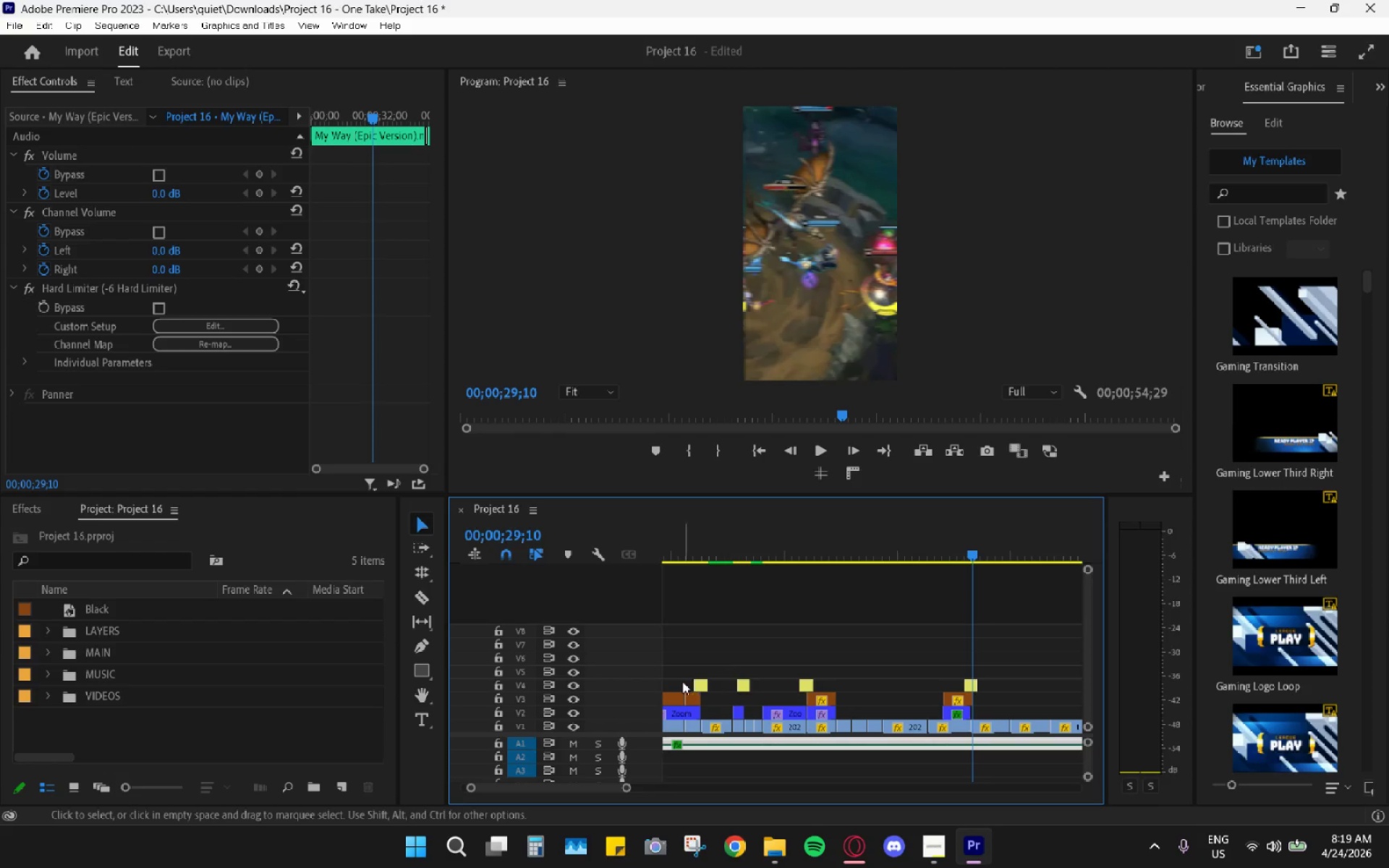 
left_click_drag(start_coordinate=[745, 660], to_coordinate=[791, 697])
 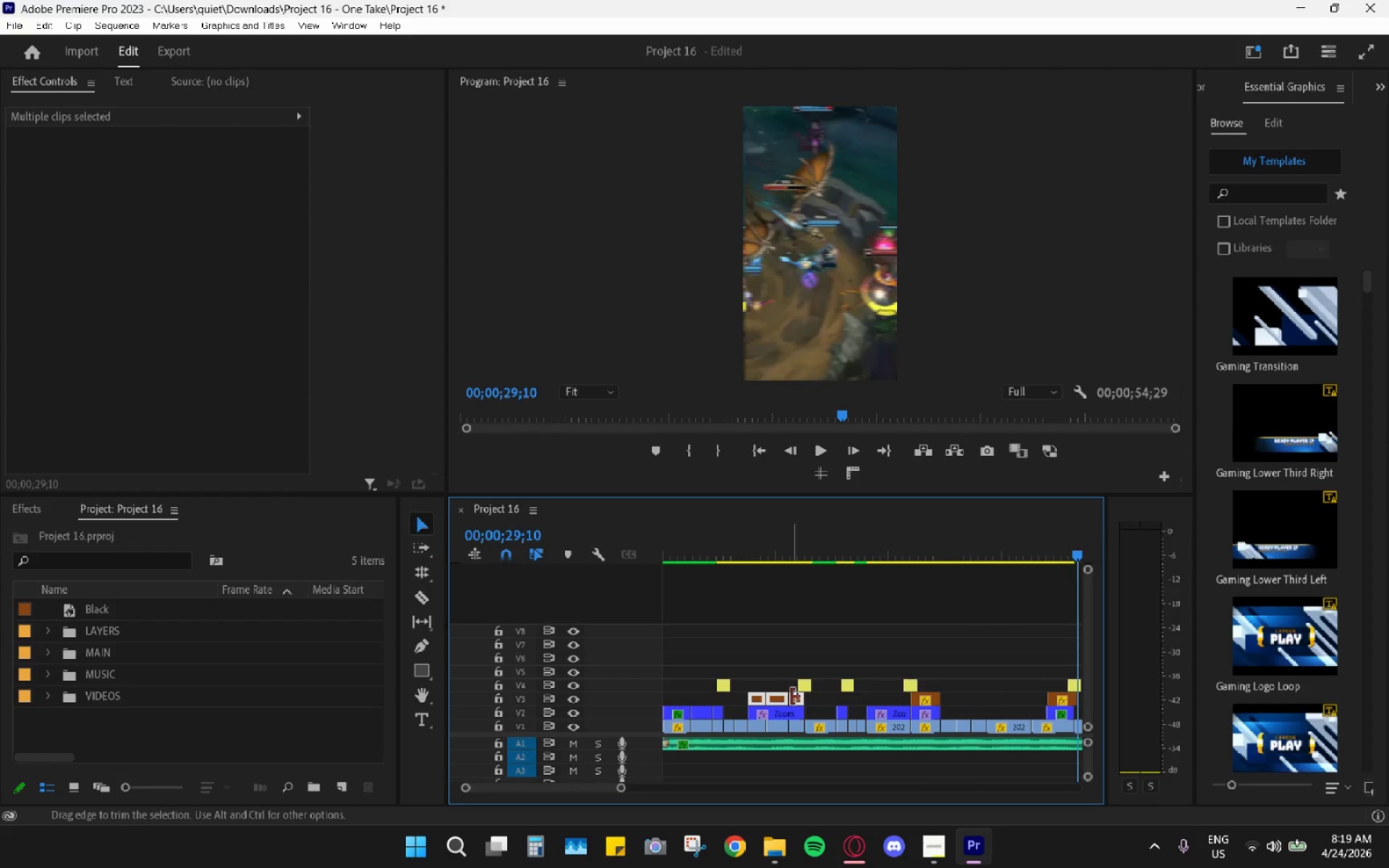 
scroll: coordinate [689, 683], scroll_direction: up, amount: 4.0
 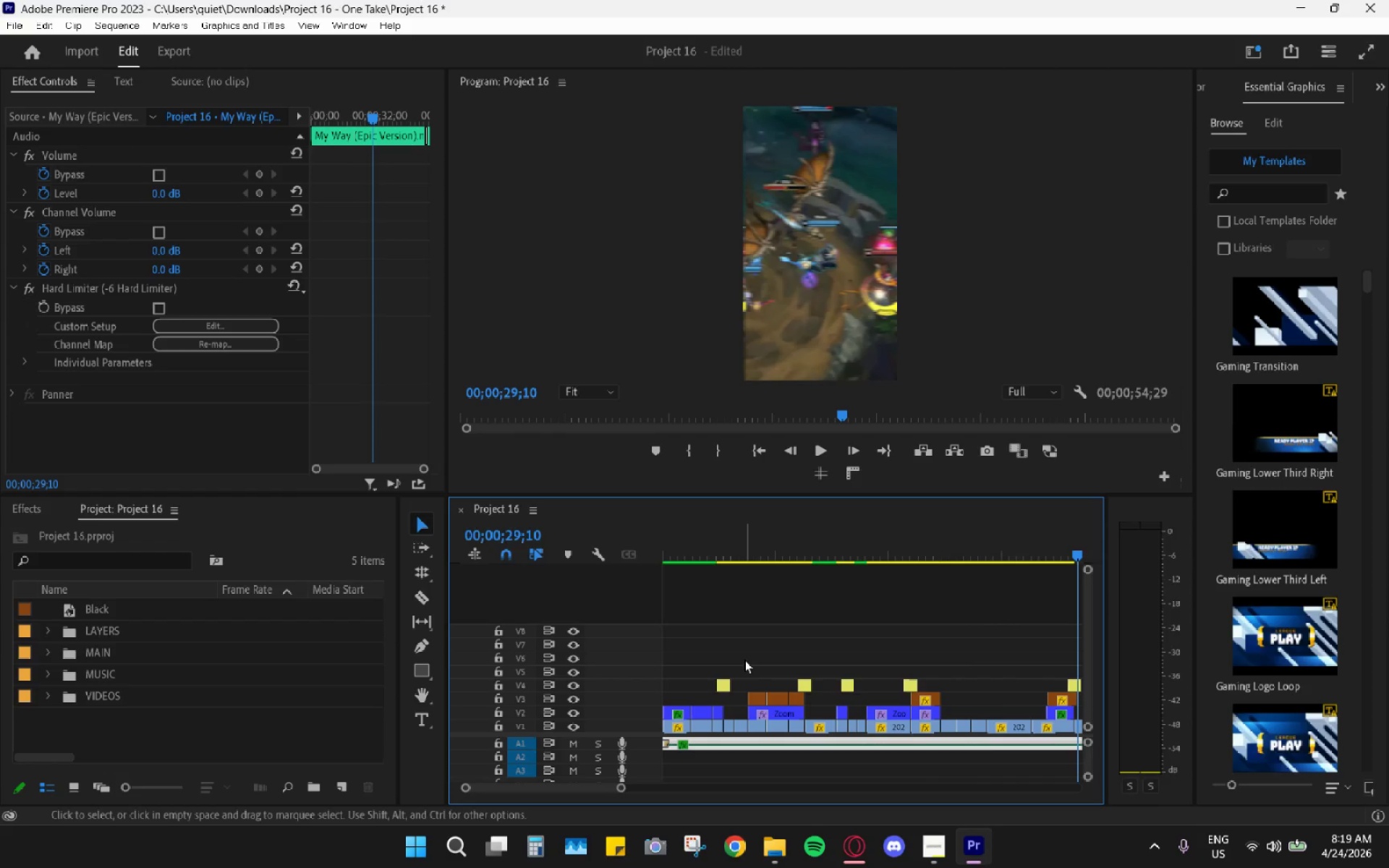 
key(H)
 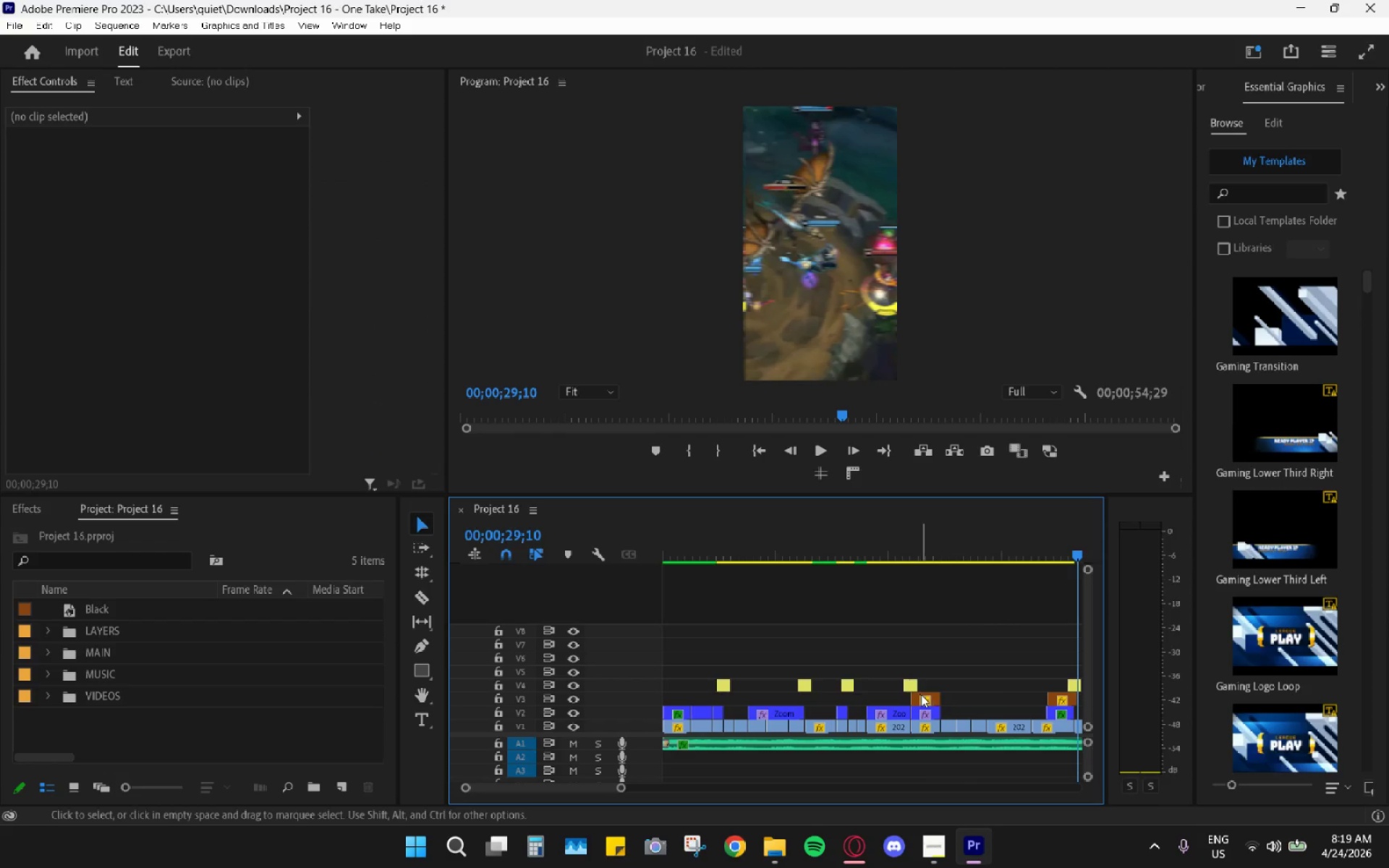 
left_click([922, 695])
 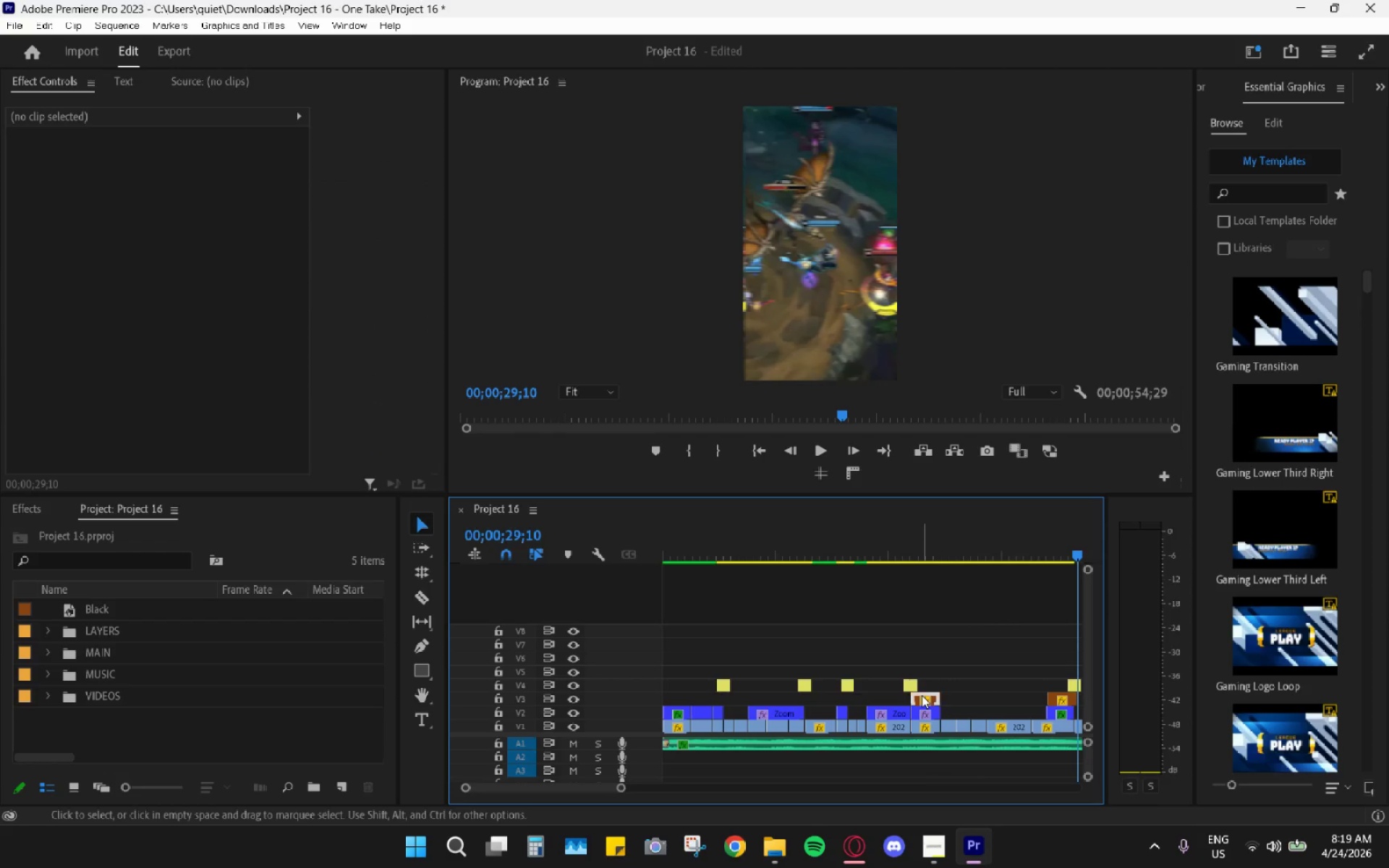 
key(H)
 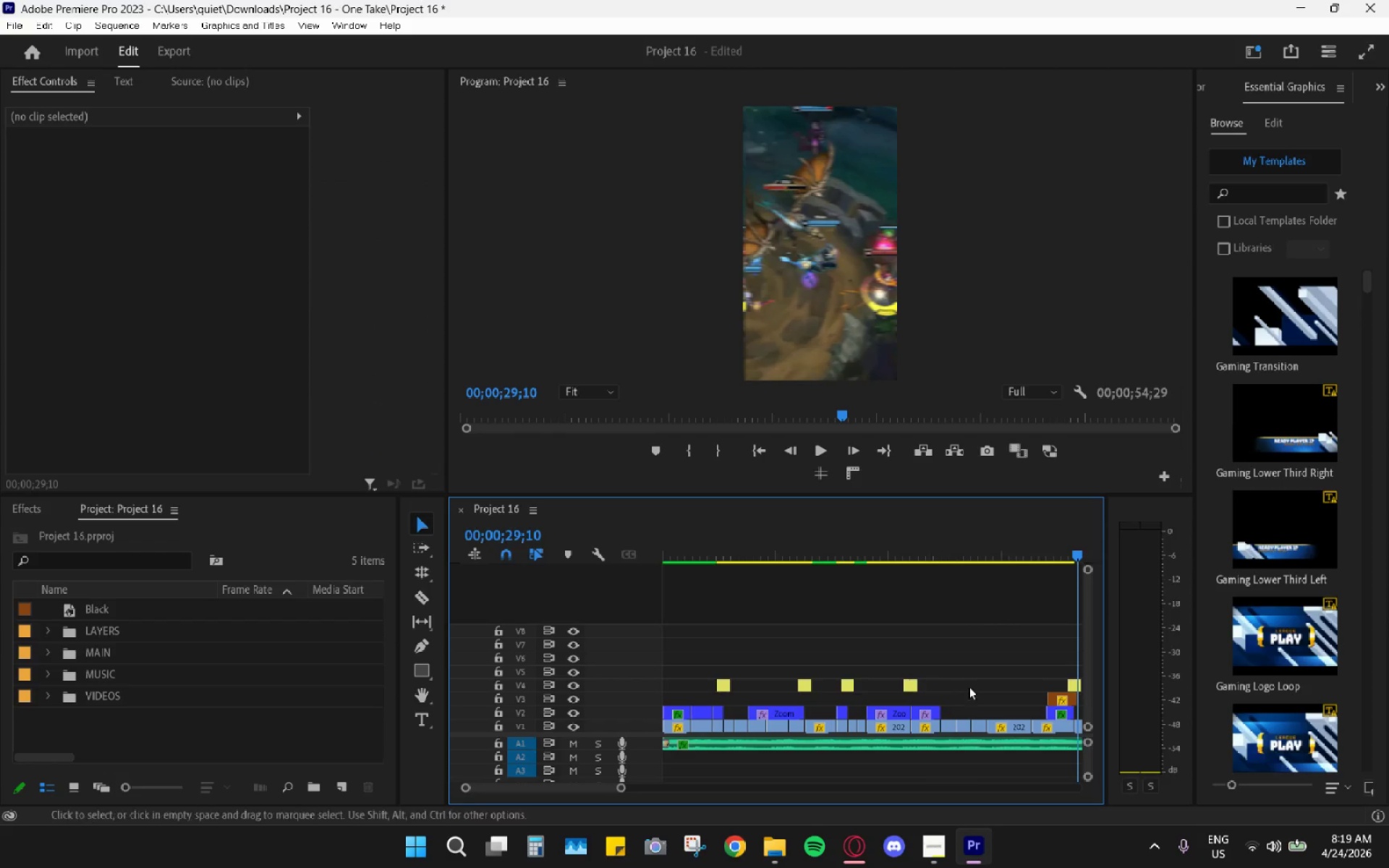 
hold_key(key=AltLeft, duration=0.7)
 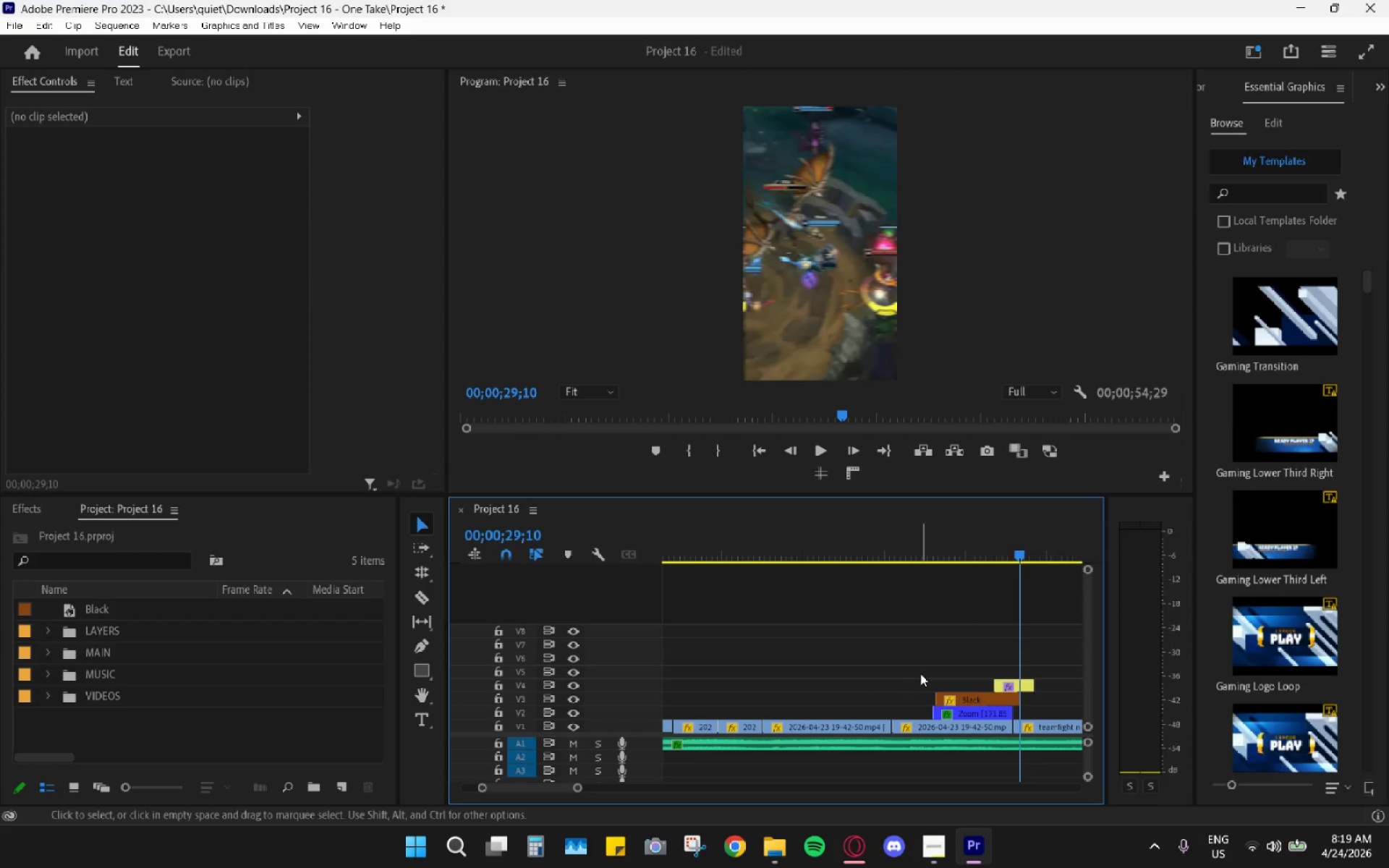 
hold_key(key=AltLeft, duration=0.36)
 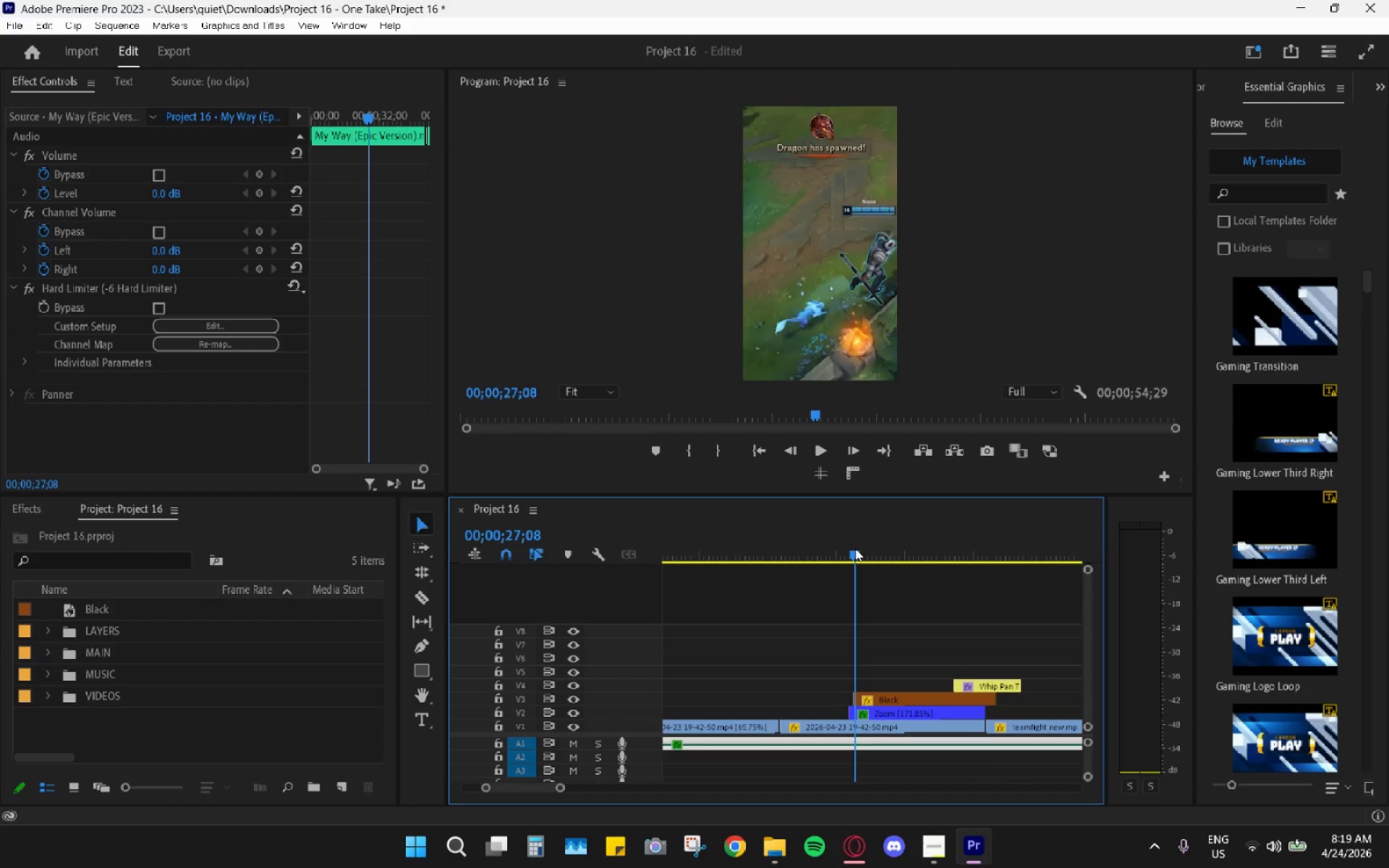 
scroll: coordinate [858, 689], scroll_direction: up, amount: 4.0
 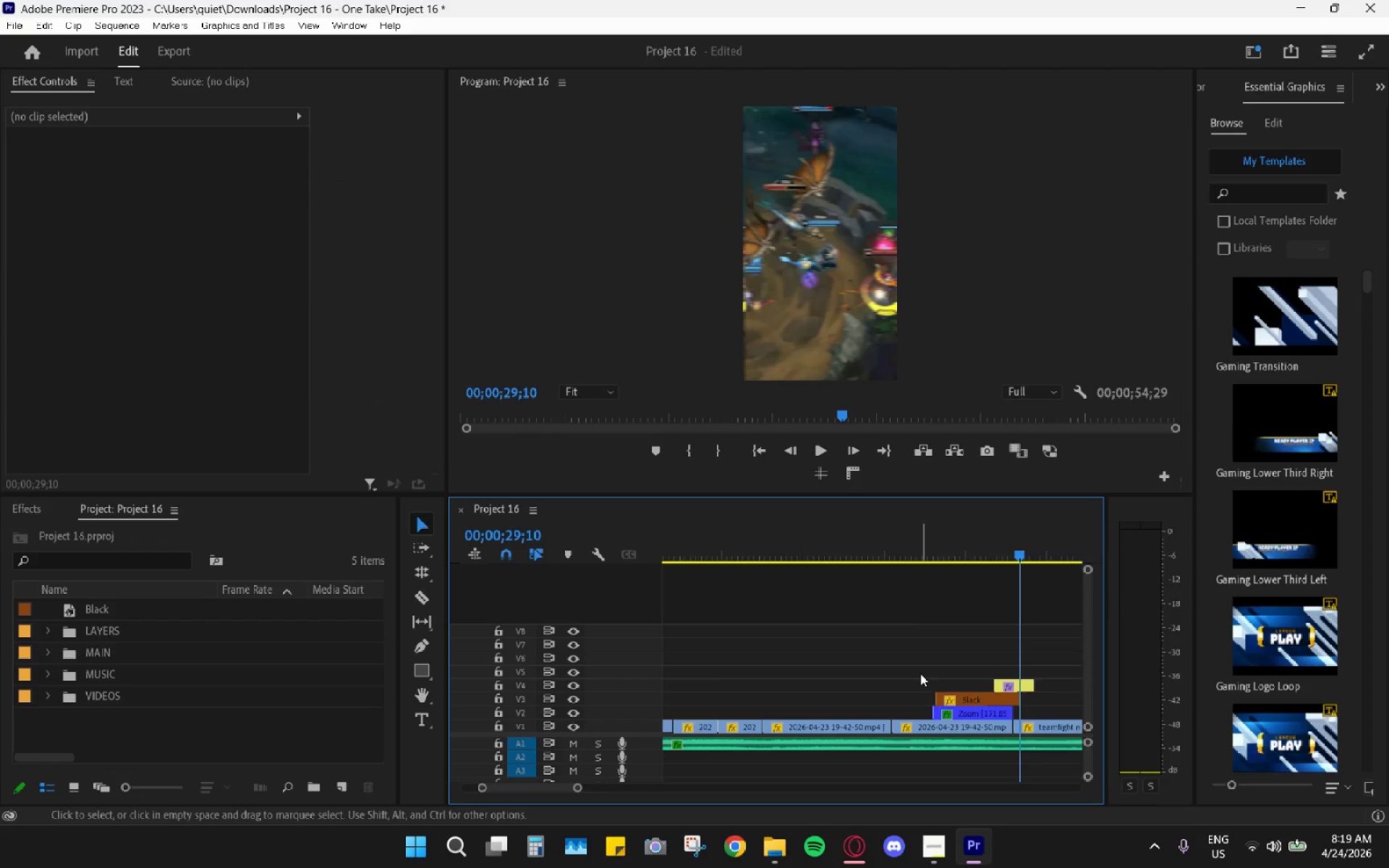 
key(Space)
 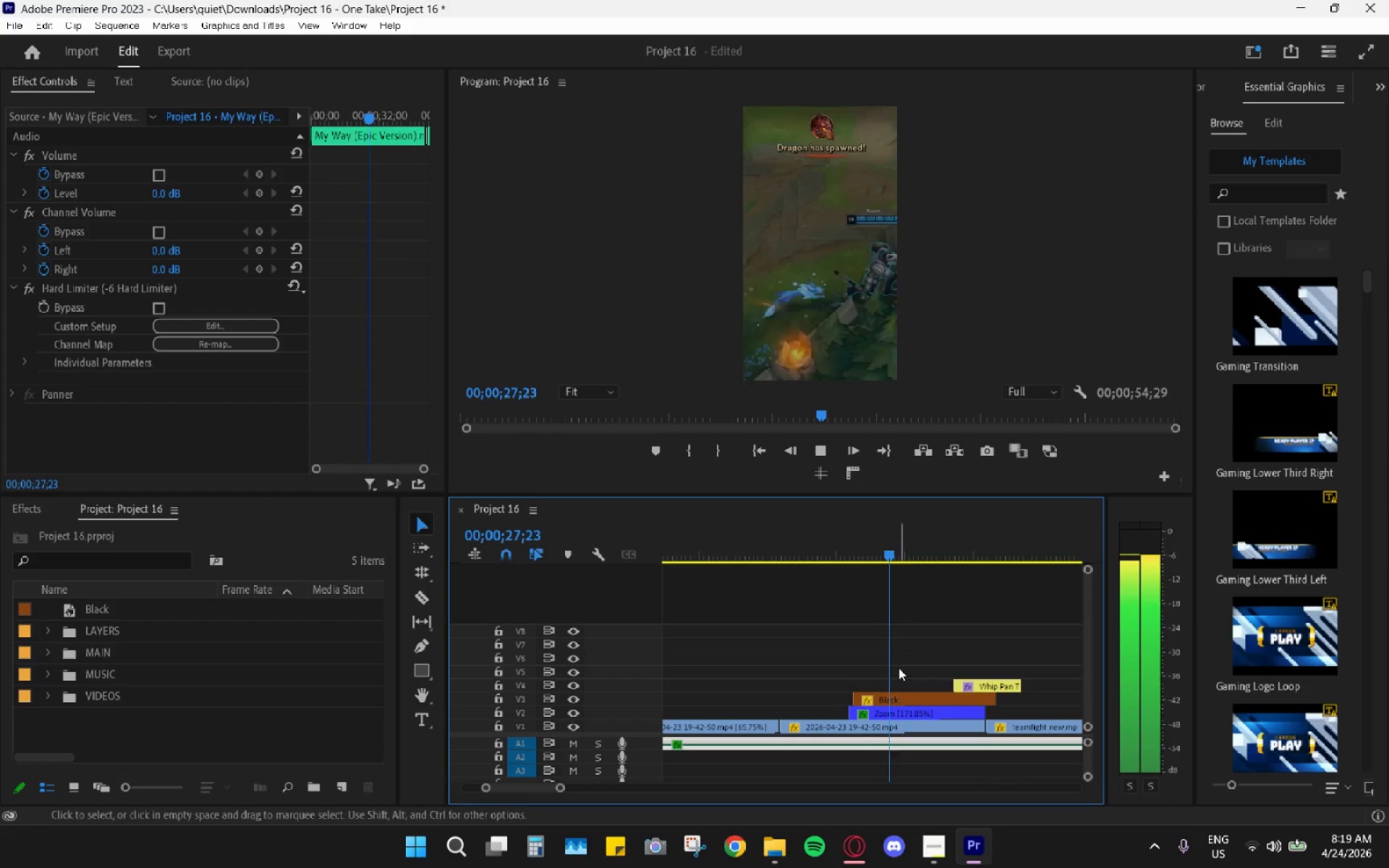 
scroll: coordinate [920, 673], scroll_direction: up, amount: 3.0
 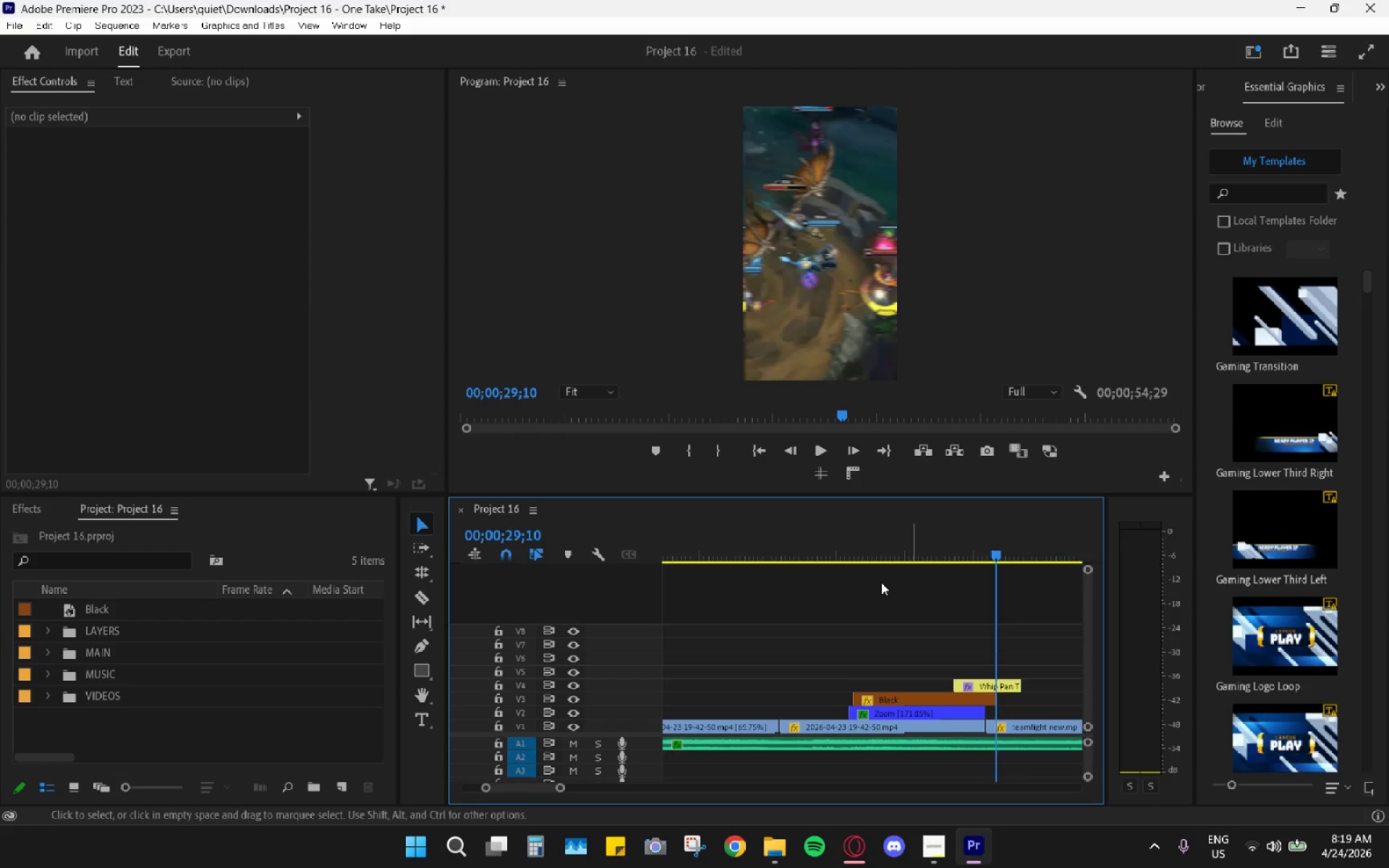 
key(Space)
 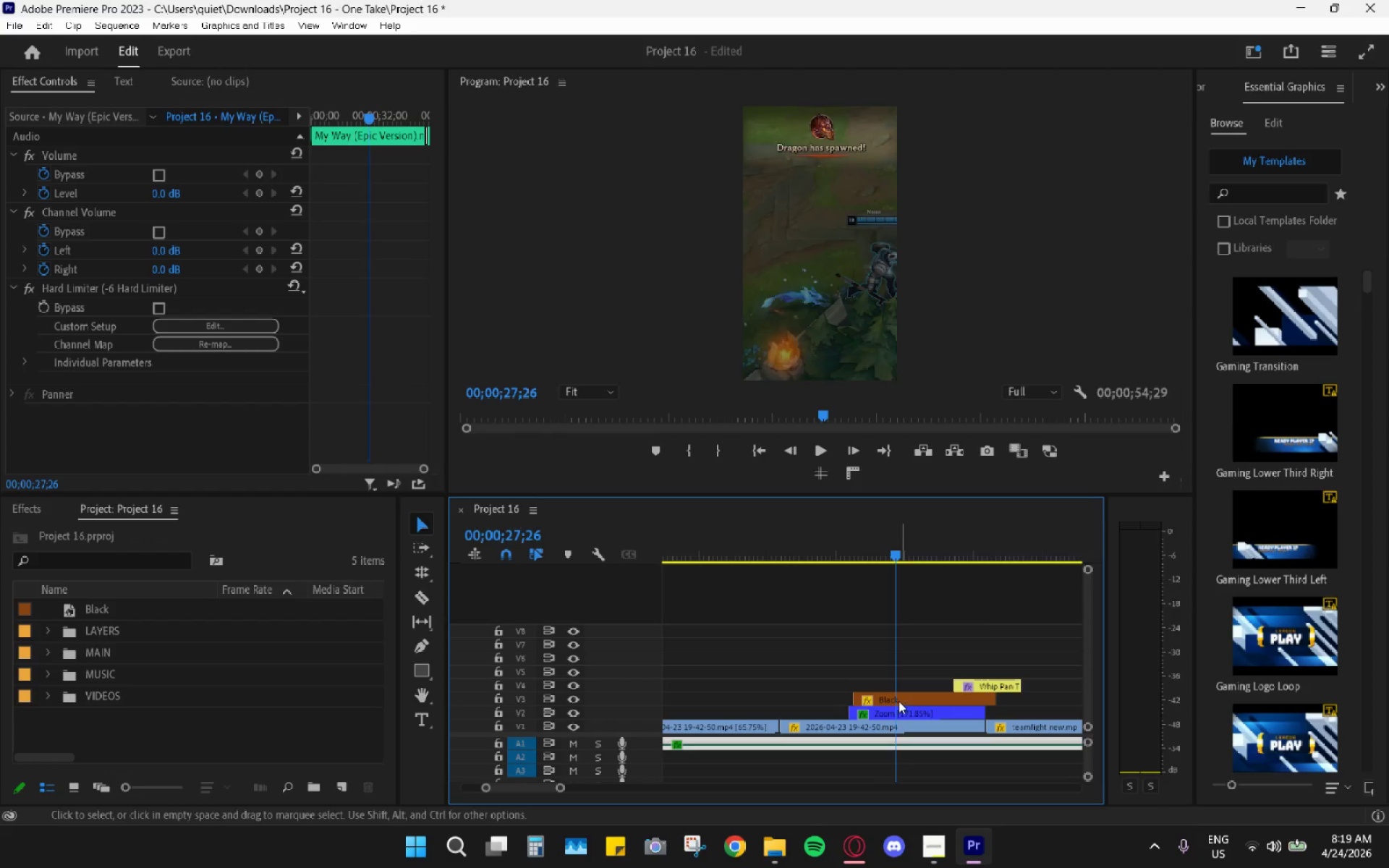 
left_click_drag(start_coordinate=[897, 699], to_coordinate=[892, 697])
 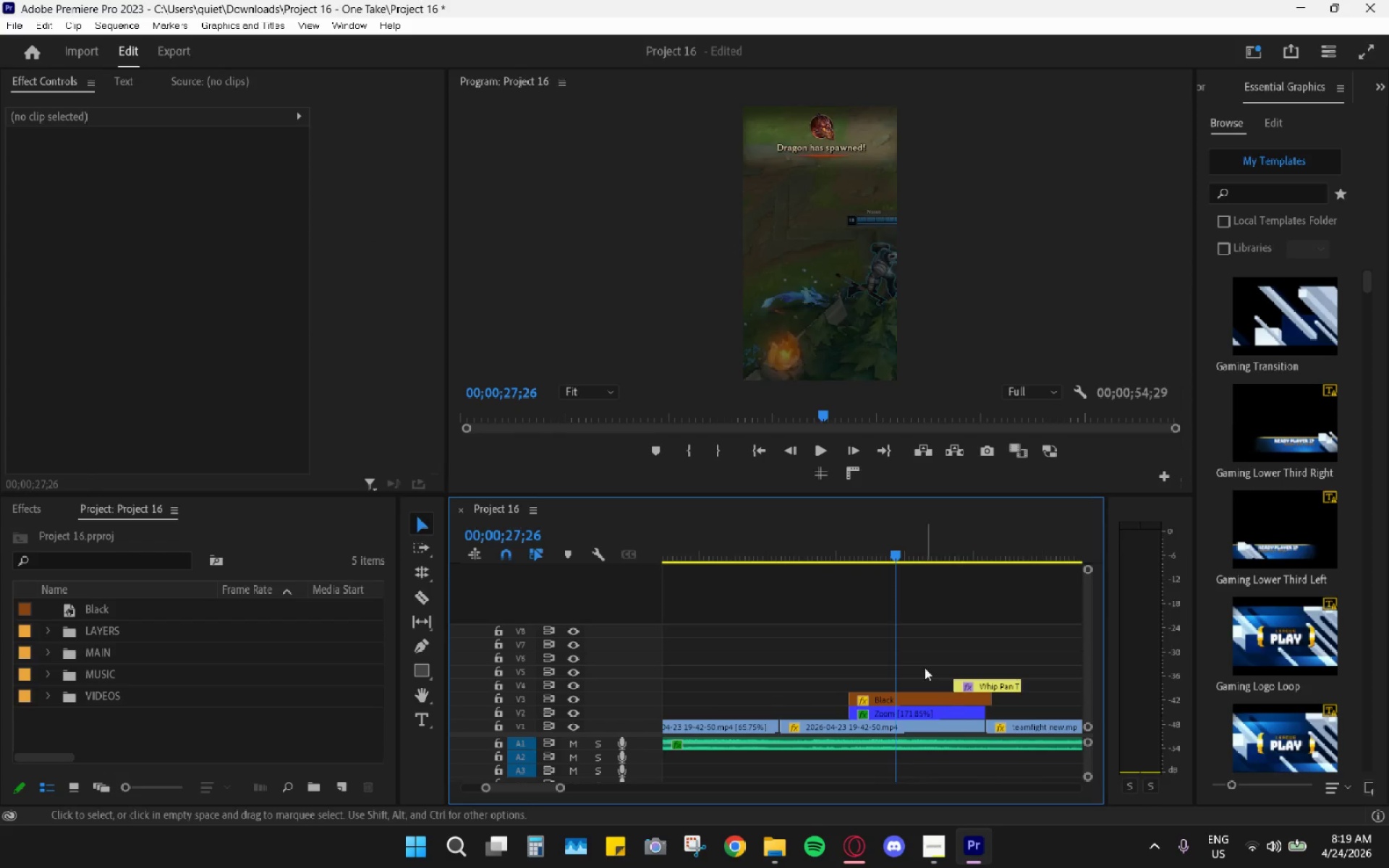 
key(C)
 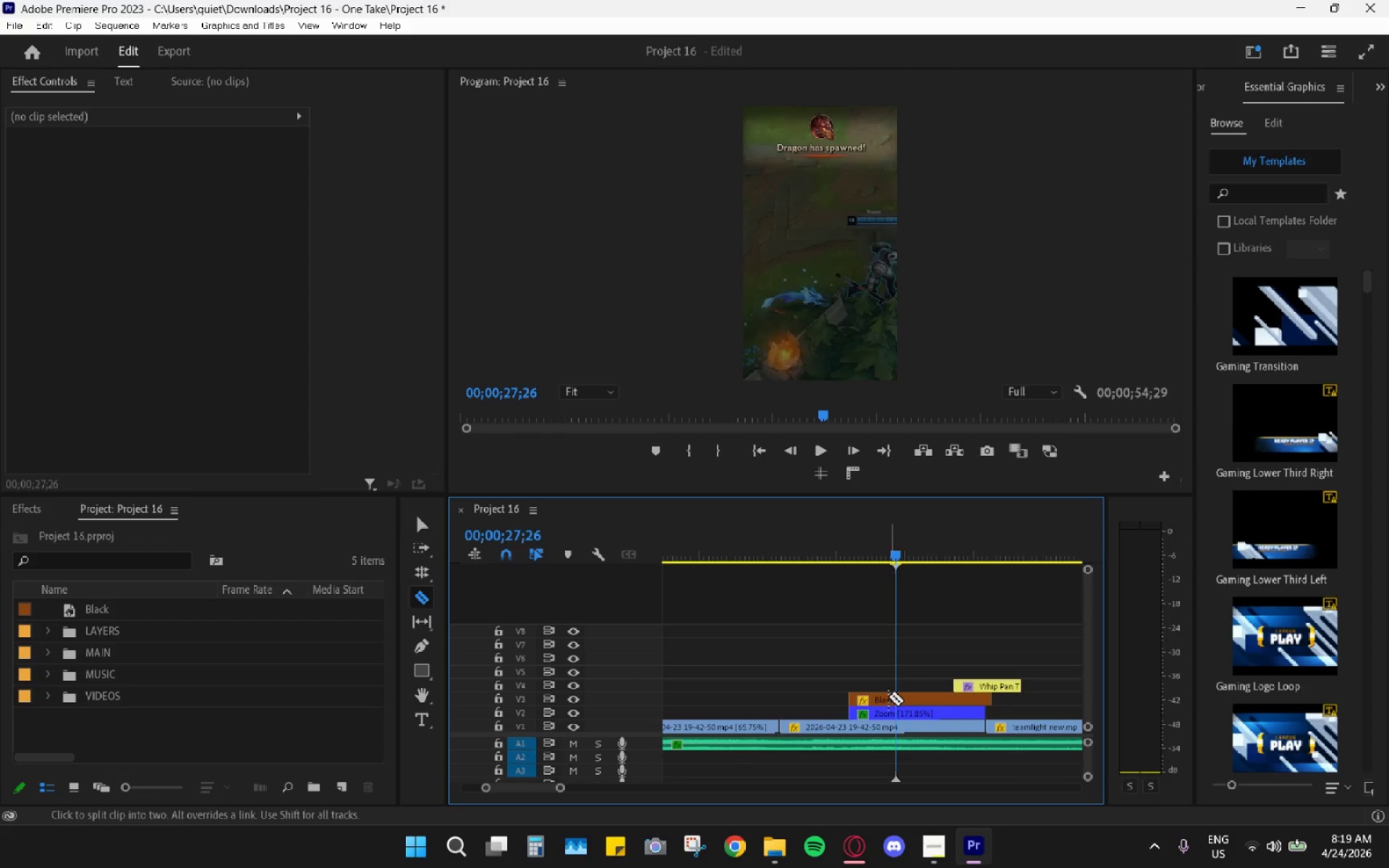 
left_click([895, 698])
 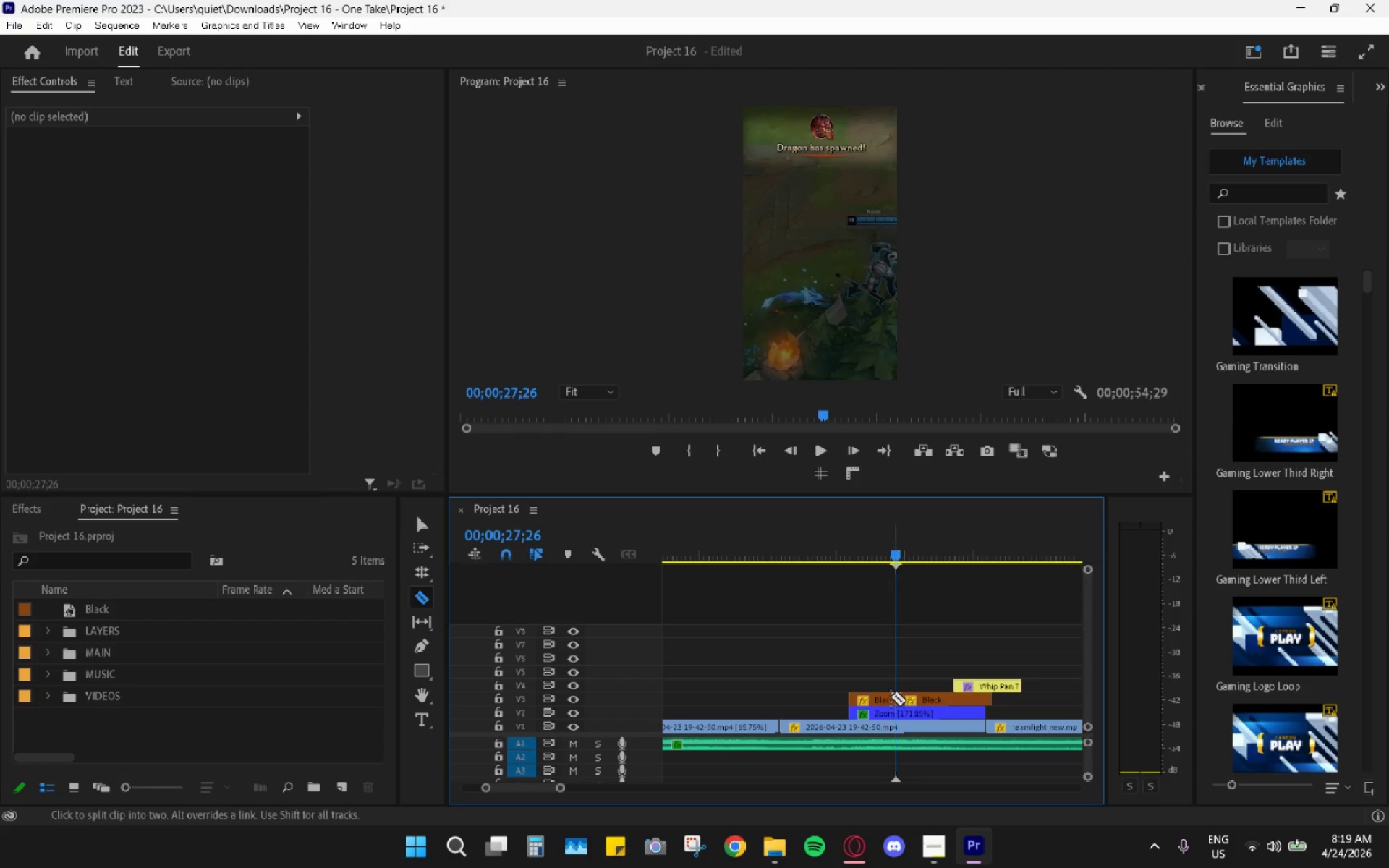 
key(V)
 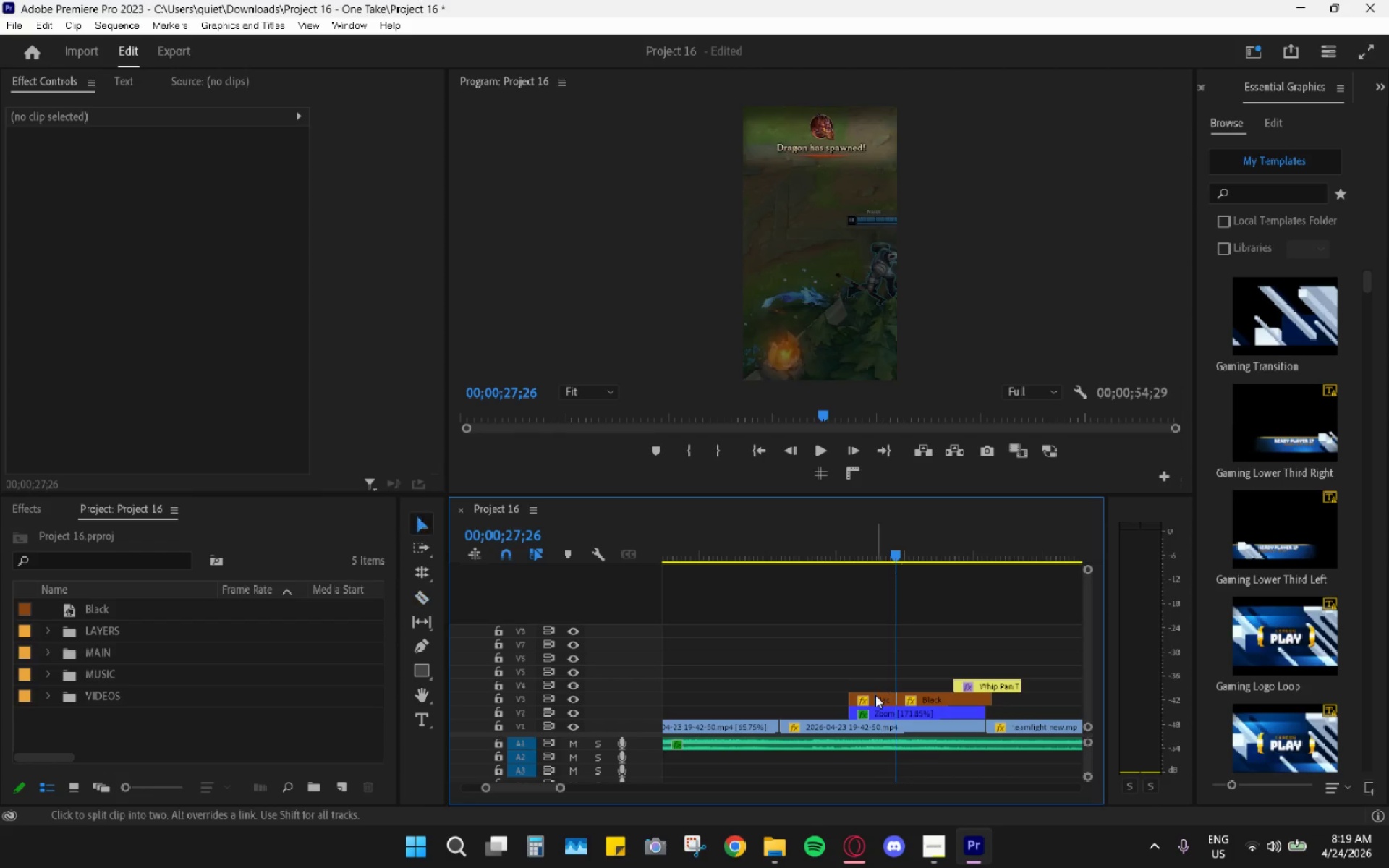 
double_click([875, 695])
 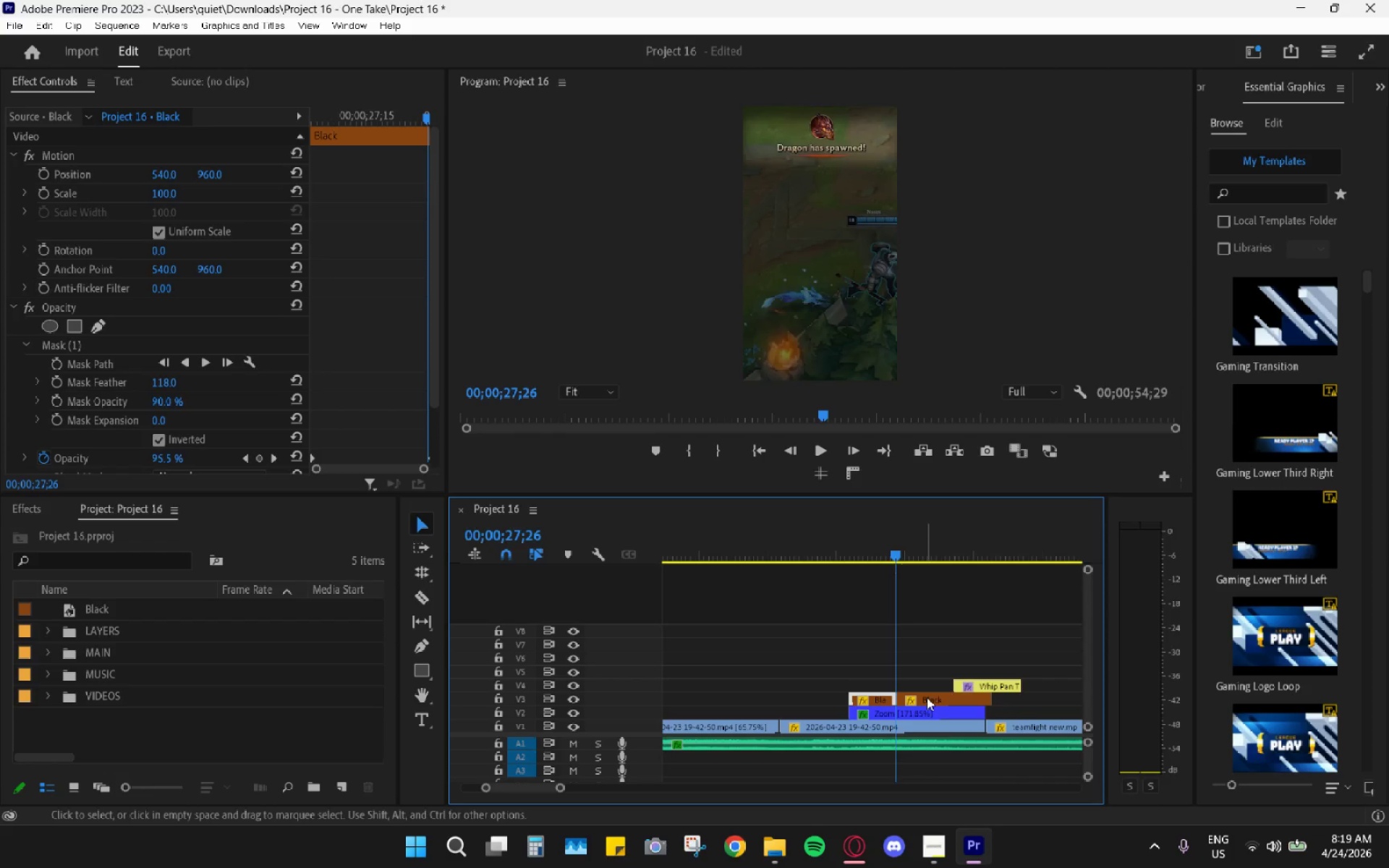 
key(H)
 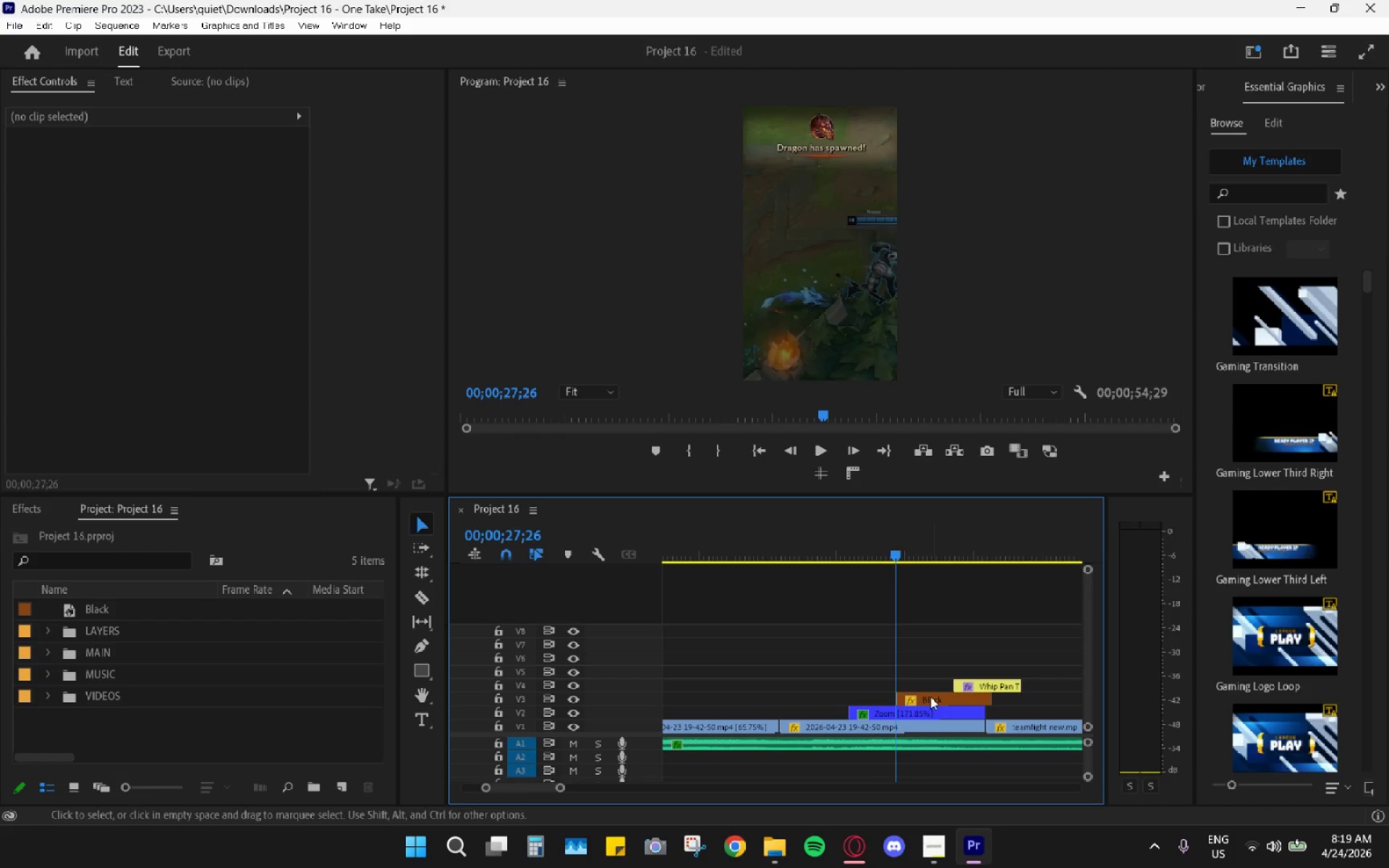 
left_click_drag(start_coordinate=[930, 697], to_coordinate=[882, 694])
 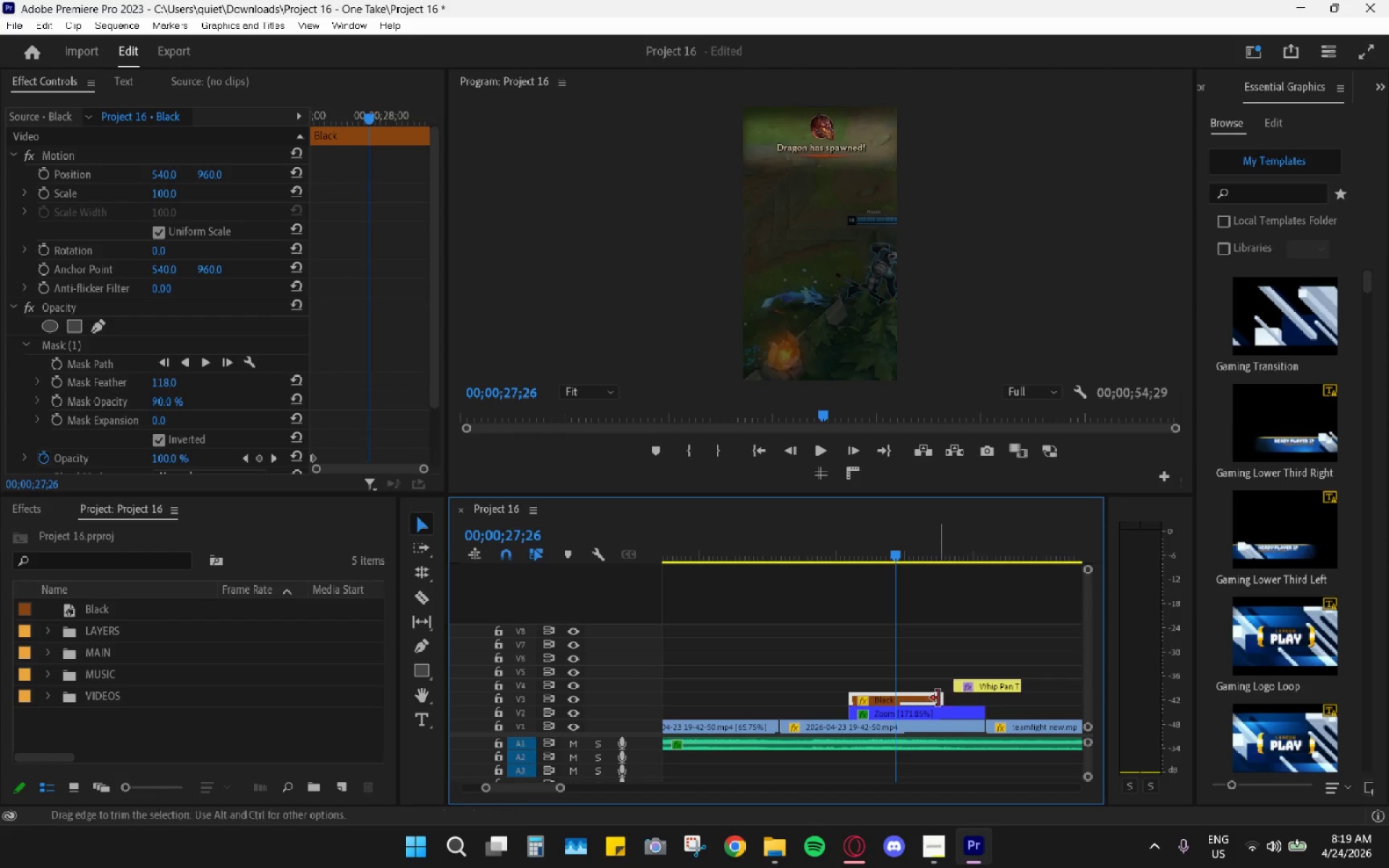 
left_click_drag(start_coordinate=[940, 698], to_coordinate=[979, 703])
 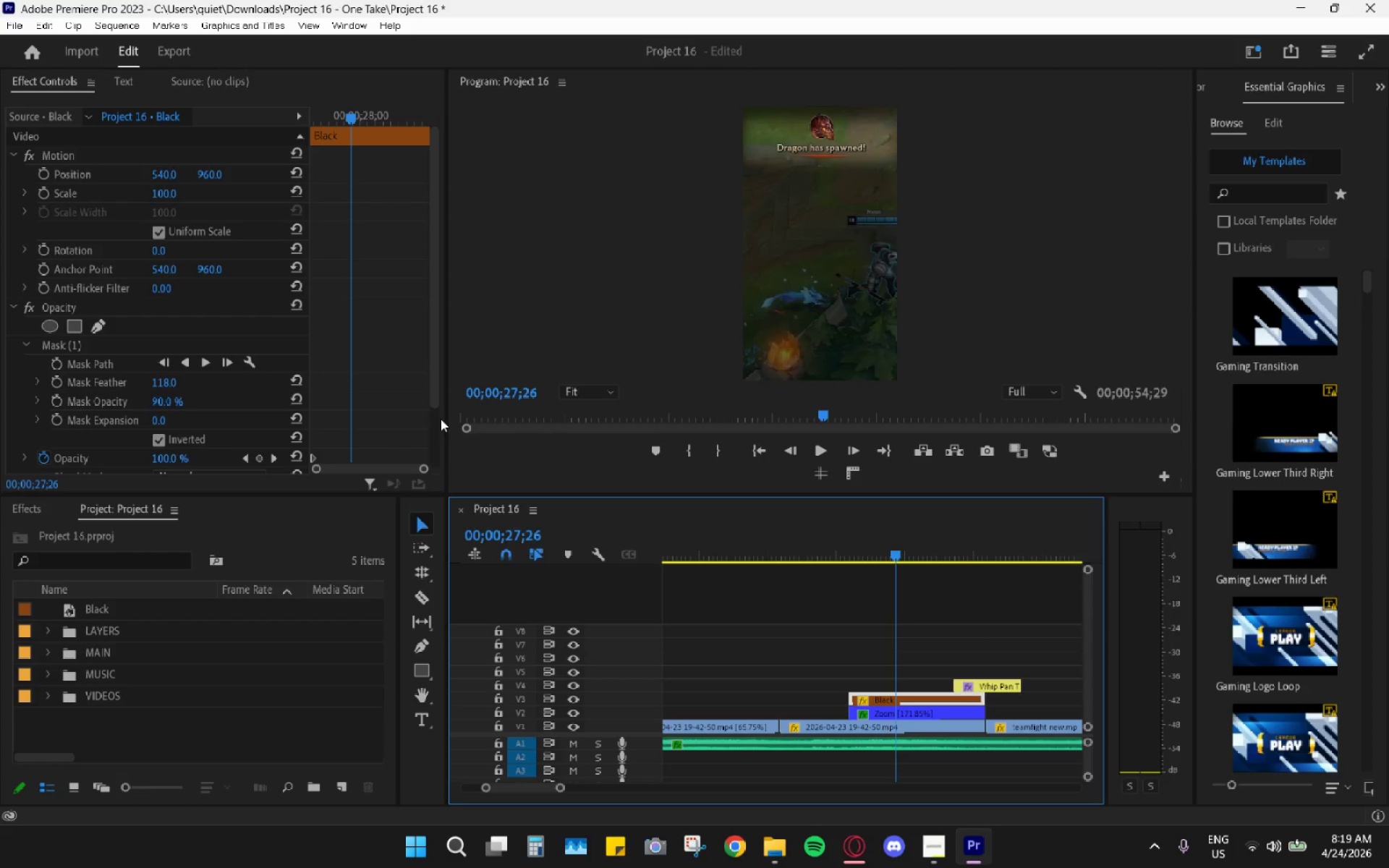 
scroll: coordinate [395, 400], scroll_direction: down, amount: 9.0
 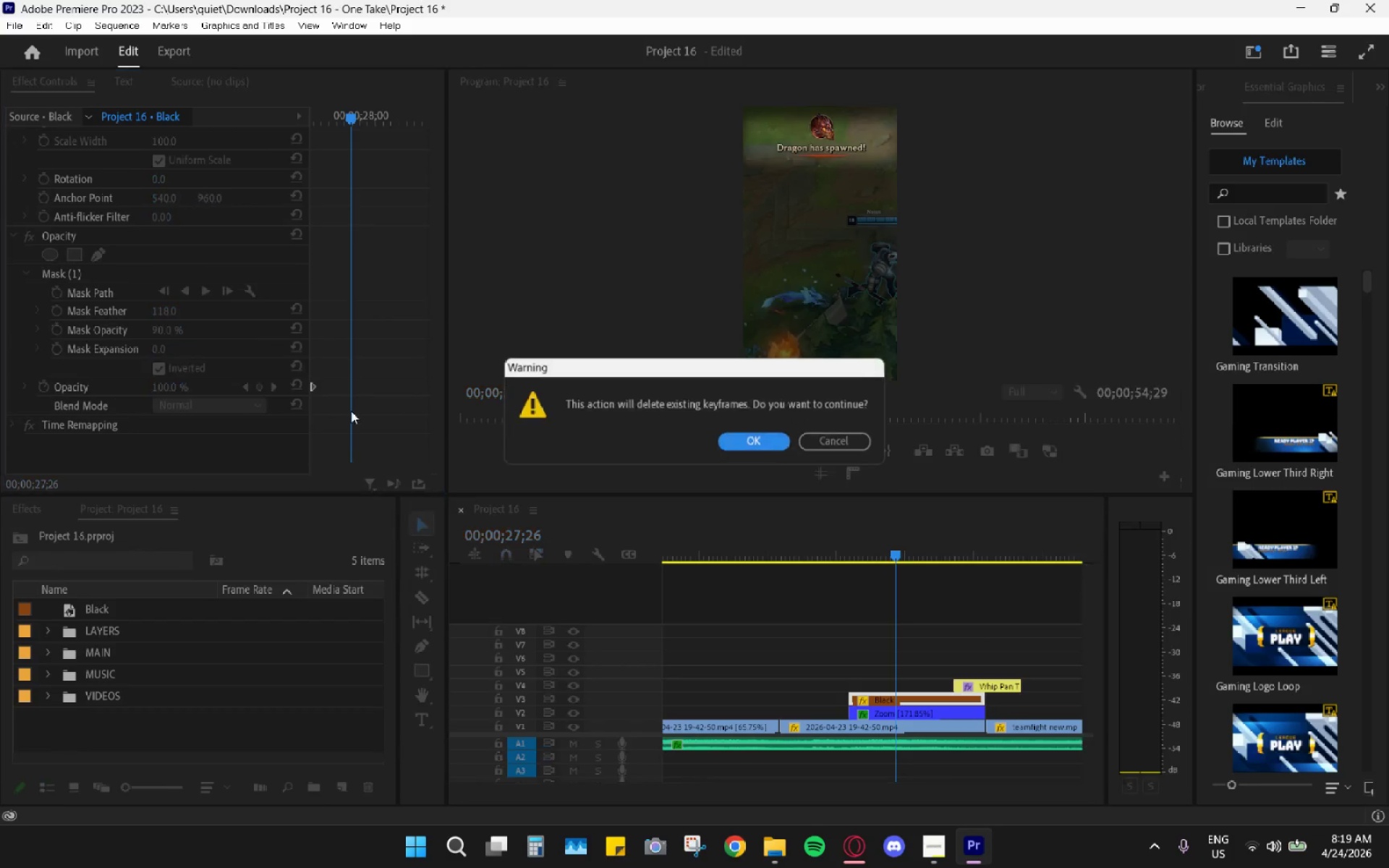 
left_click([745, 448])
 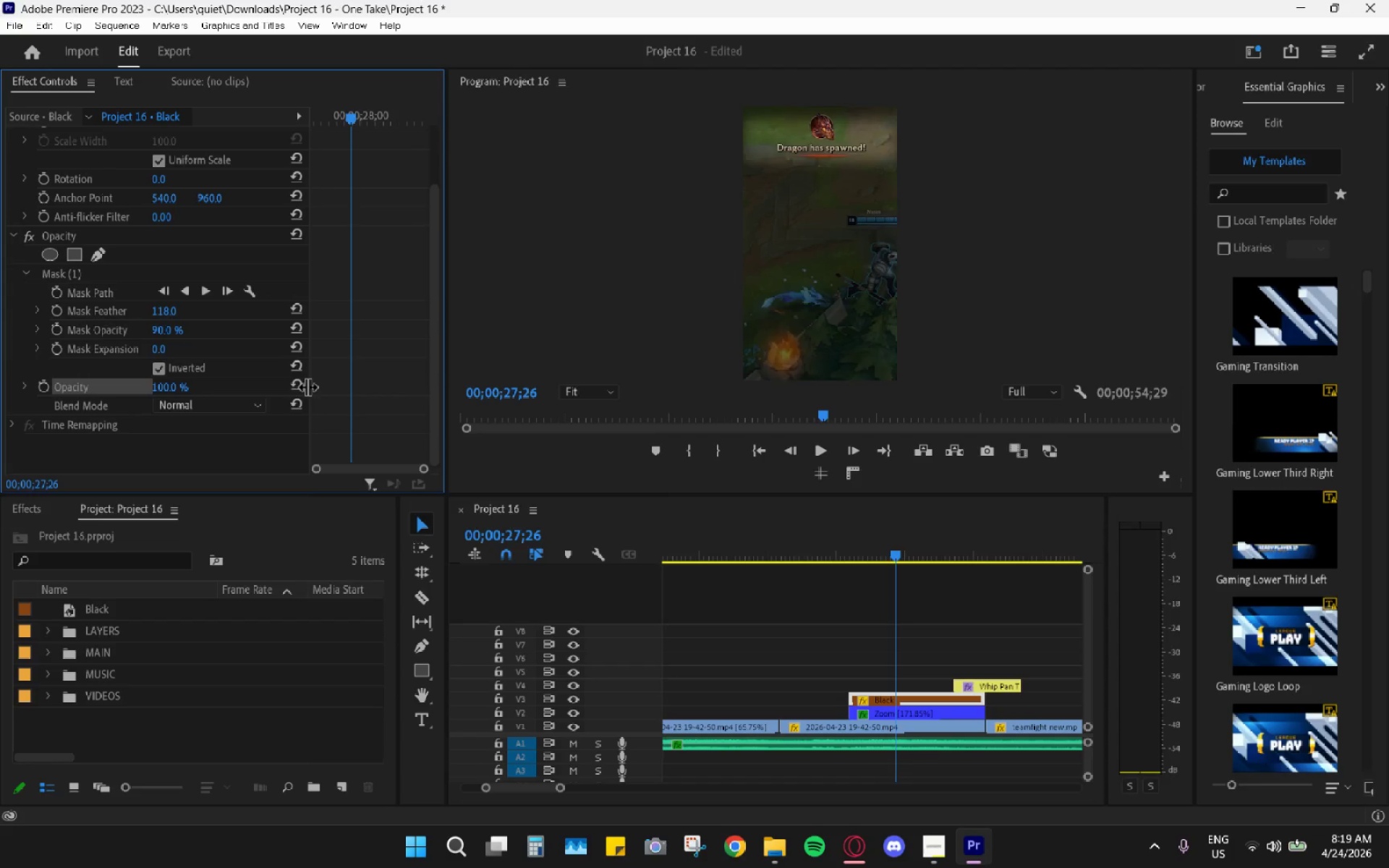 
left_click([295, 388])
 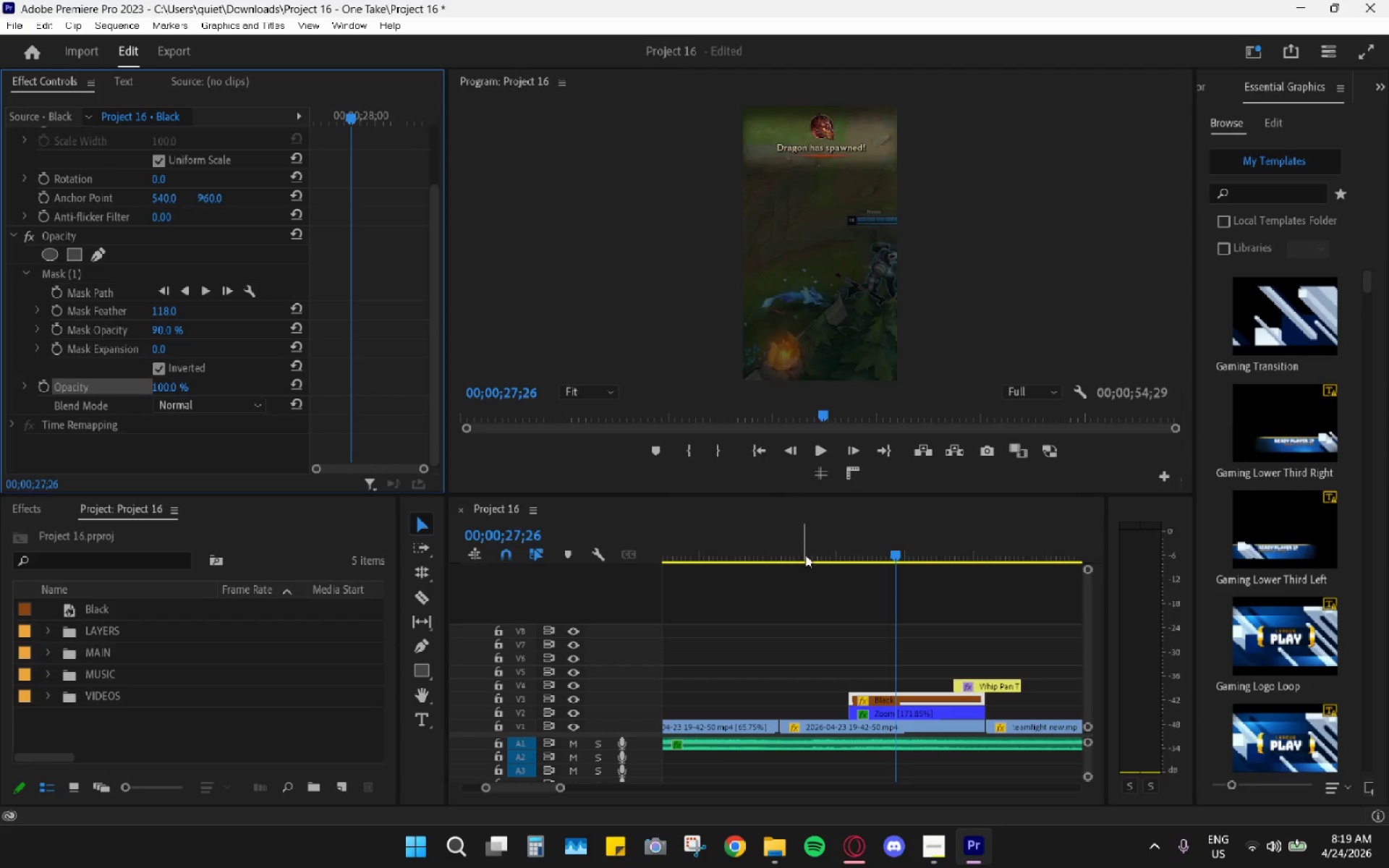 
left_click_drag(start_coordinate=[899, 545], to_coordinate=[833, 552])
 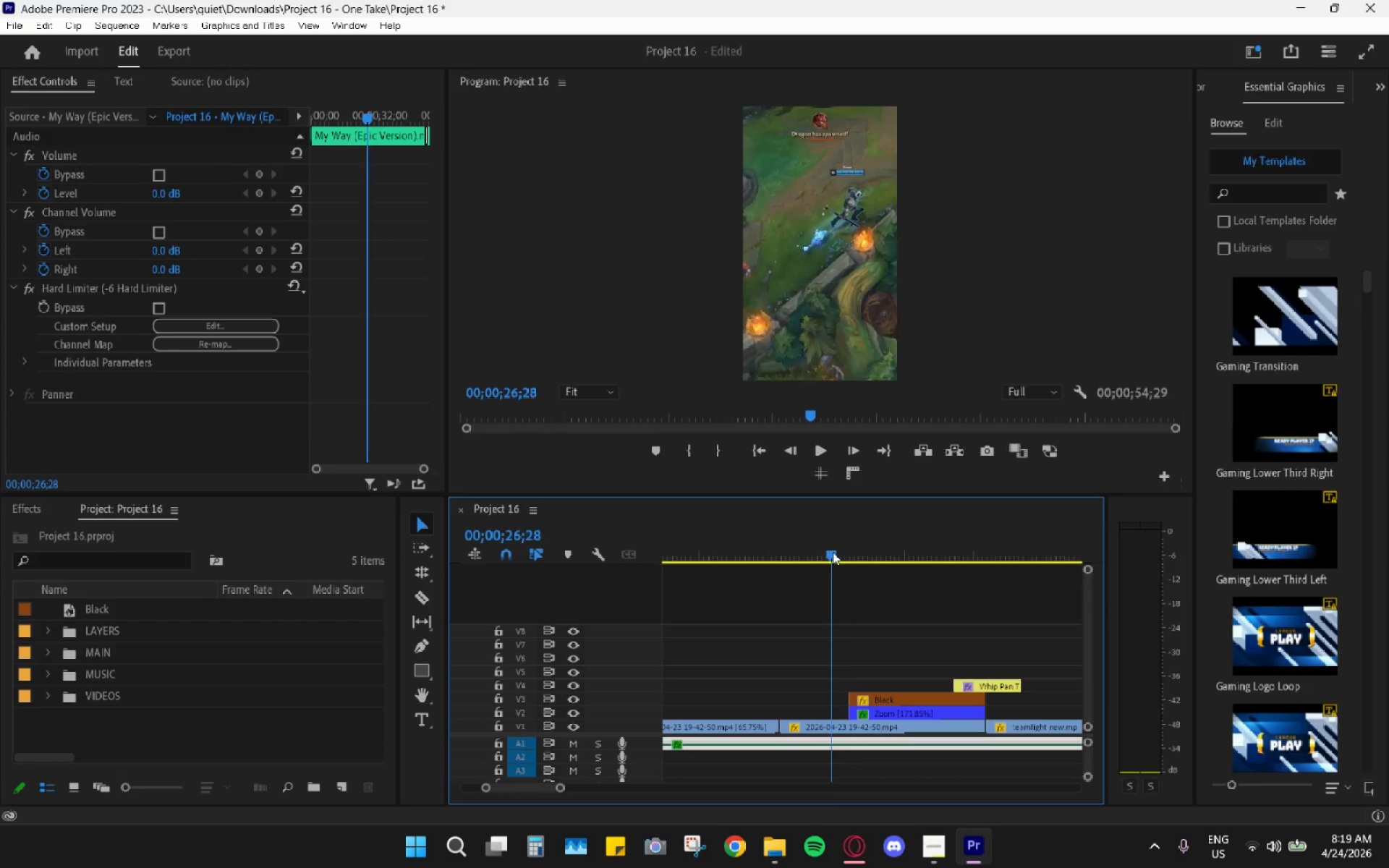 
key(Space)
 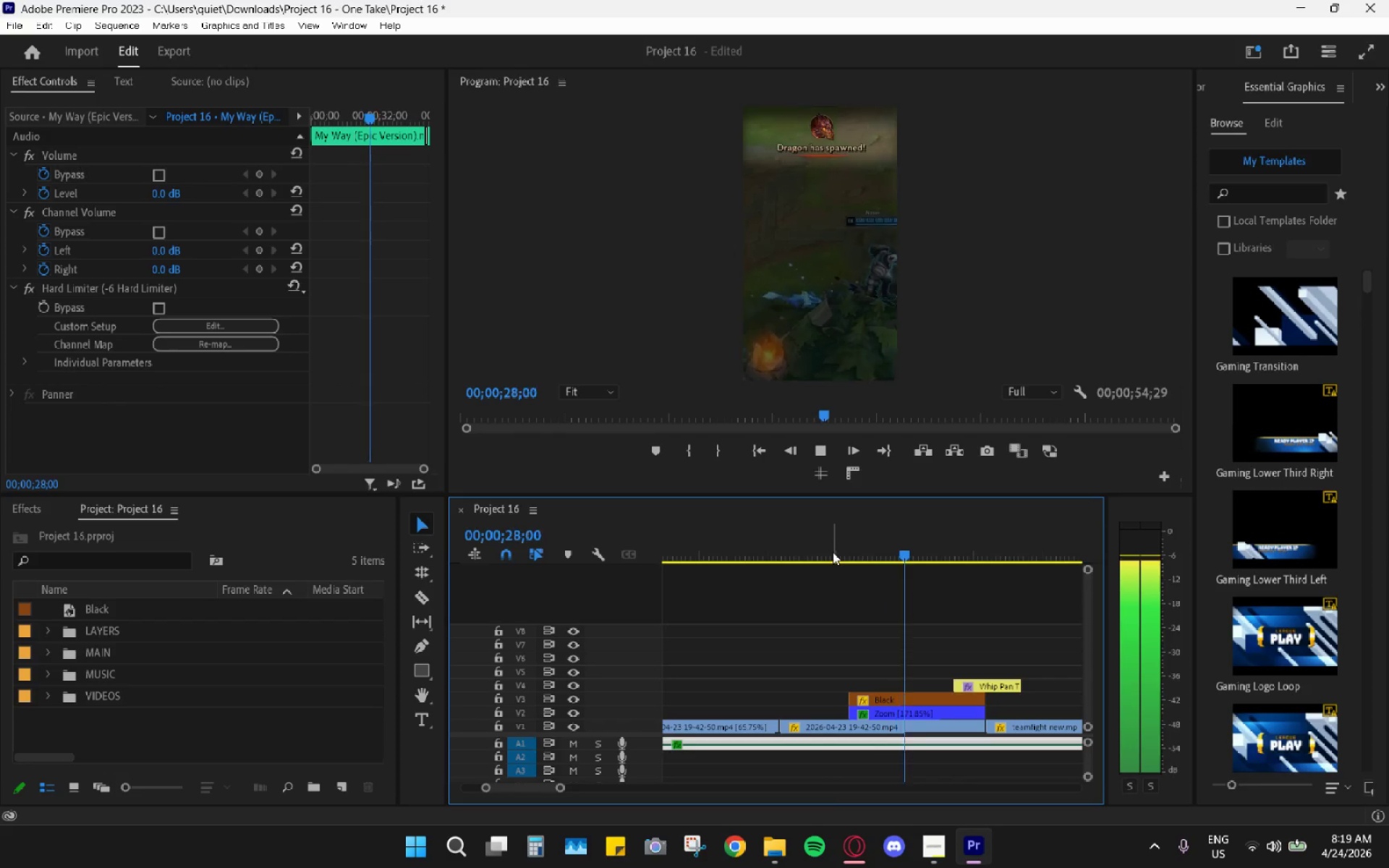 
key(Space)
 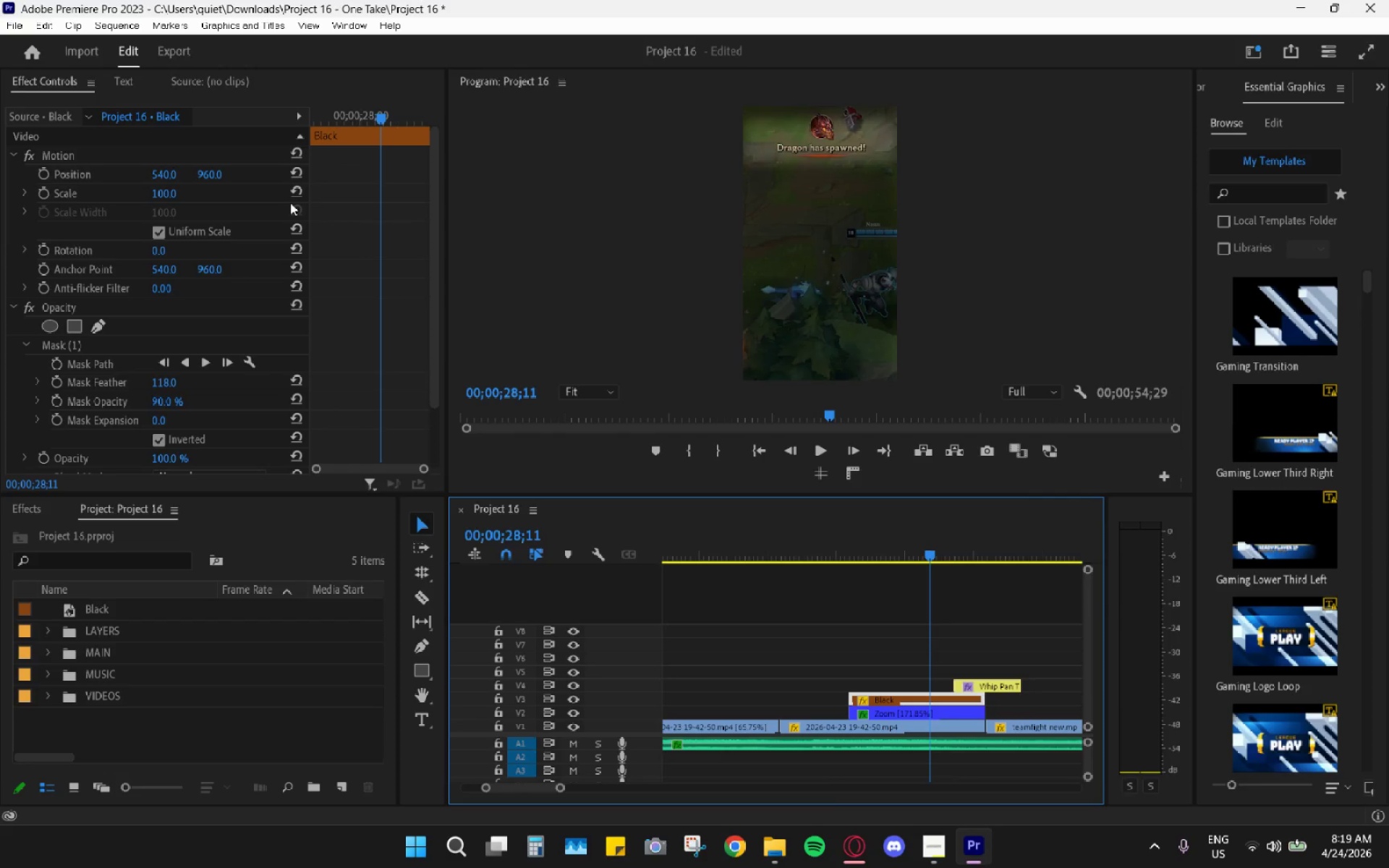 
scroll: coordinate [419, 370], scroll_direction: down, amount: 4.0
 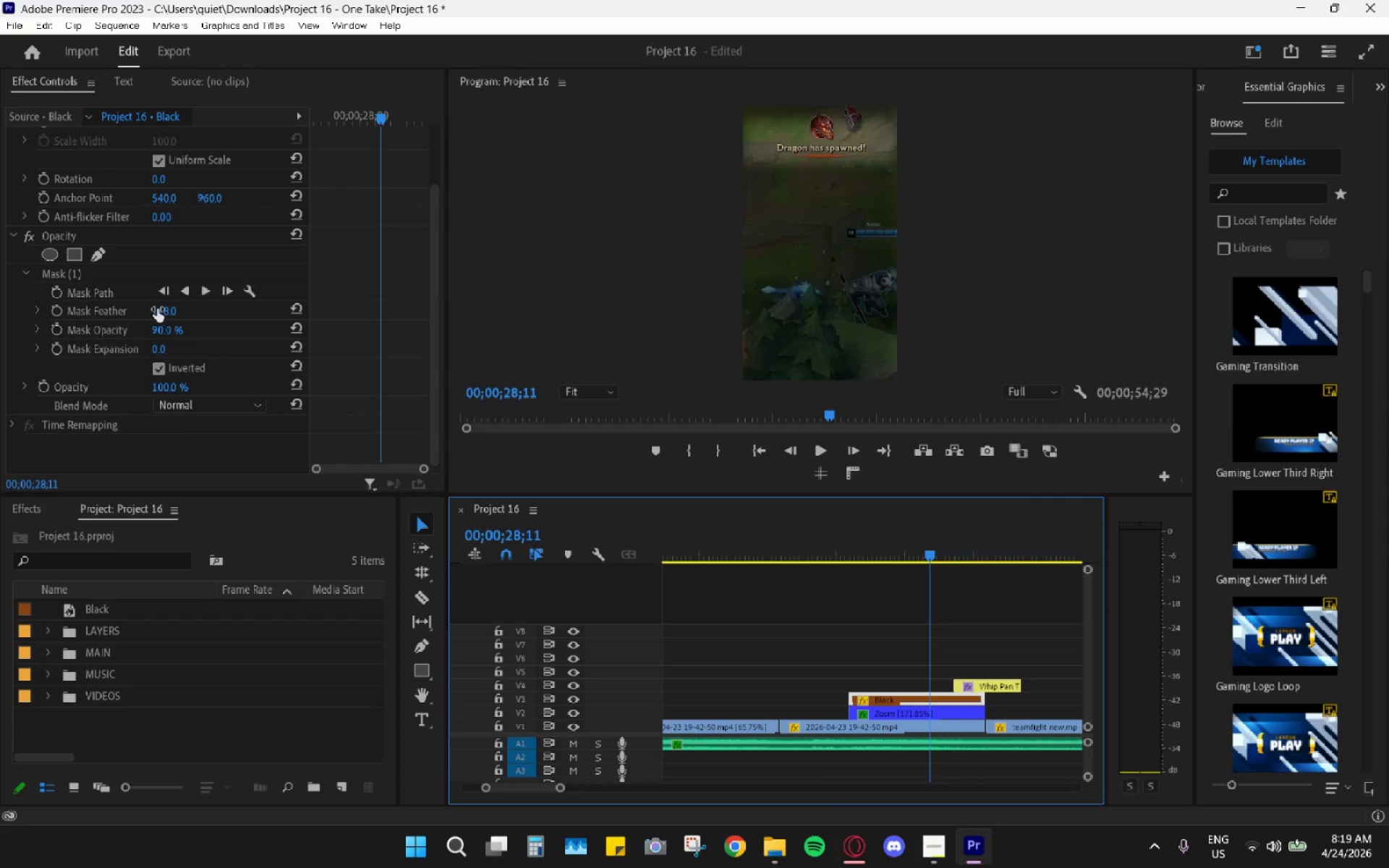 
left_click_drag(start_coordinate=[158, 309], to_coordinate=[247, 307])
 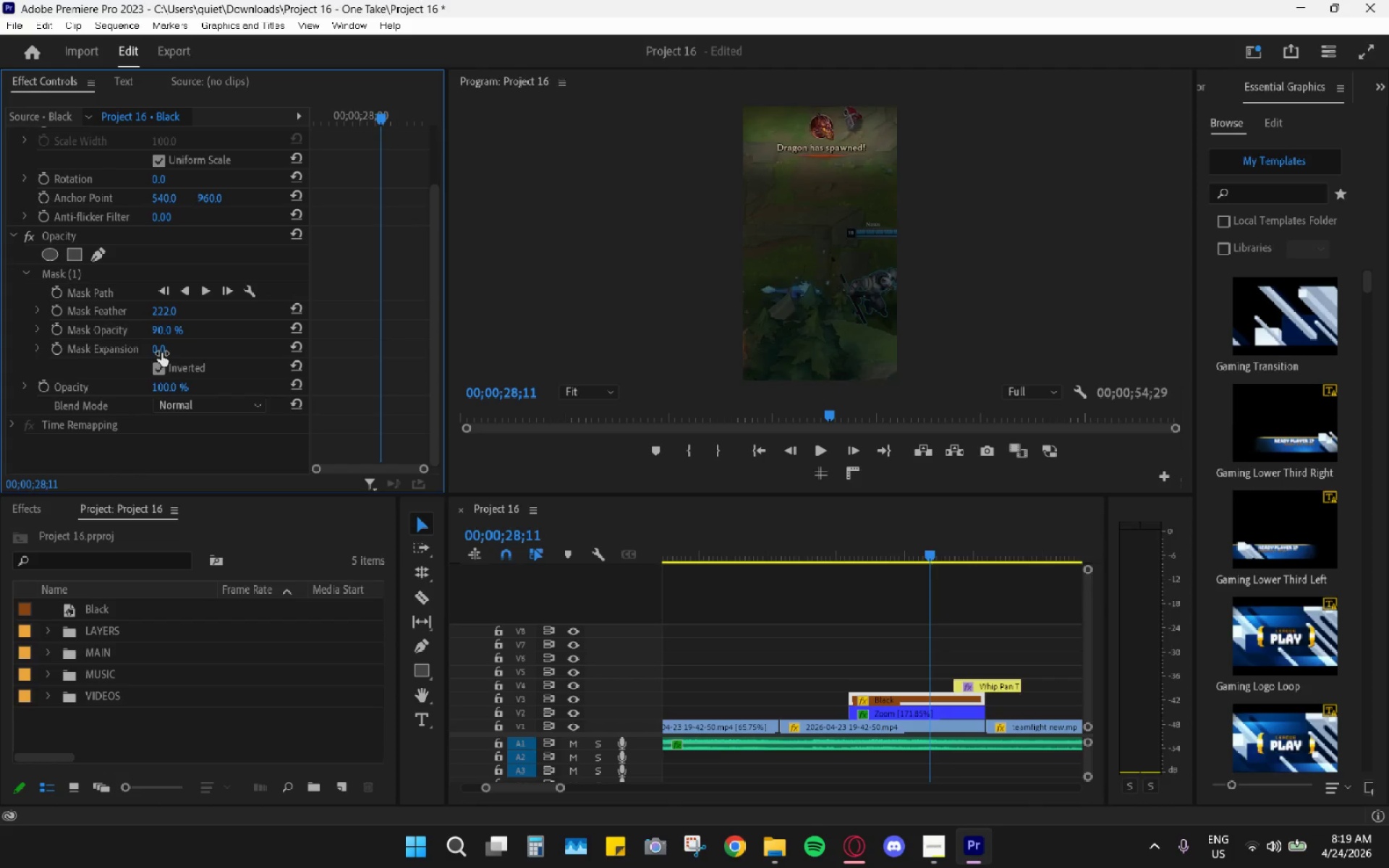 
left_click_drag(start_coordinate=[164, 347], to_coordinate=[93, 362])
 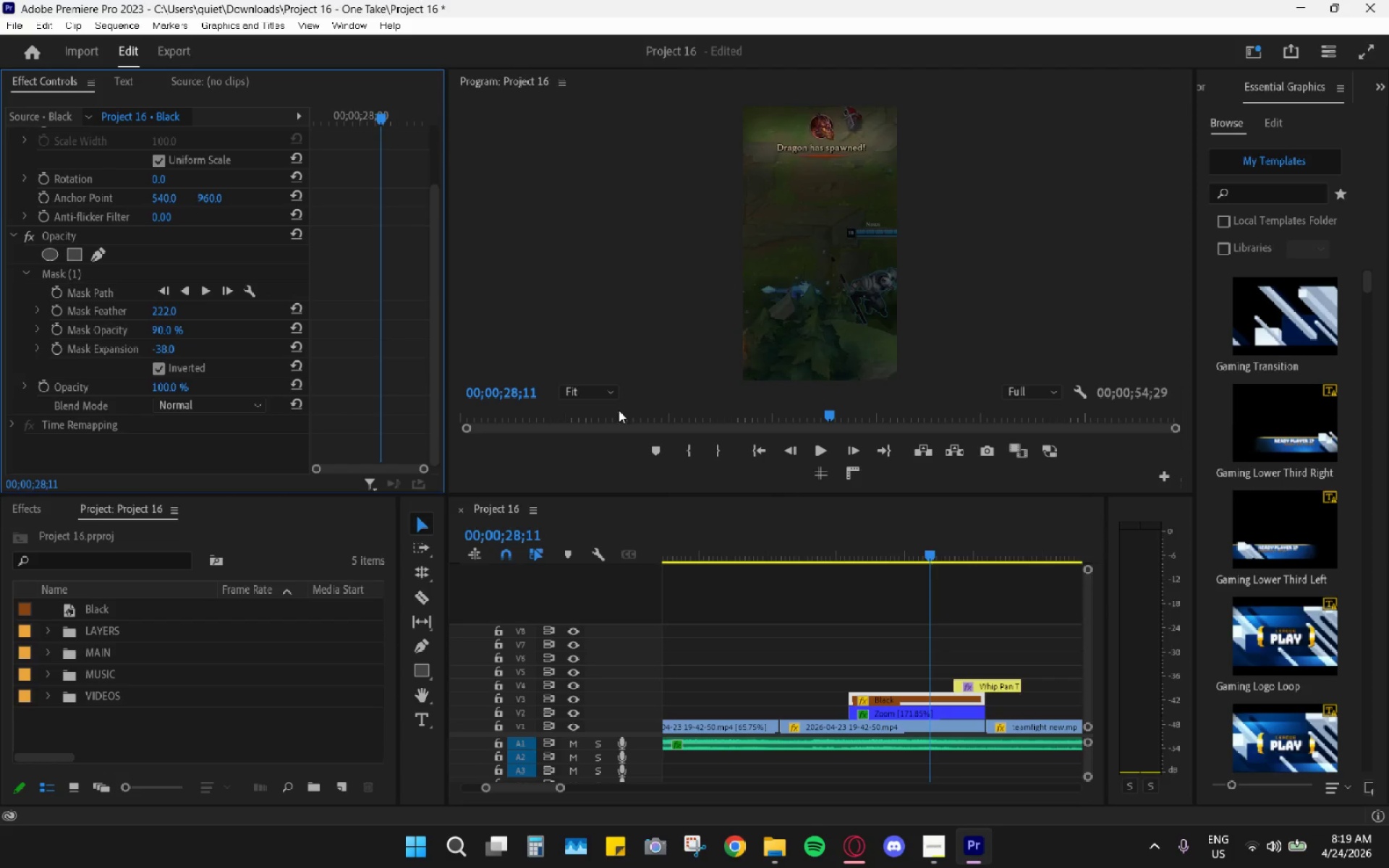 
left_click([90, 274])
 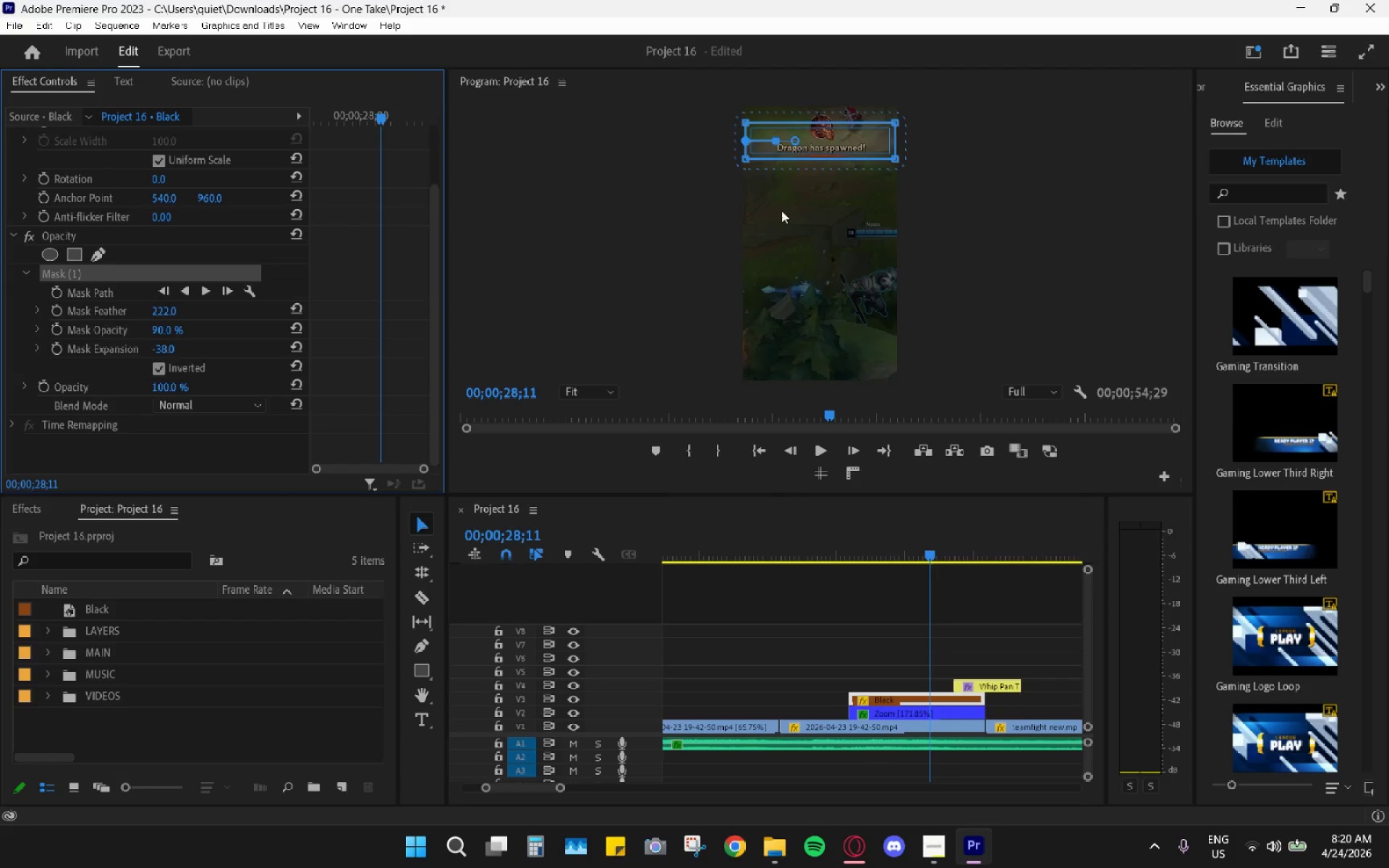 
left_click([579, 388])
 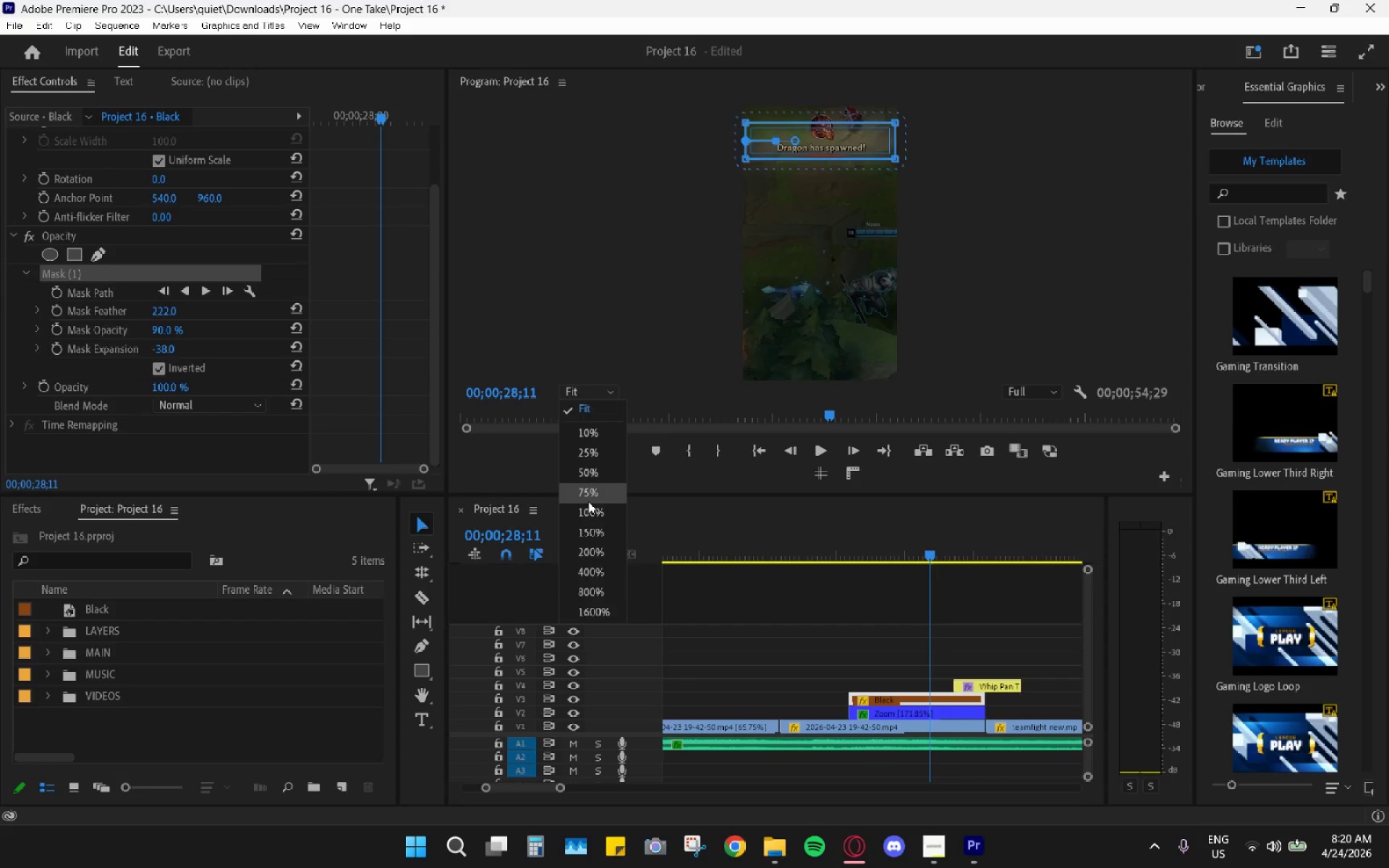 
left_click([590, 501])
 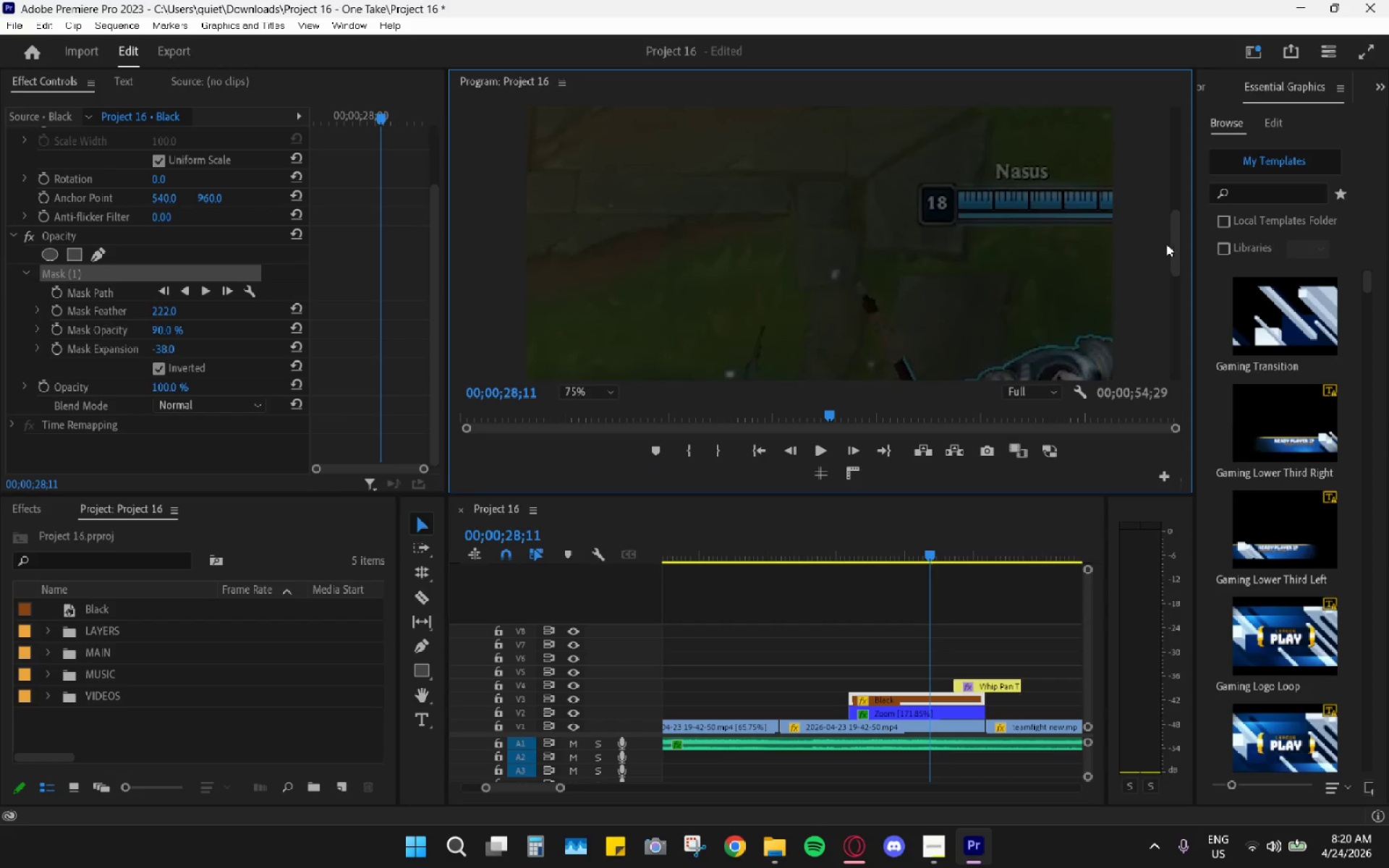 
left_click_drag(start_coordinate=[1173, 251], to_coordinate=[1189, 142])
 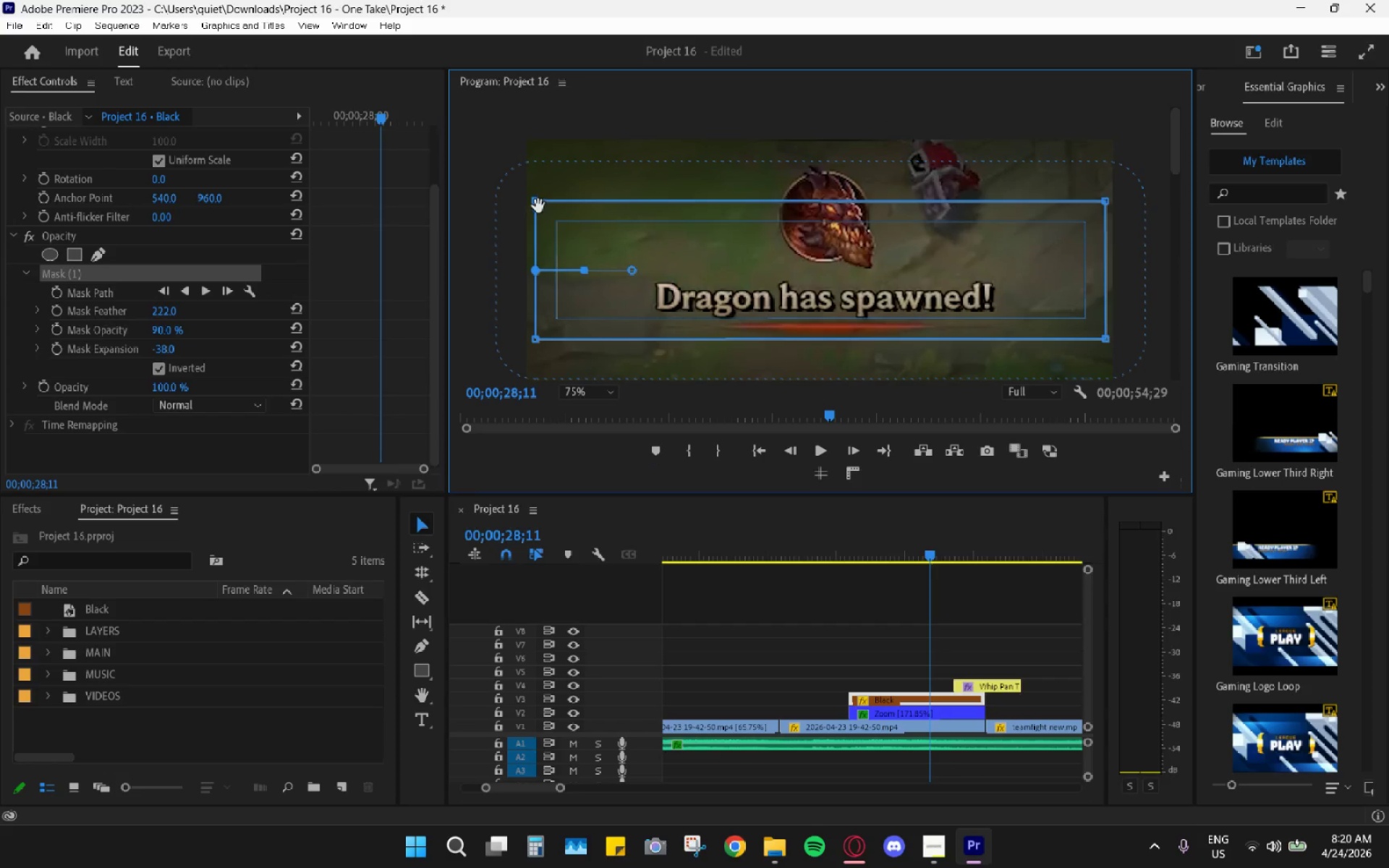 
left_click_drag(start_coordinate=[538, 205], to_coordinate=[653, 159])
 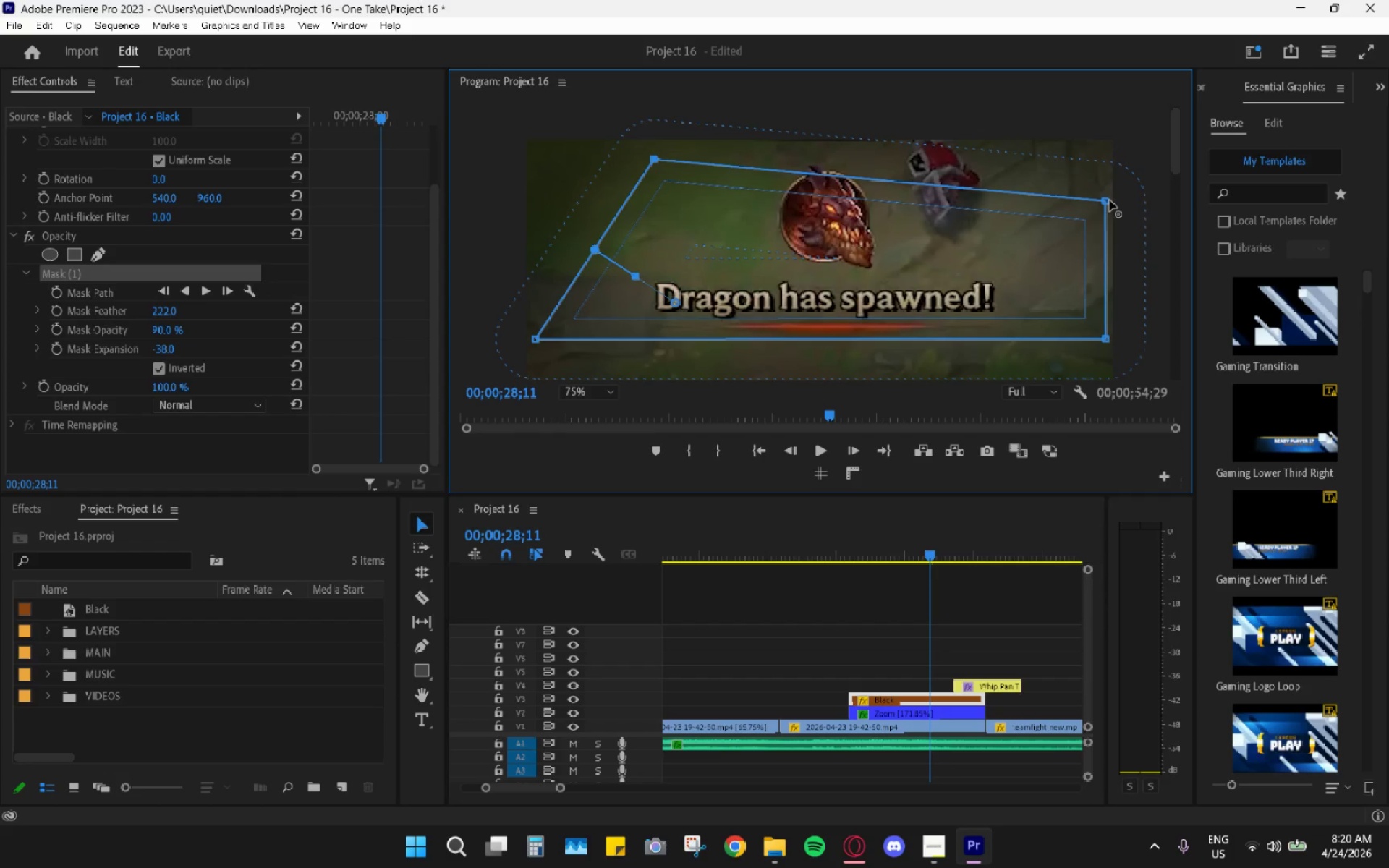 
left_click_drag(start_coordinate=[1110, 202], to_coordinate=[1030, 159])
 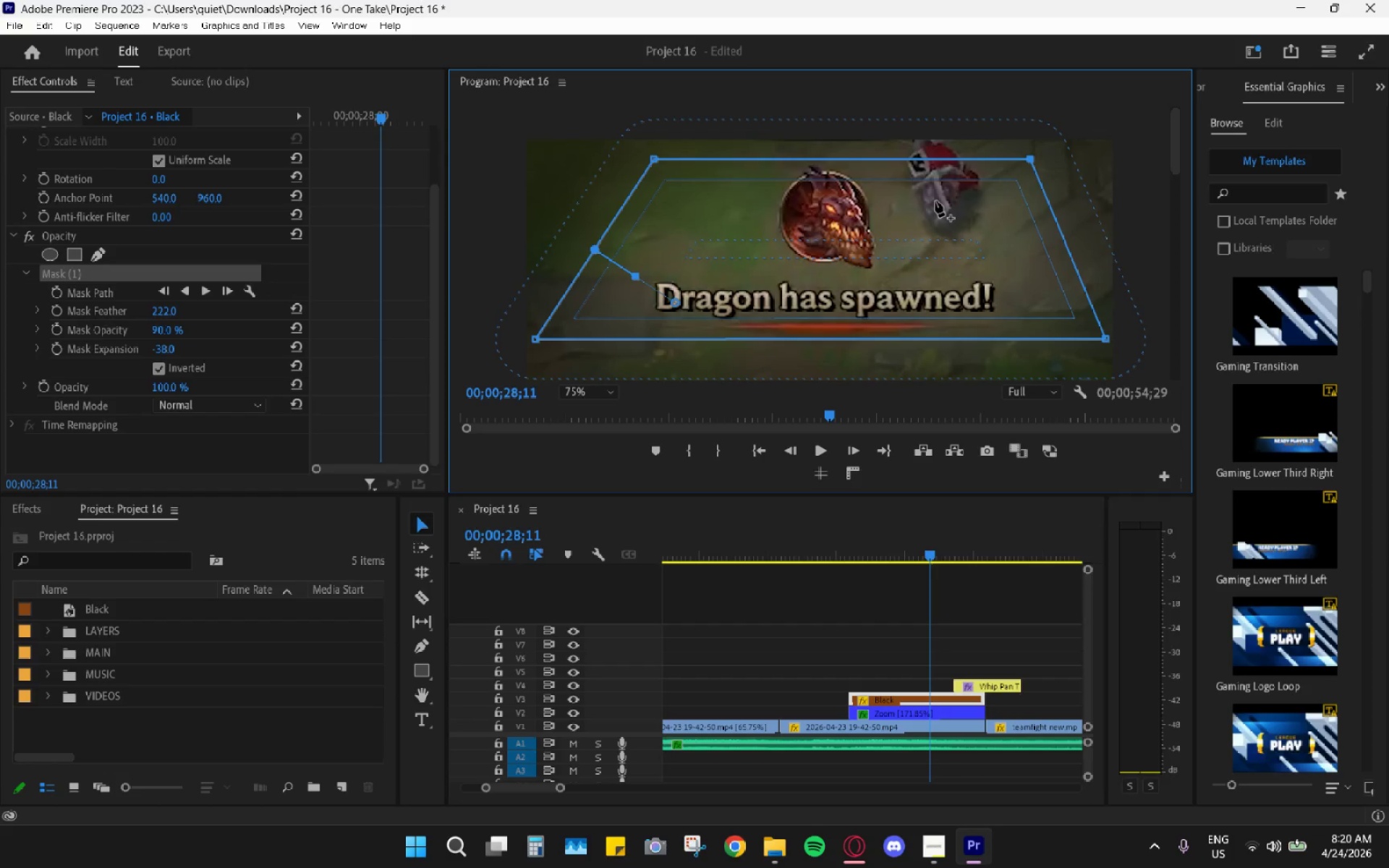 
left_click_drag(start_coordinate=[940, 201], to_coordinate=[926, 204])
 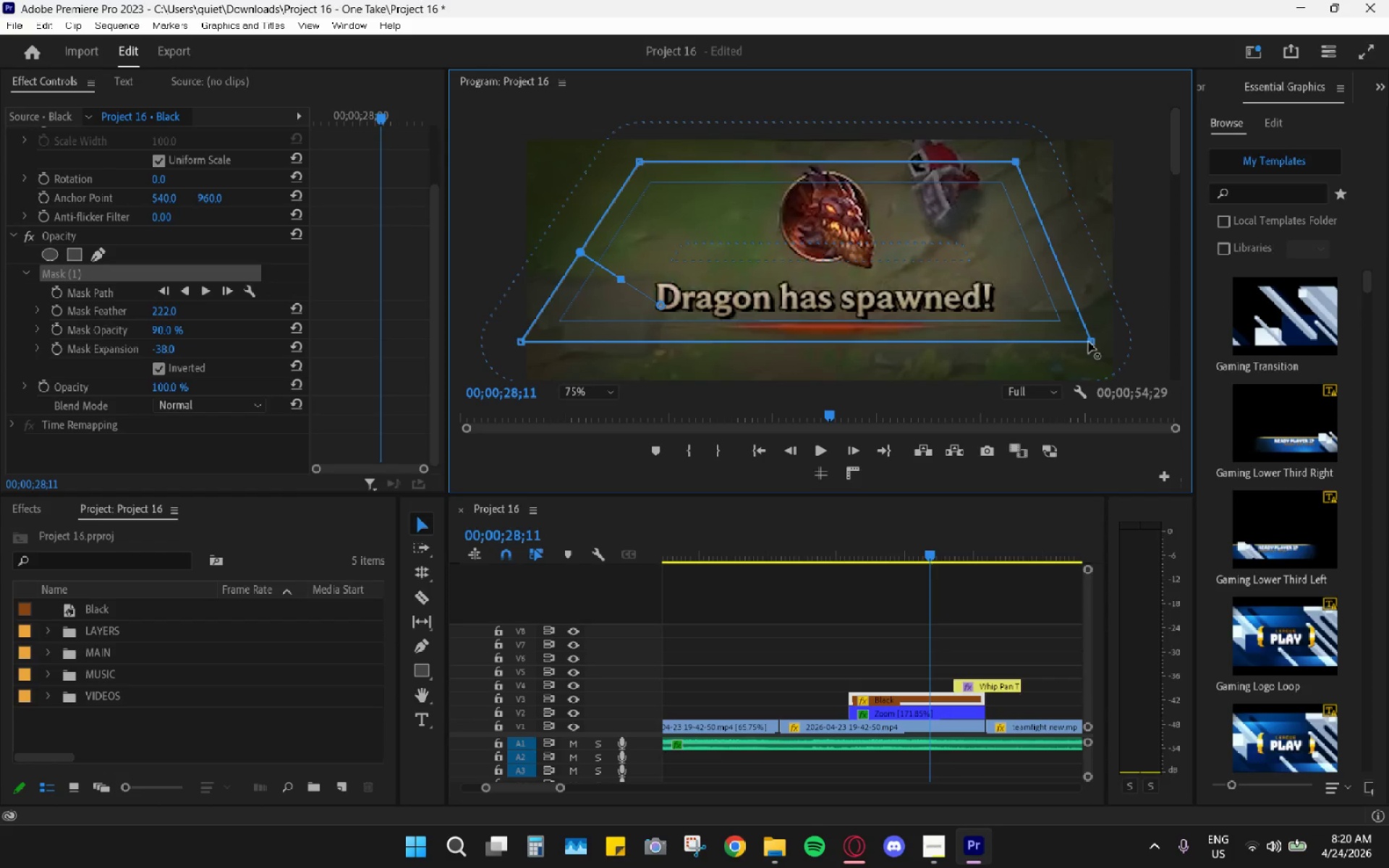 
left_click_drag(start_coordinate=[1091, 344], to_coordinate=[1017, 342])
 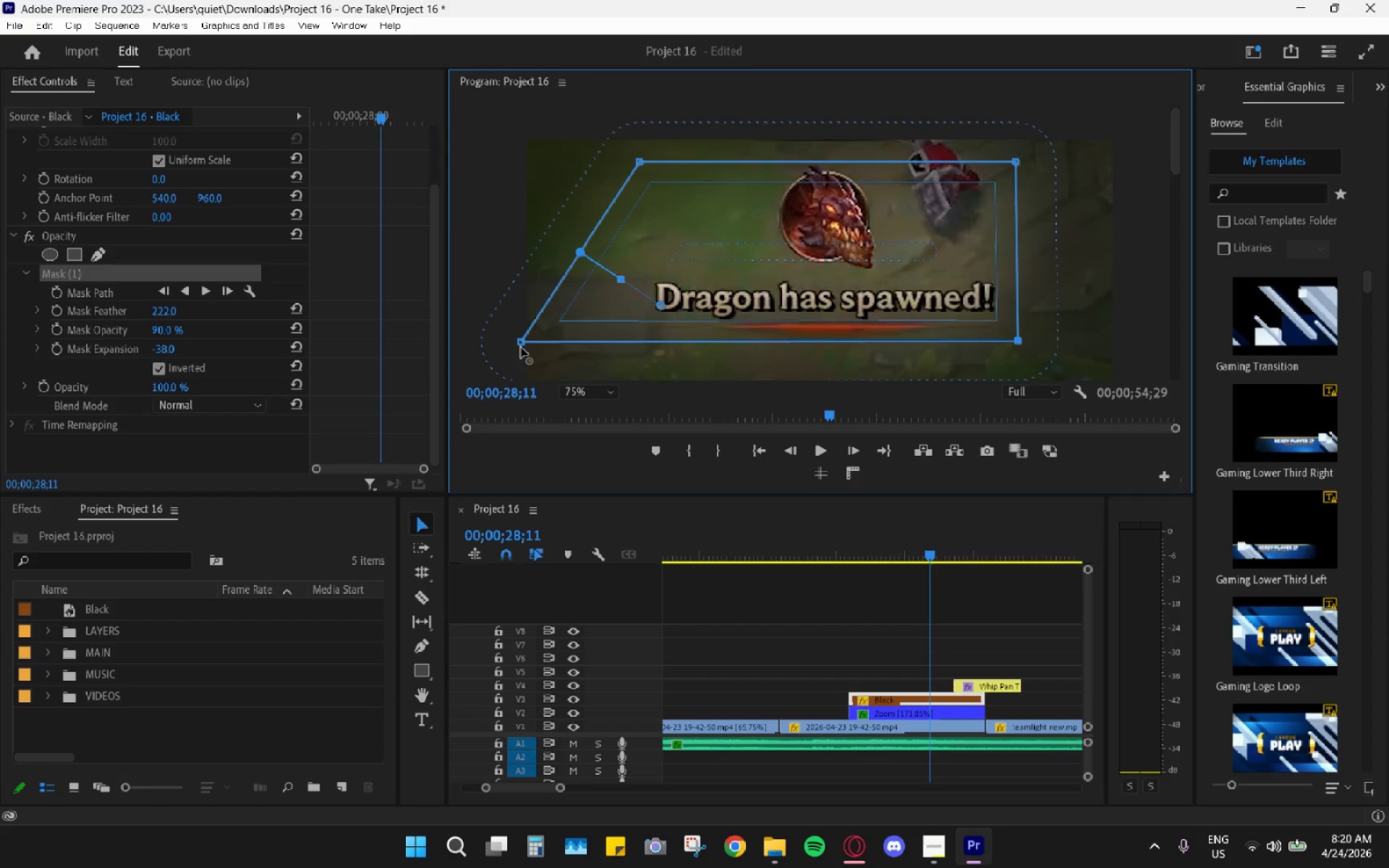 
left_click_drag(start_coordinate=[523, 346], to_coordinate=[639, 340])
 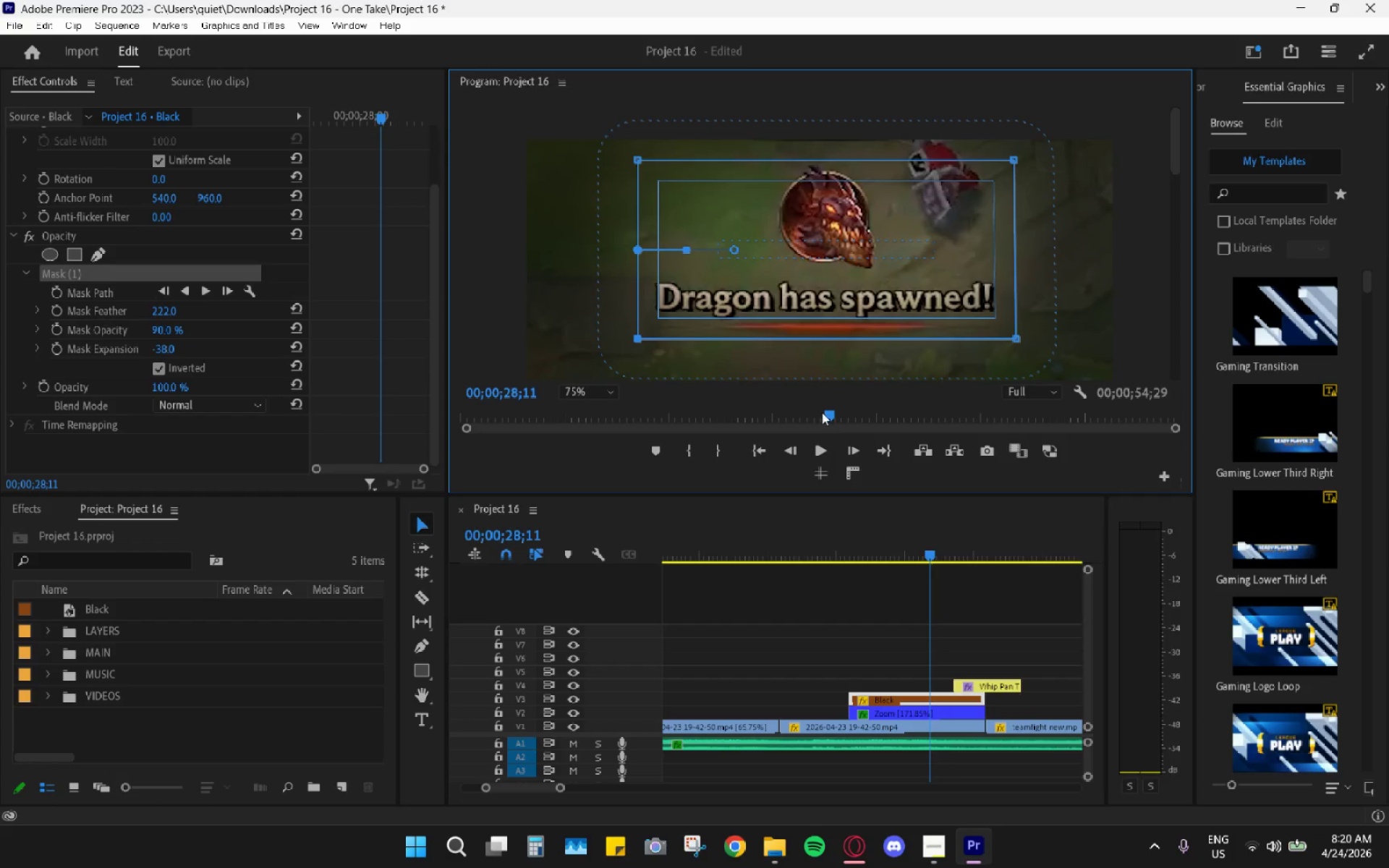 
double_click([593, 412])
 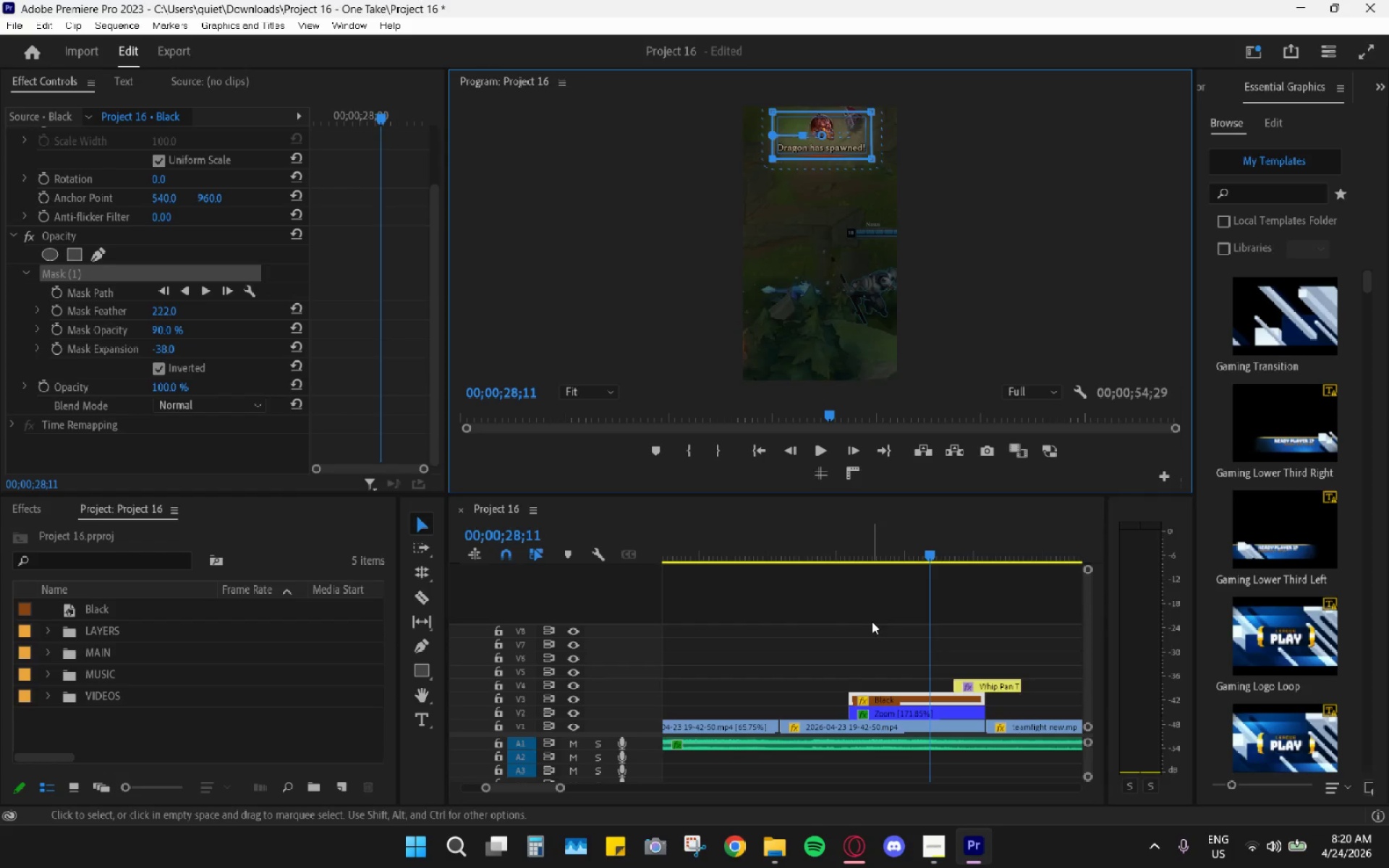 
left_click([821, 617])
 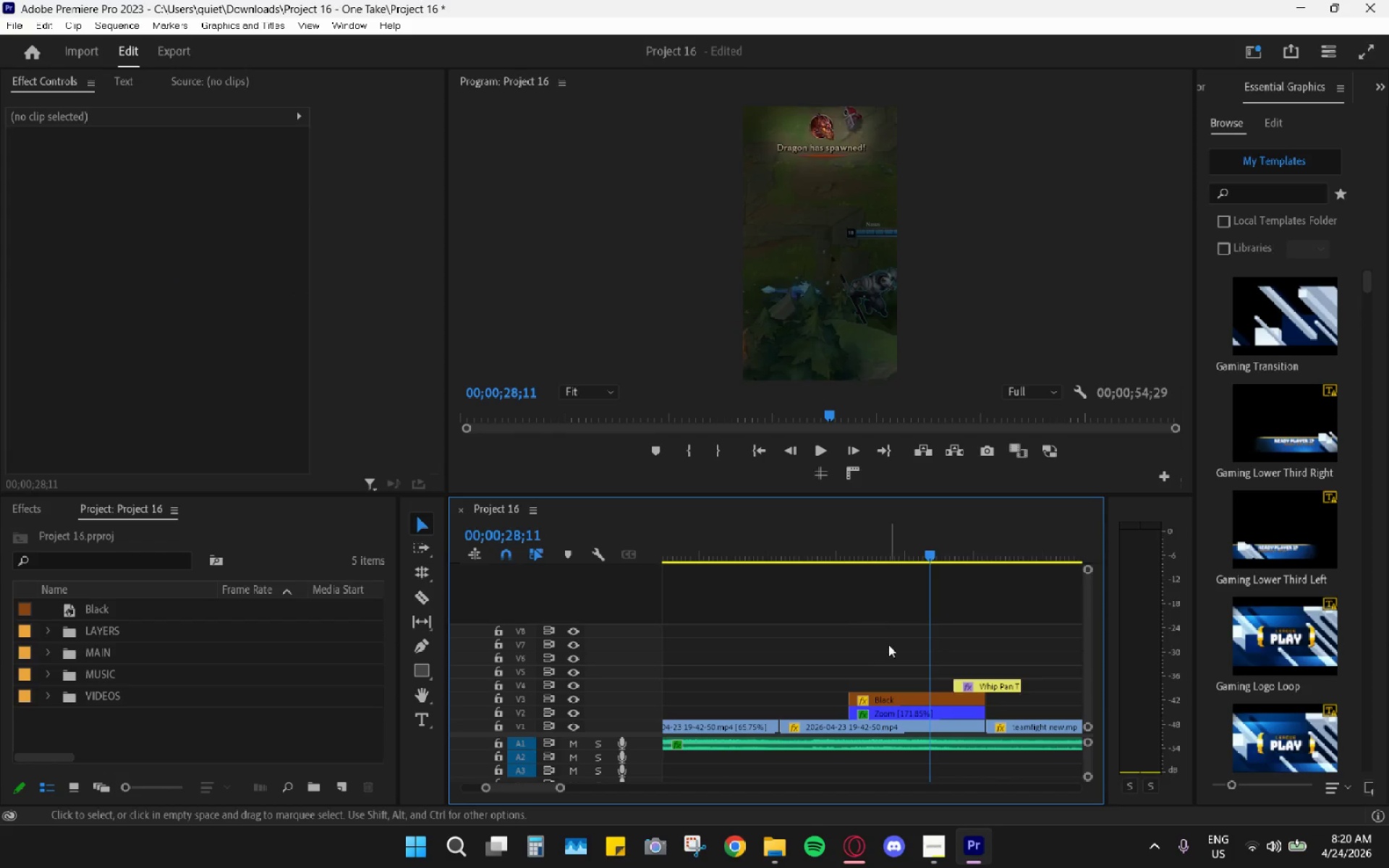 
left_click([908, 696])
 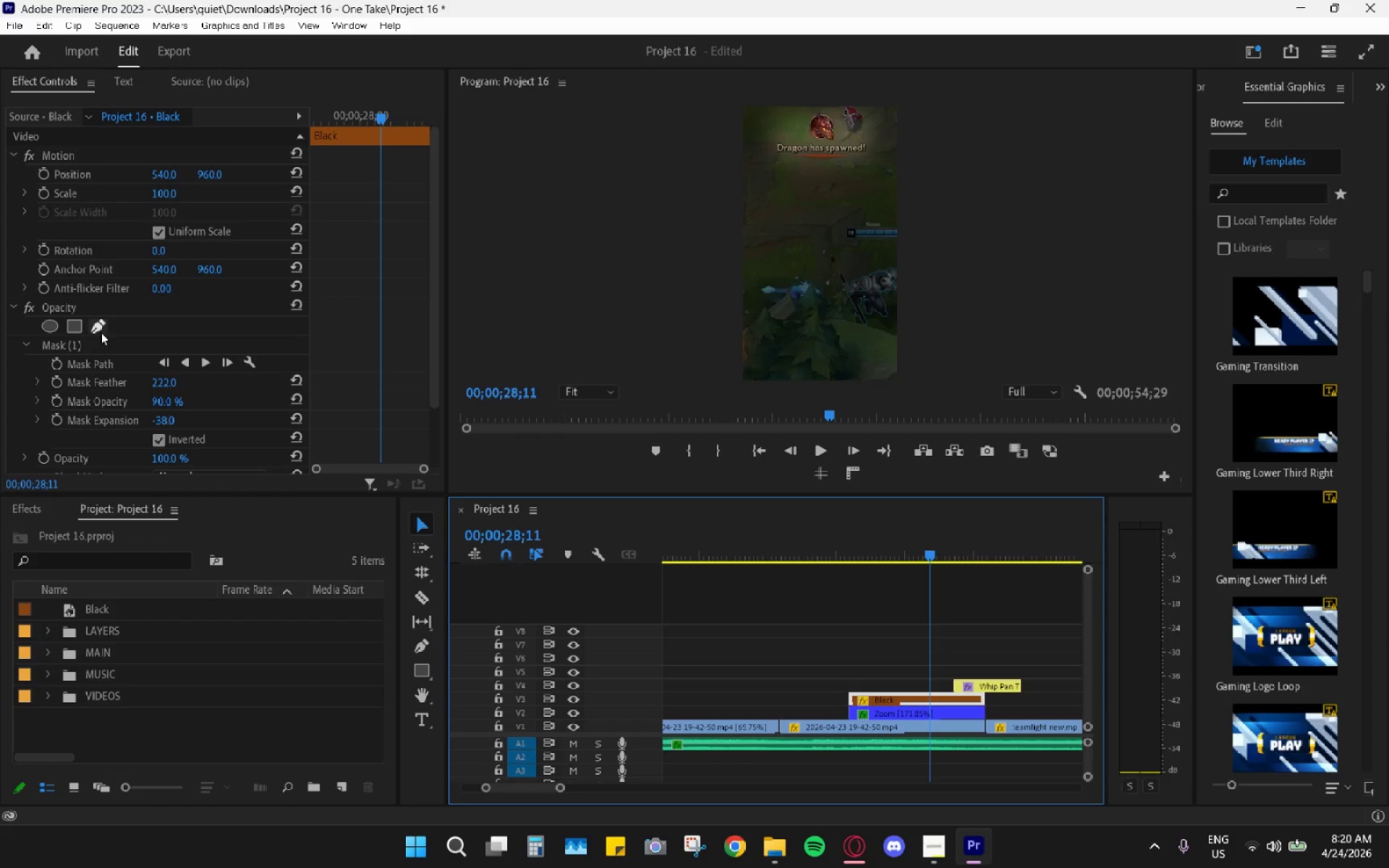 
left_click([102, 346])
 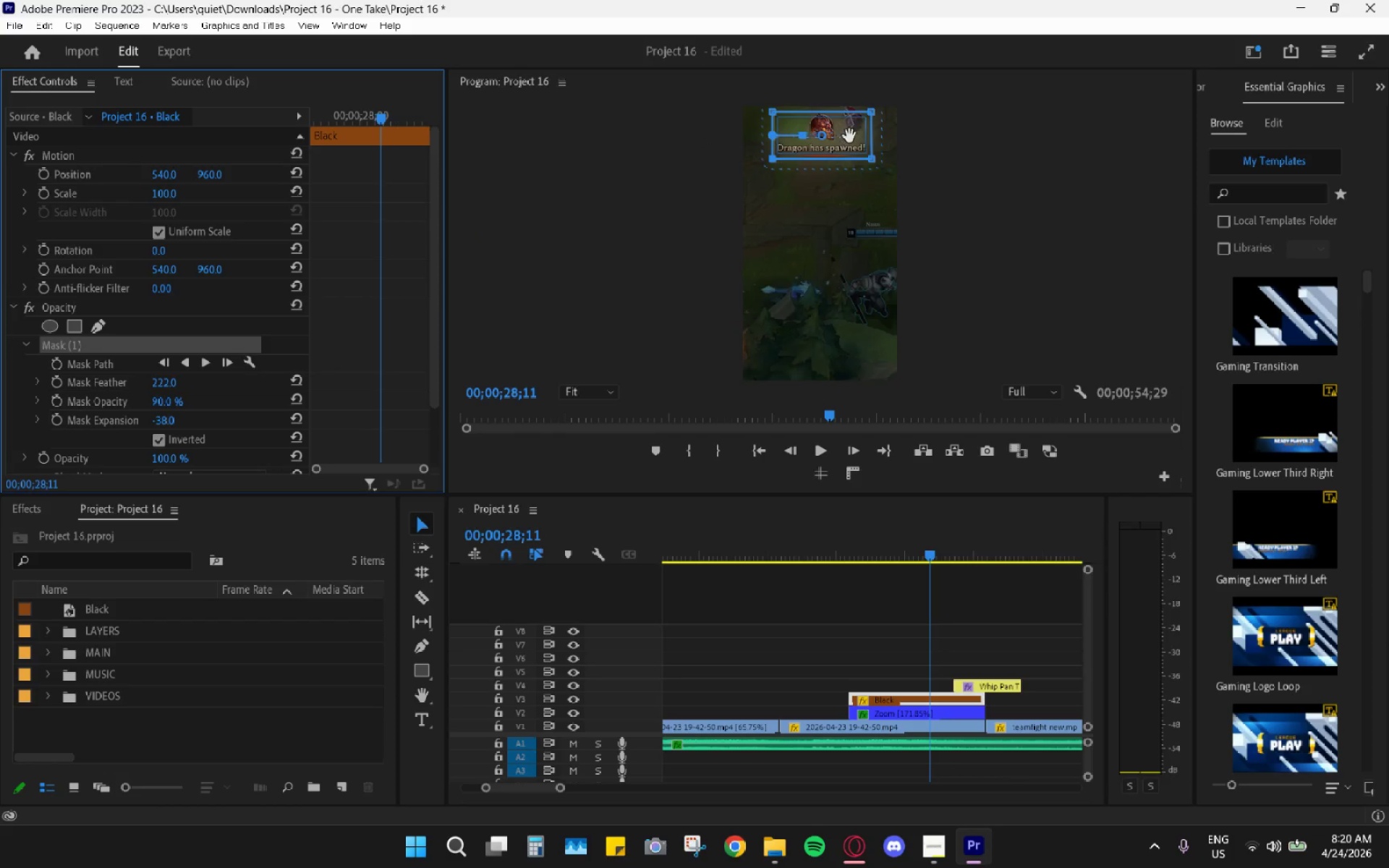 
left_click_drag(start_coordinate=[853, 131], to_coordinate=[853, 136])
 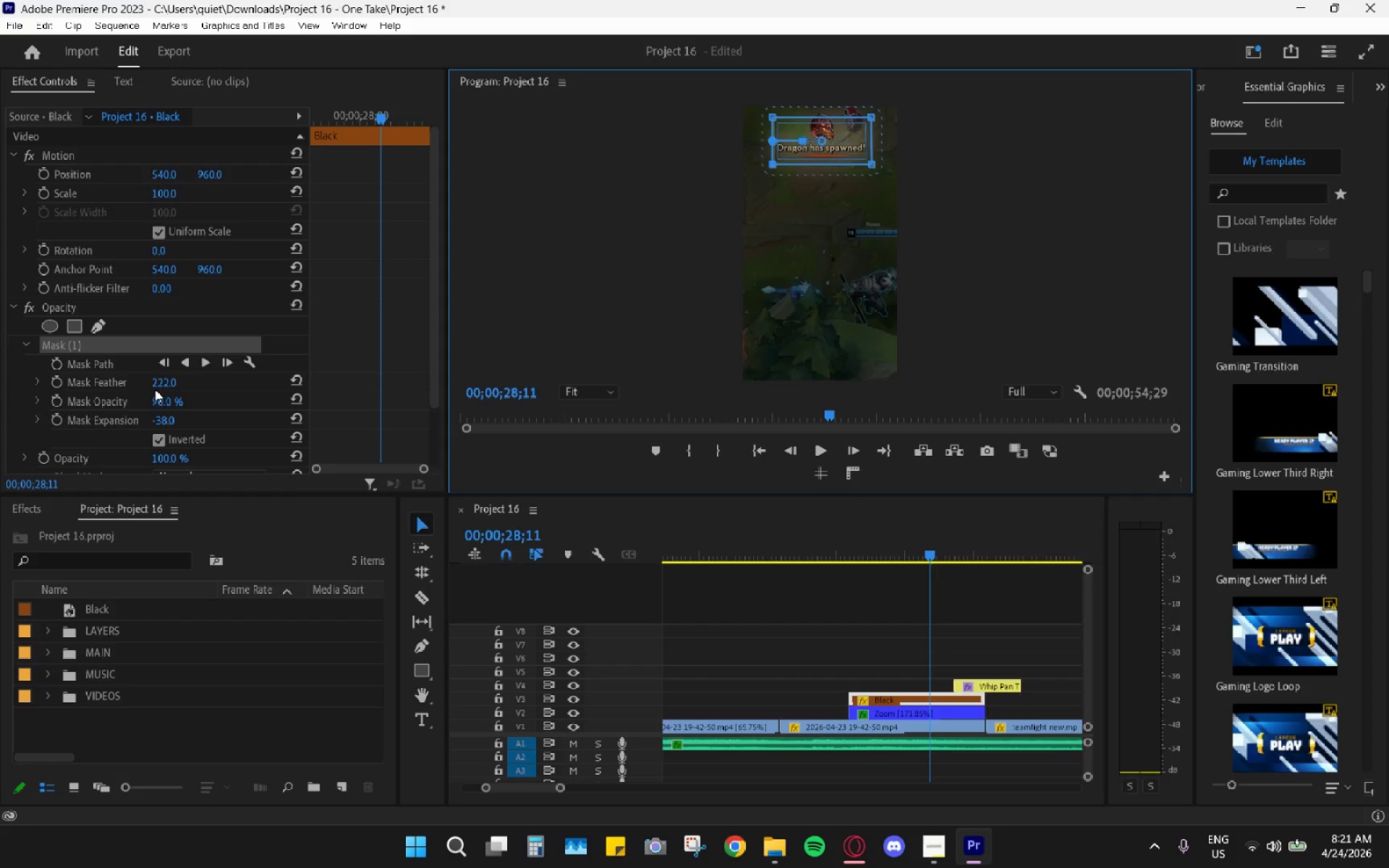 
left_click_drag(start_coordinate=[161, 420], to_coordinate=[101, 427])
 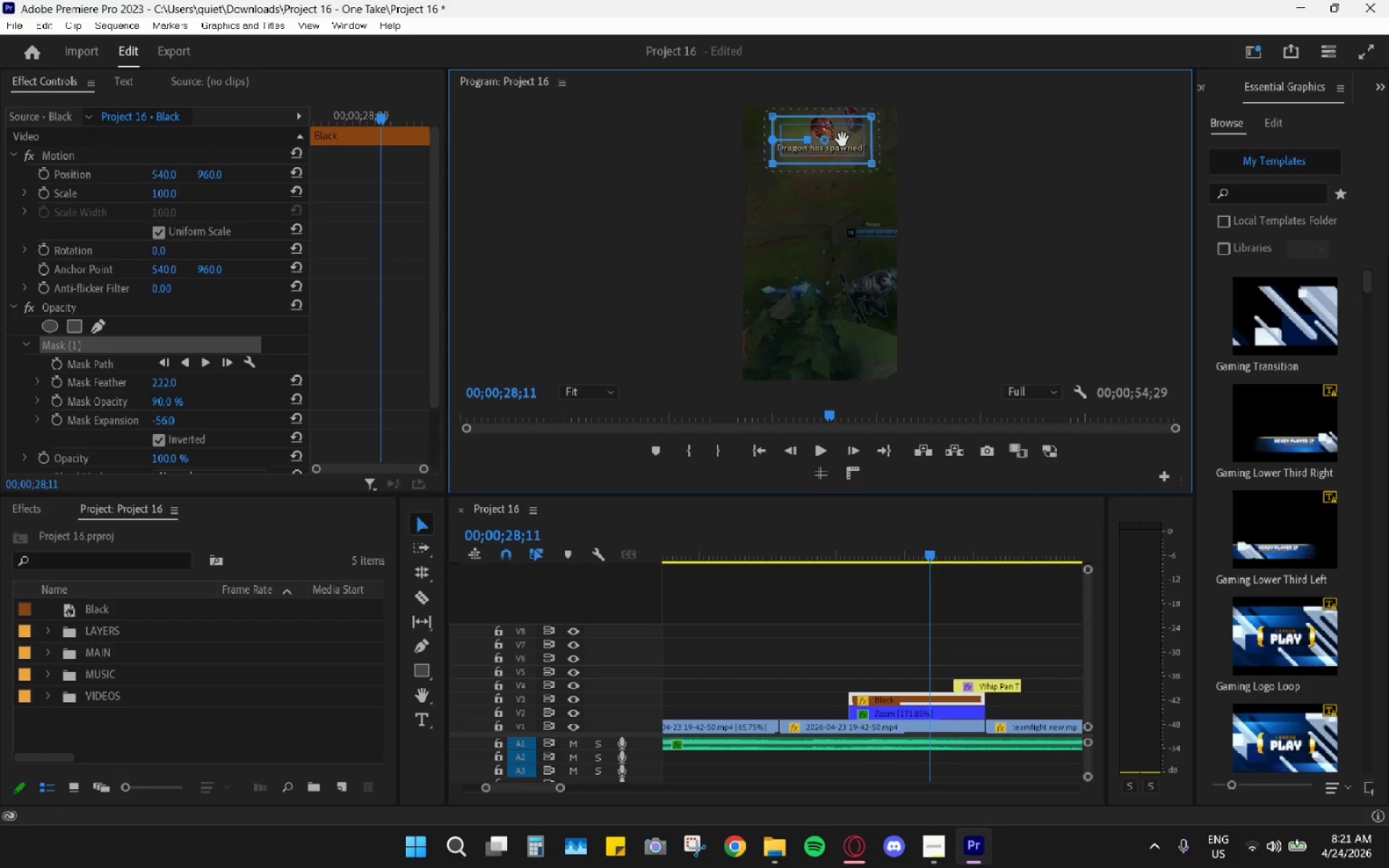 
left_click([891, 650])
 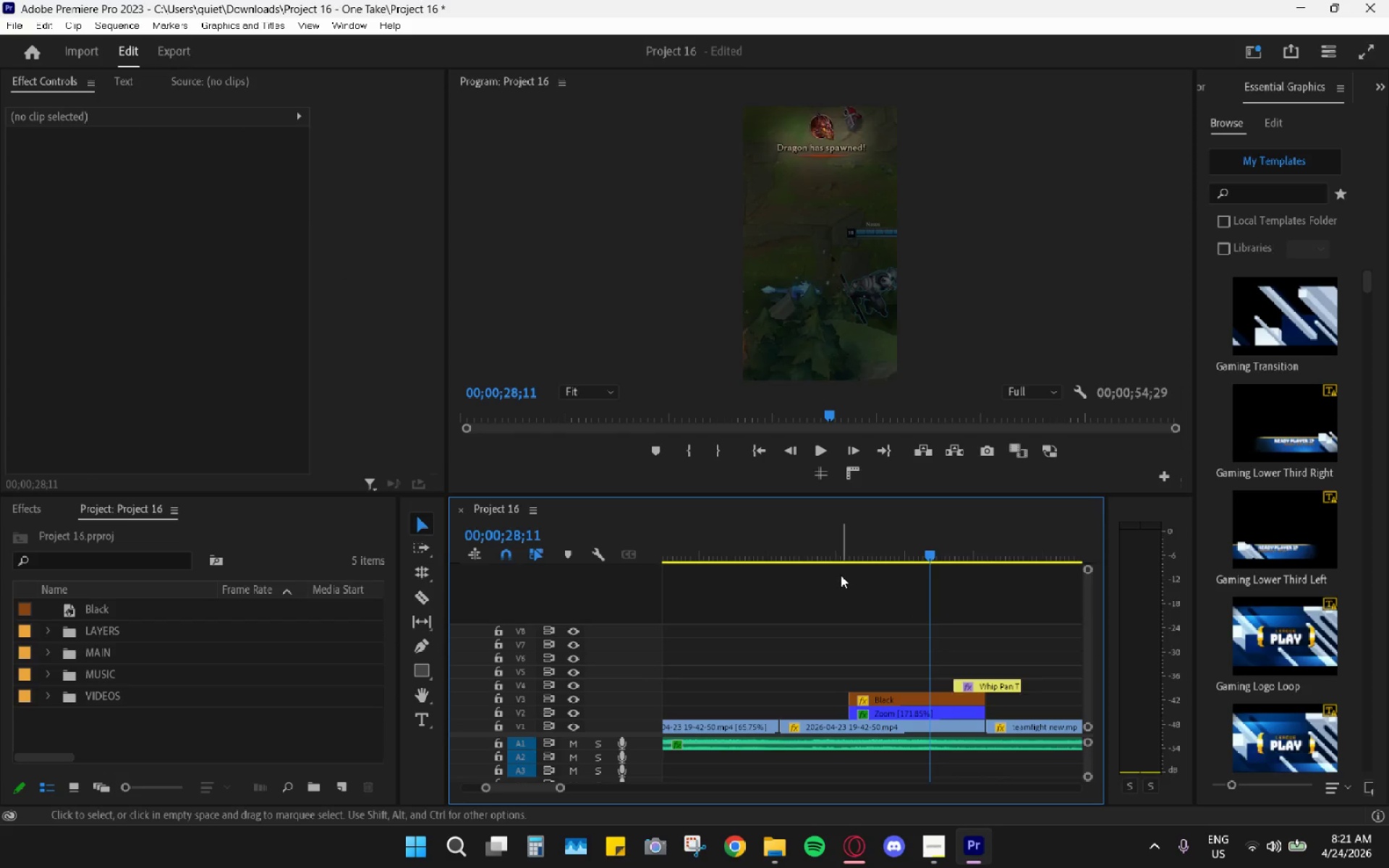 
key(Space)
 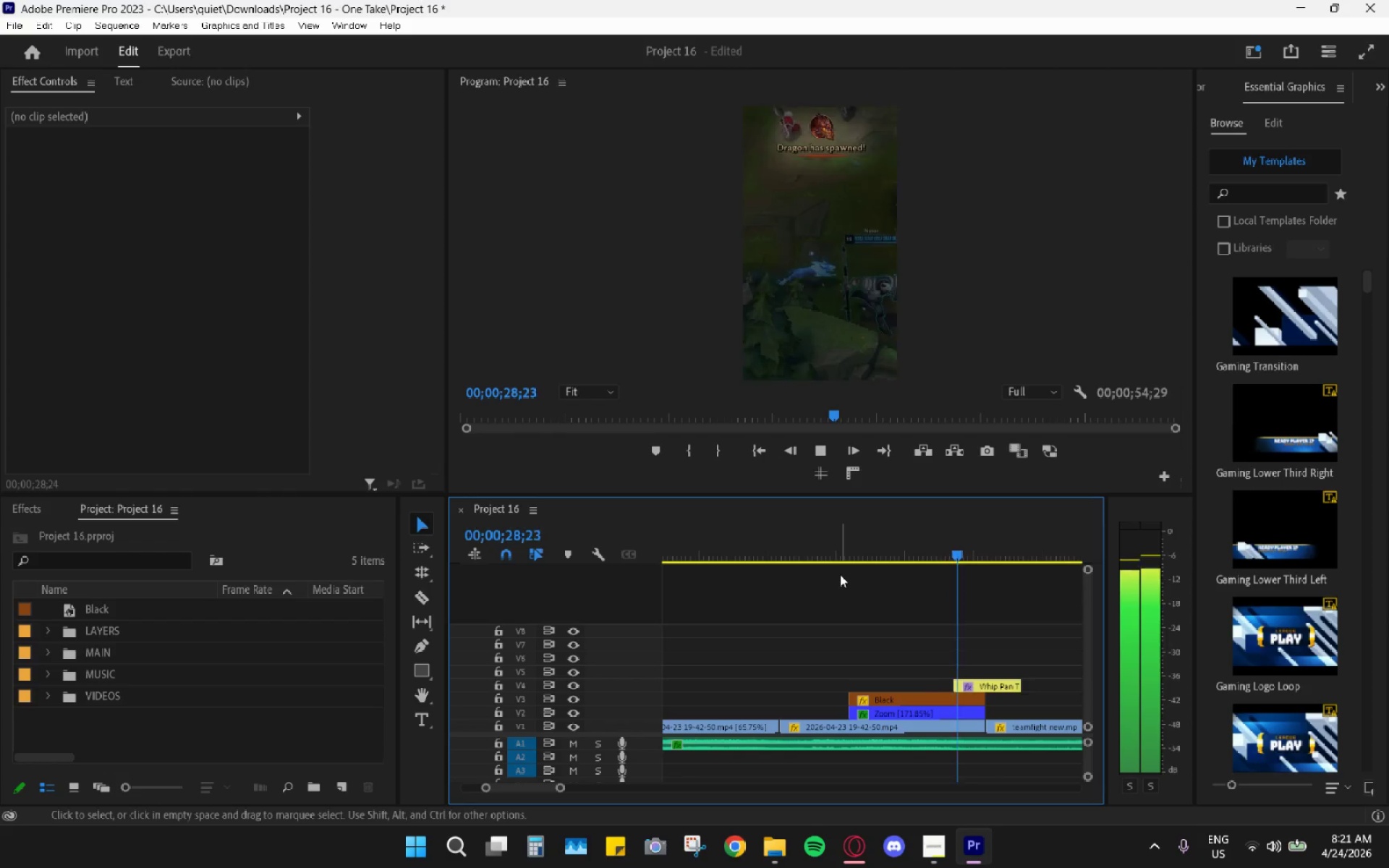 
key(Space)
 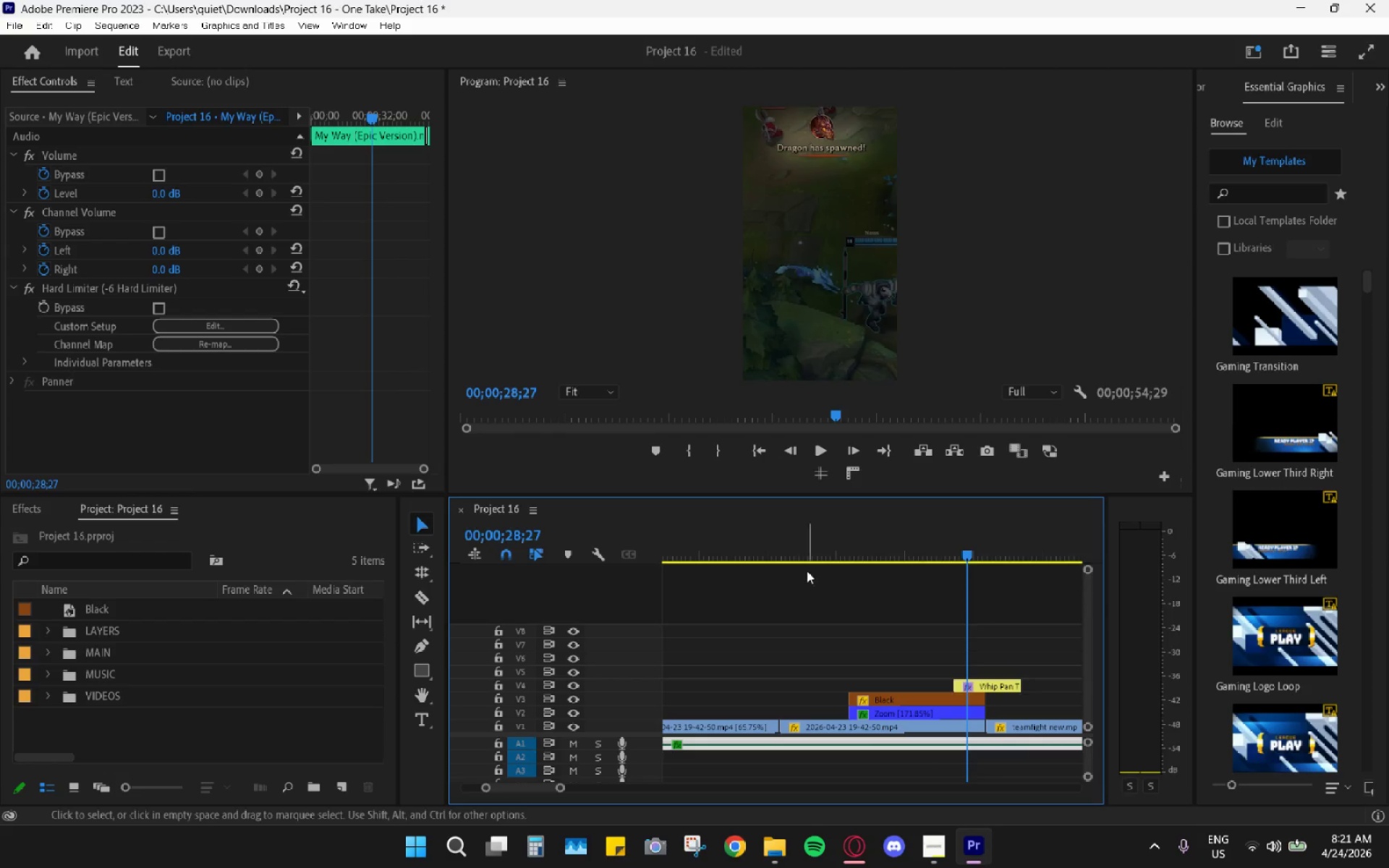 
left_click_drag(start_coordinate=[800, 552], to_coordinate=[770, 552])
 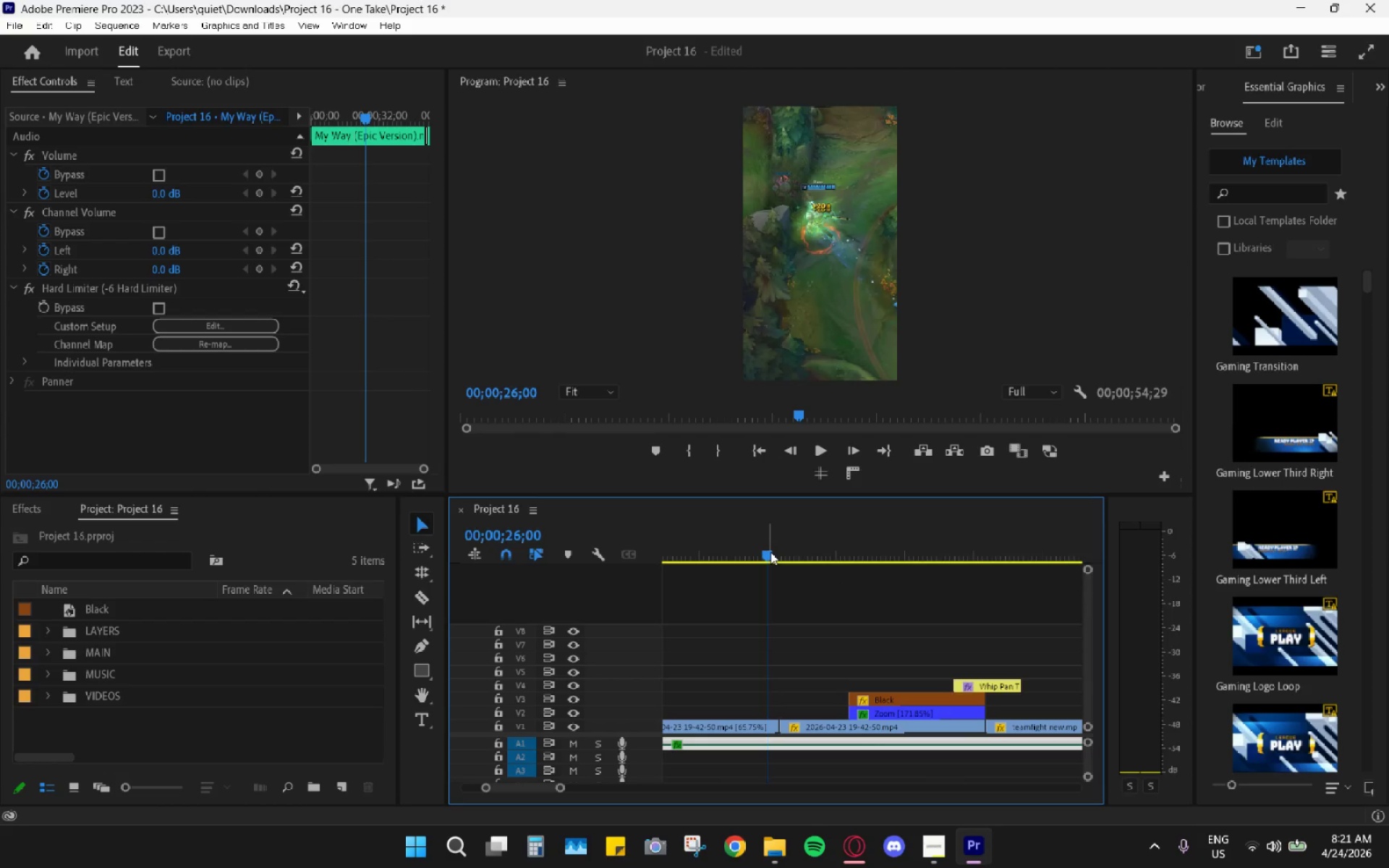 
key(Space)
 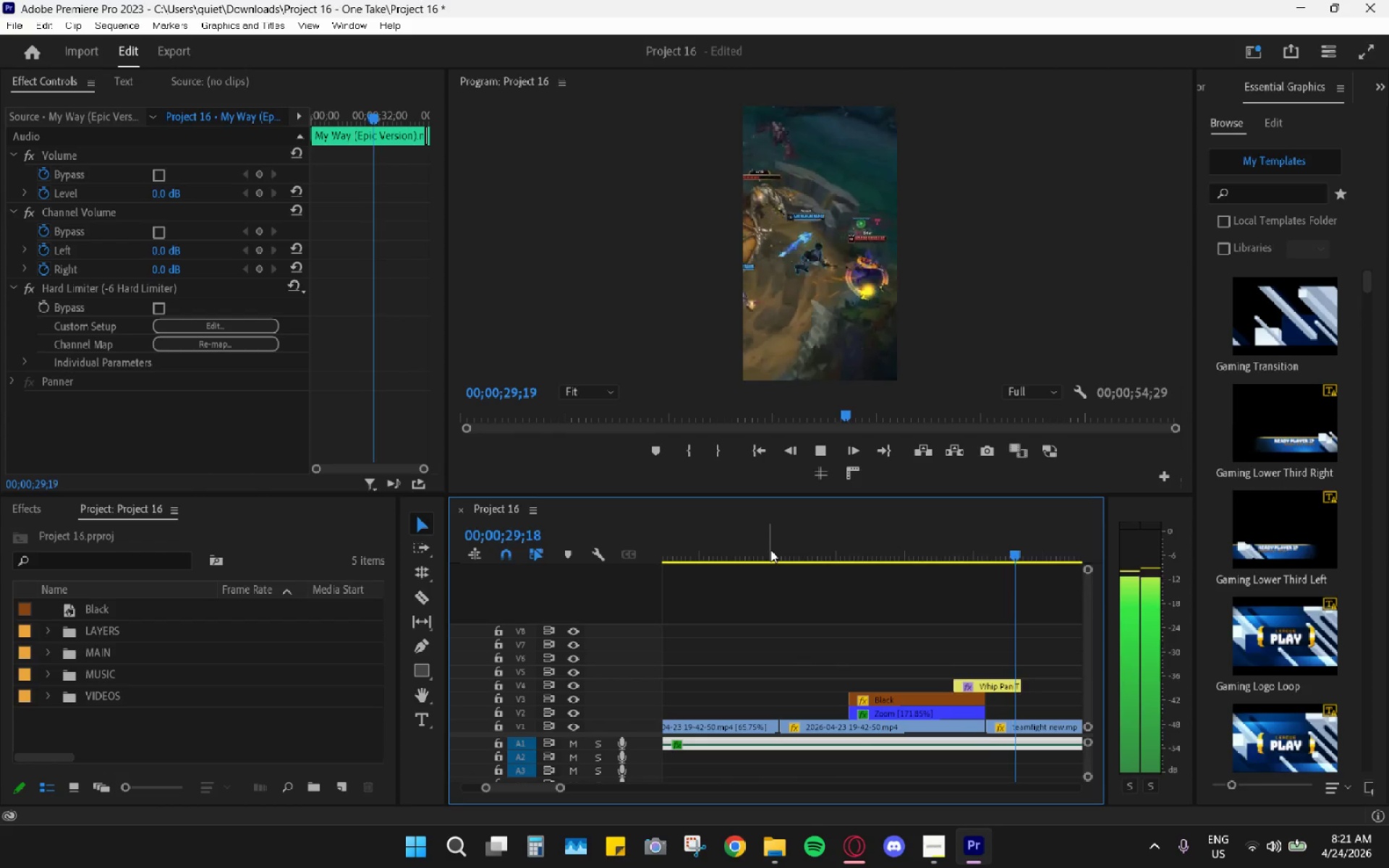 
wait(5.06)
 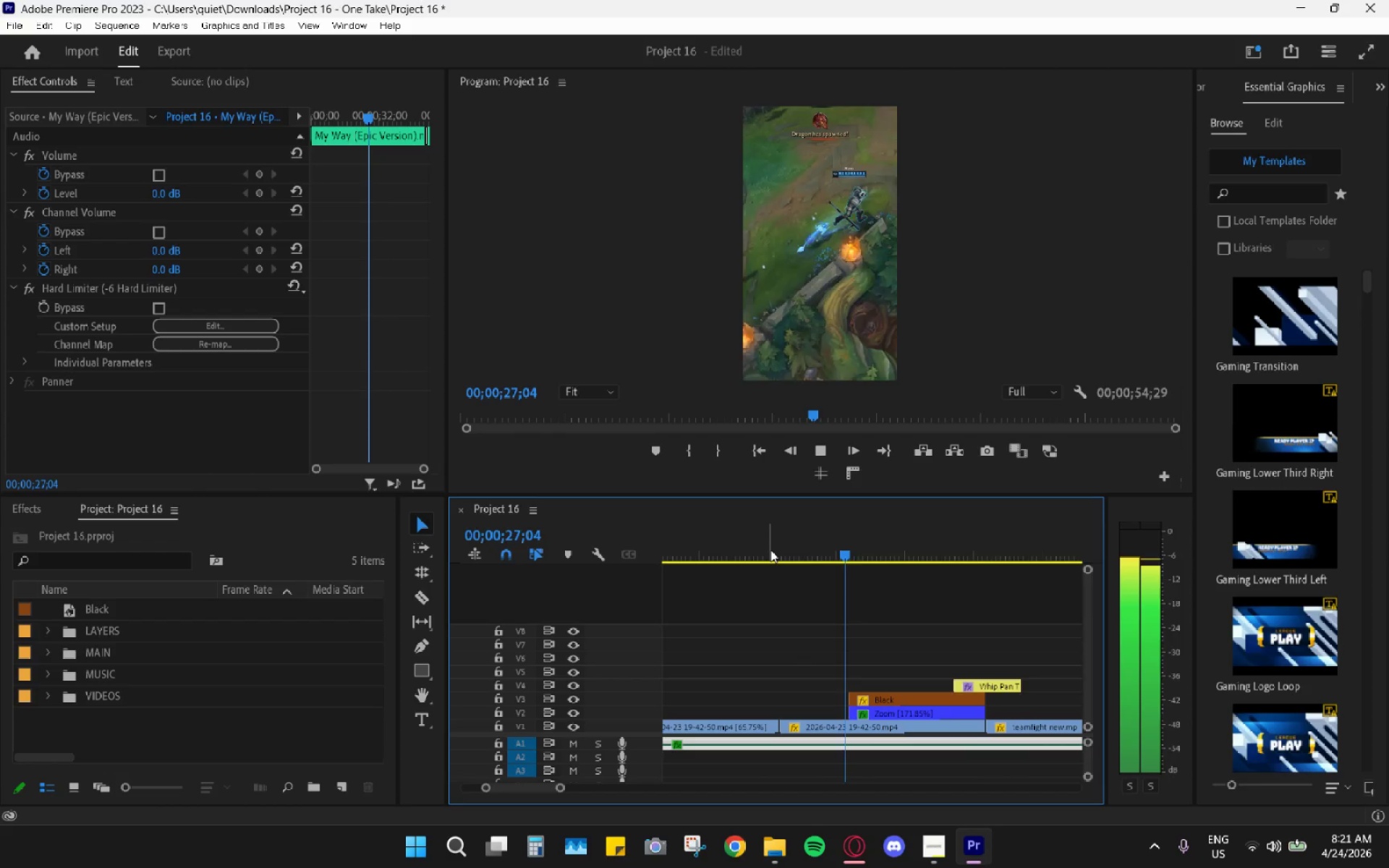 
key(Space)
 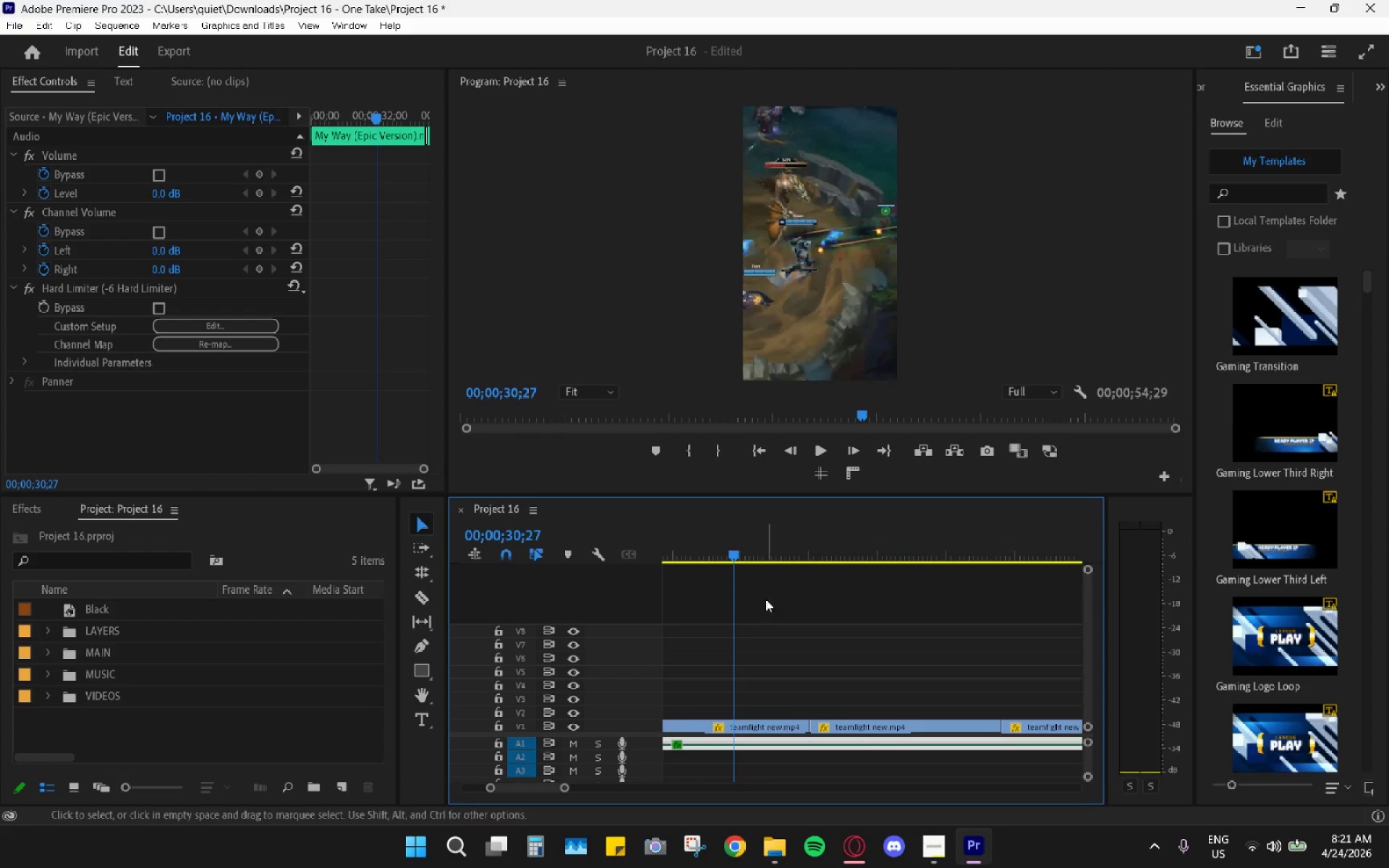 
hold_key(key=AltLeft, duration=0.89)
 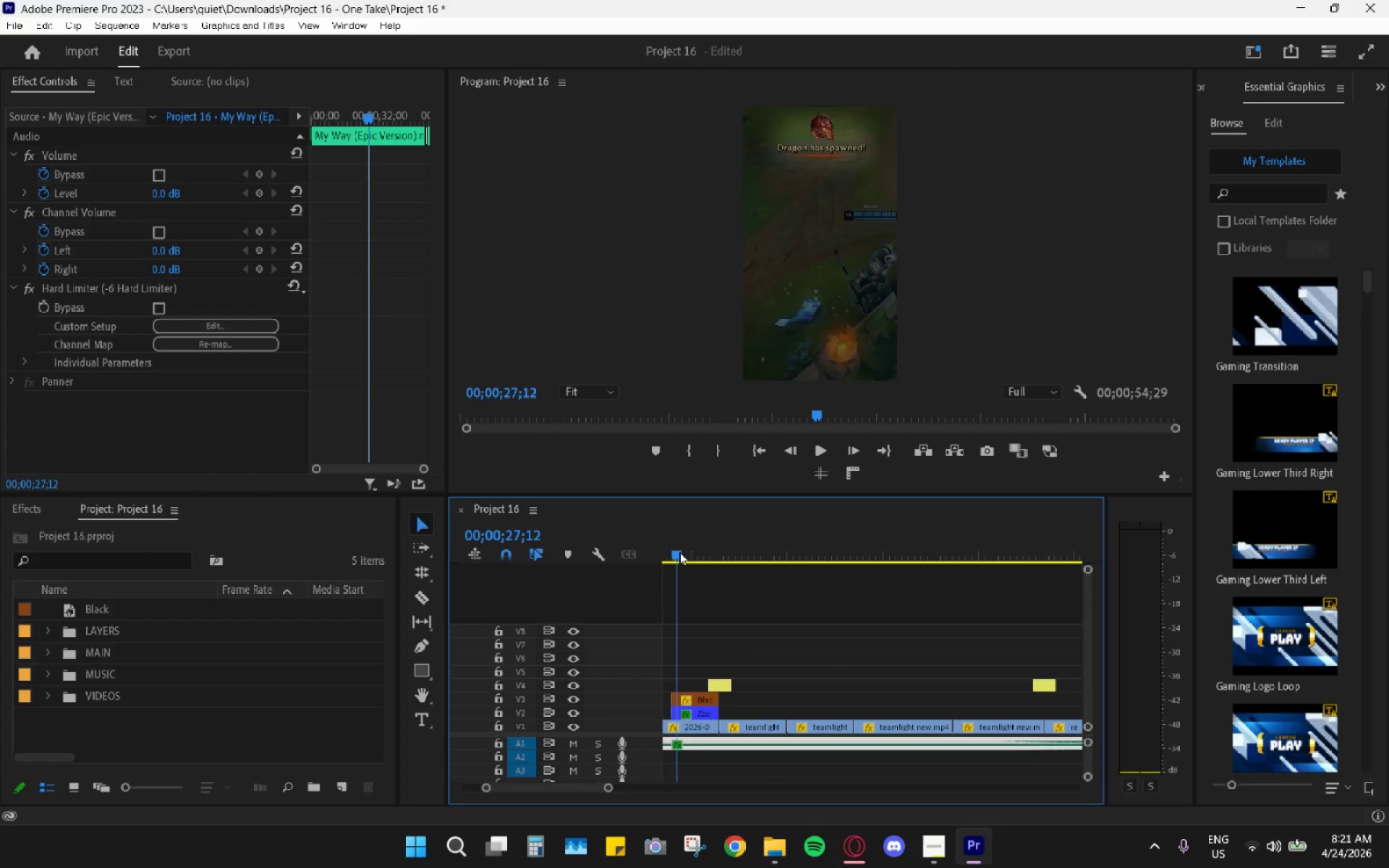 
left_click_drag(start_coordinate=[703, 551], to_coordinate=[668, 553])
 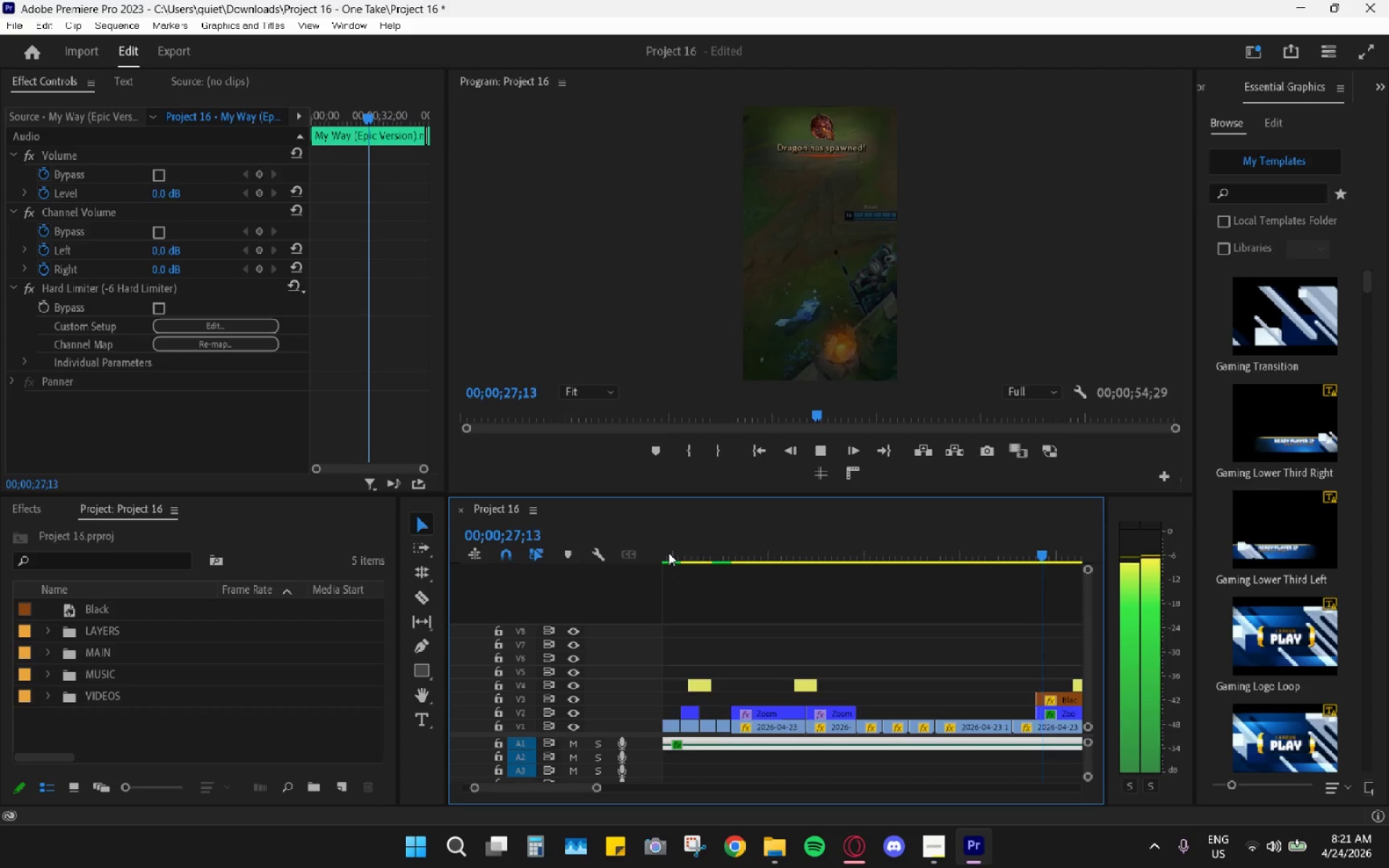 
key(Space)
 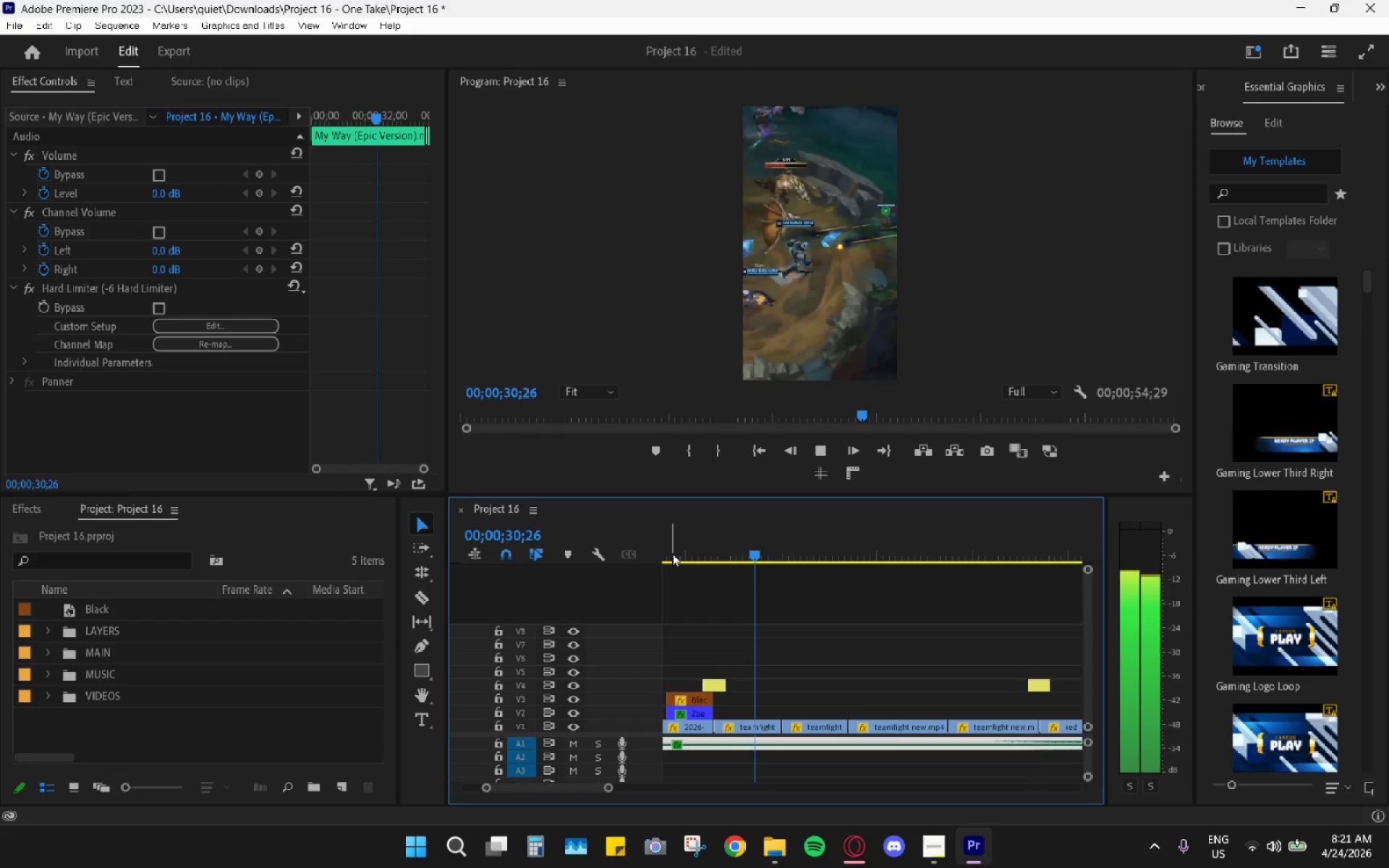 
scroll: coordinate [776, 656], scroll_direction: down, amount: 10.0
 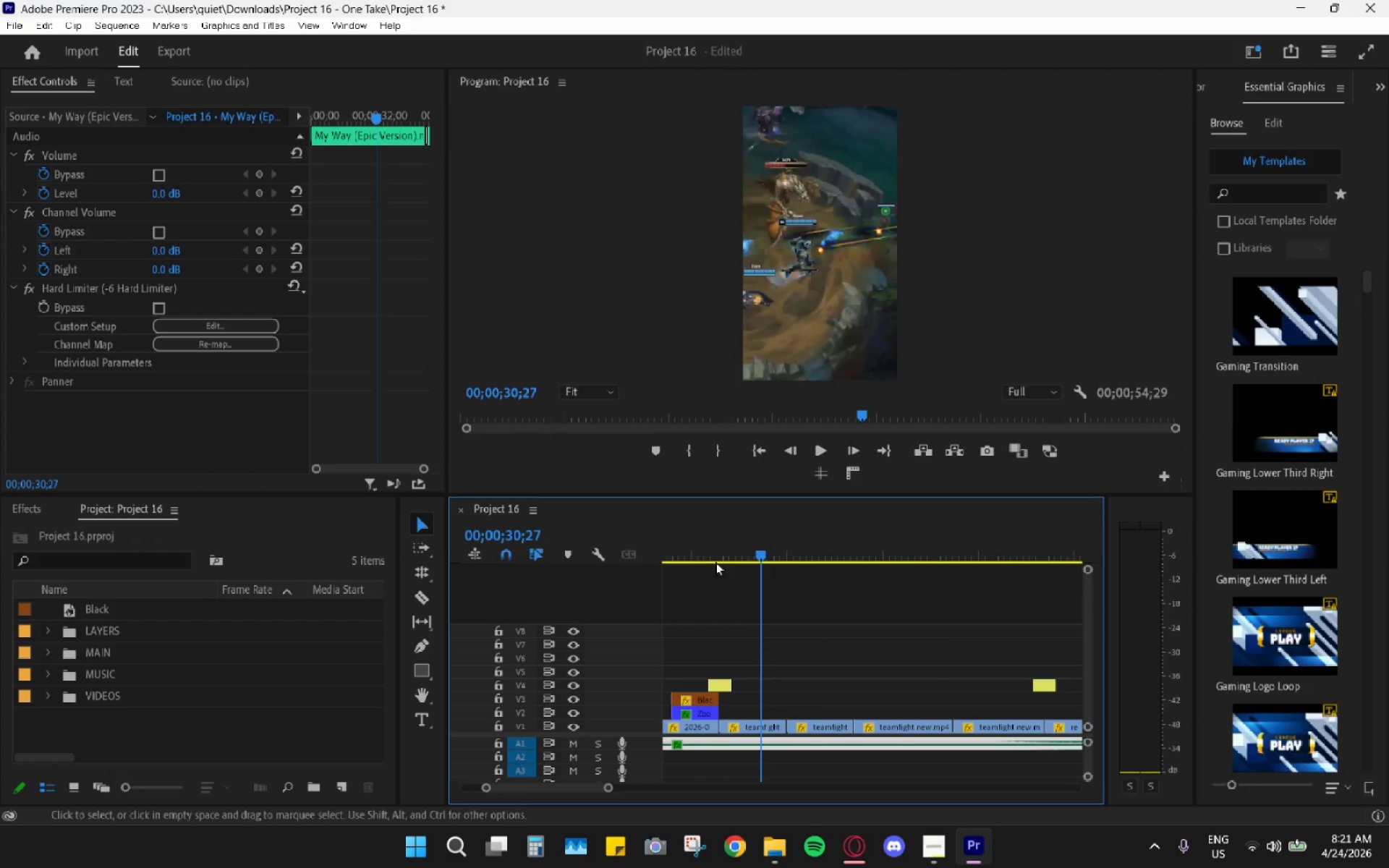 
wait(8.64)
 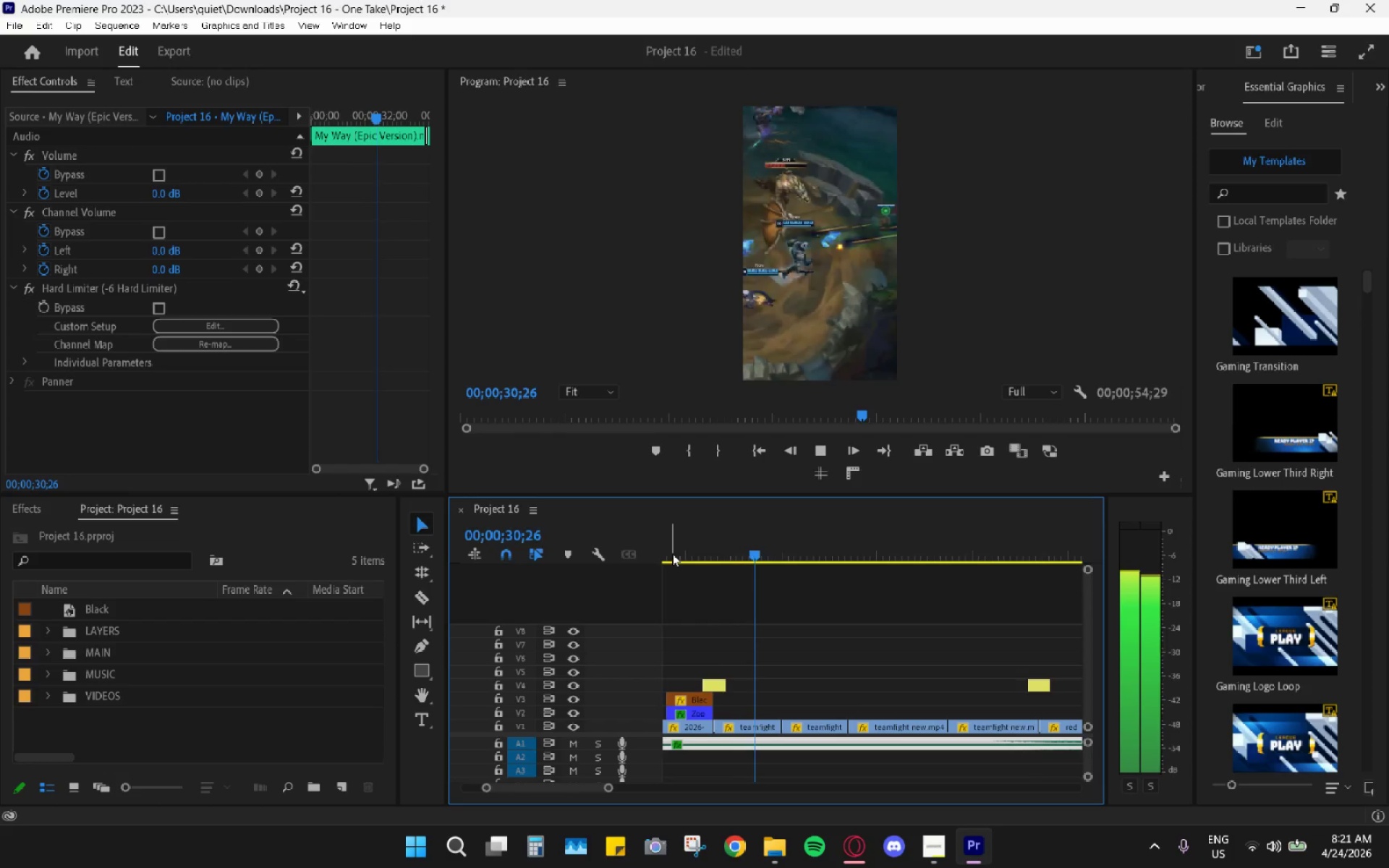 
key(Space)
 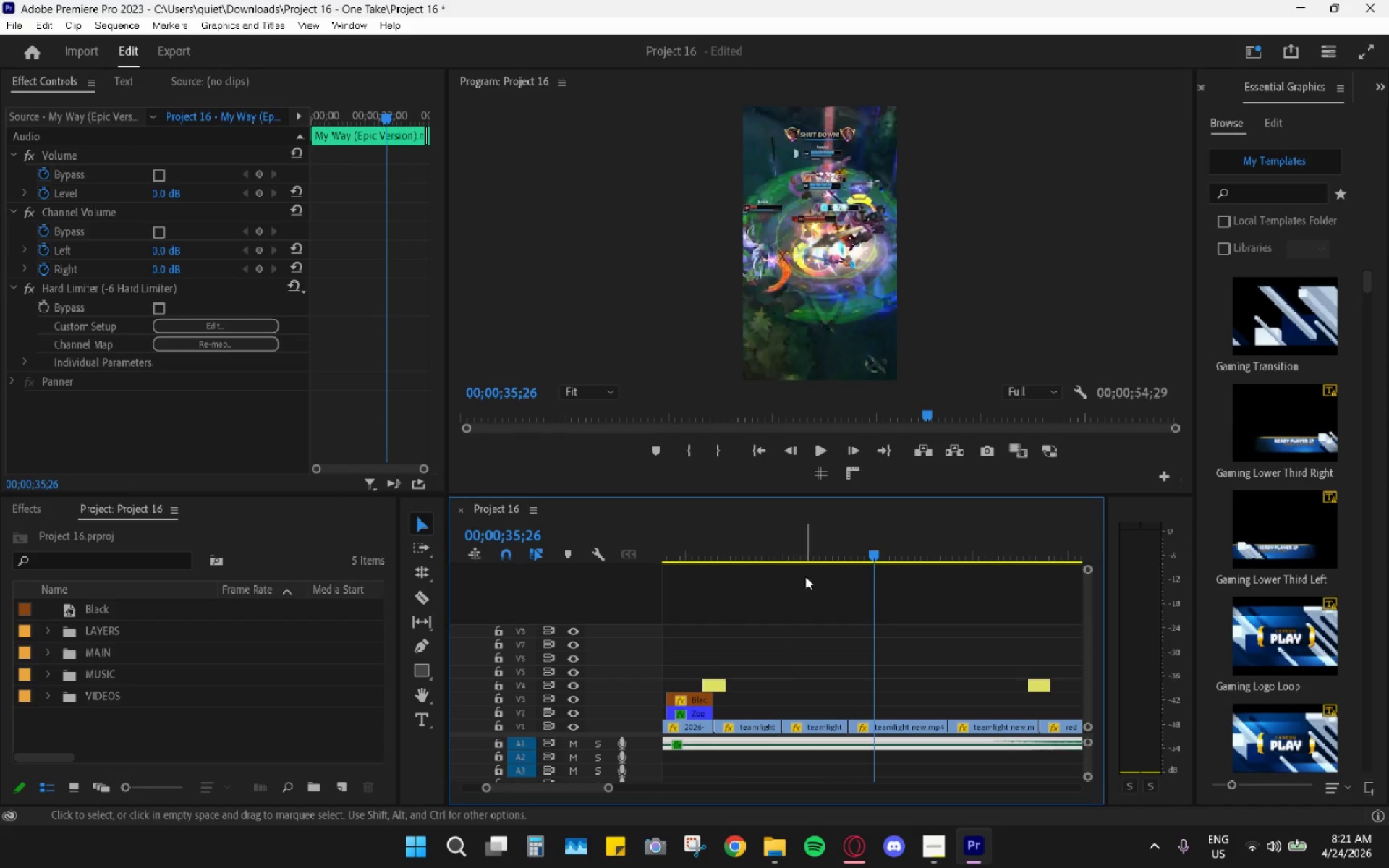 
left_click_drag(start_coordinate=[806, 575], to_coordinate=[782, 562])
 